 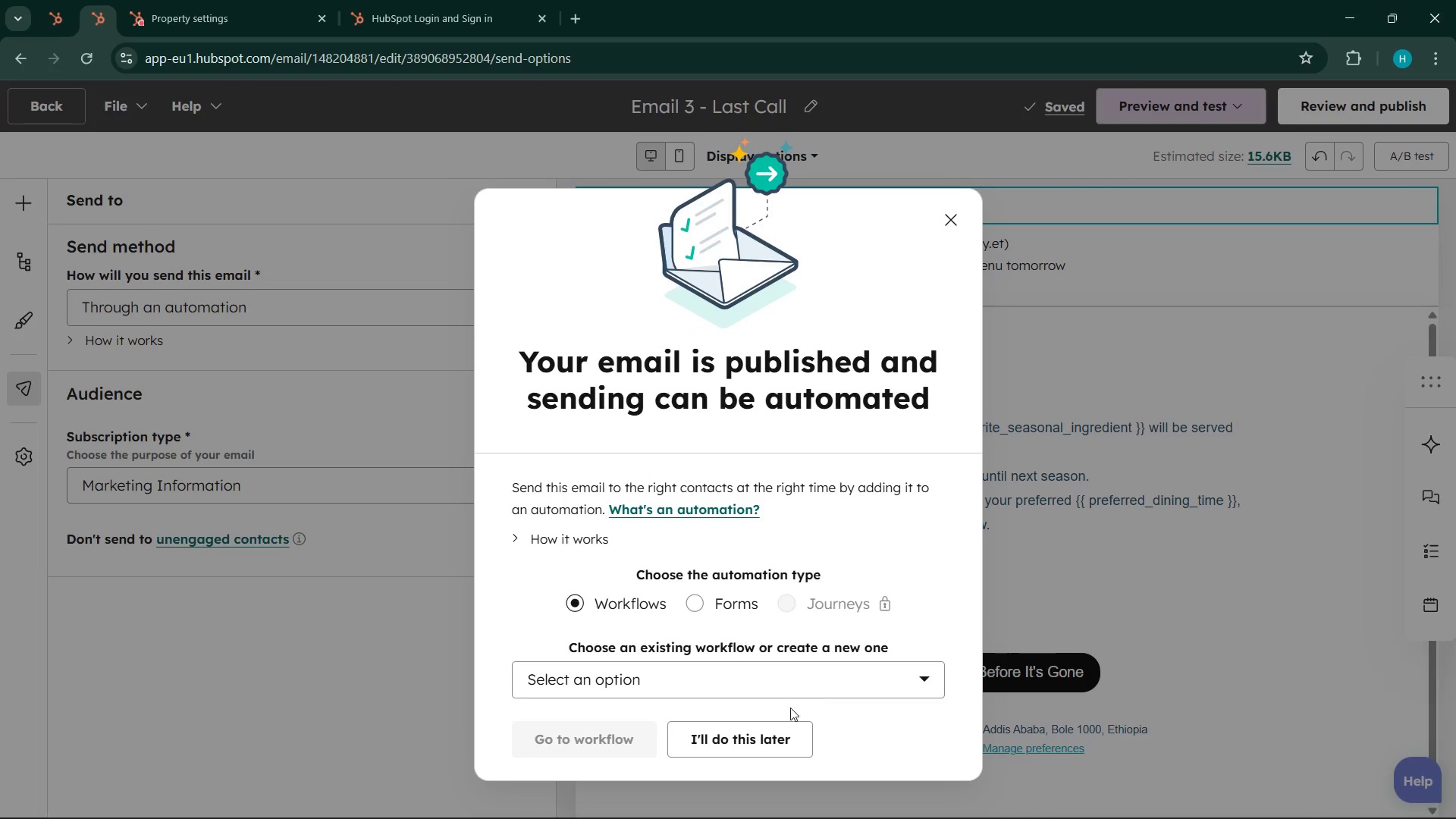 
left_click([700, 730])
 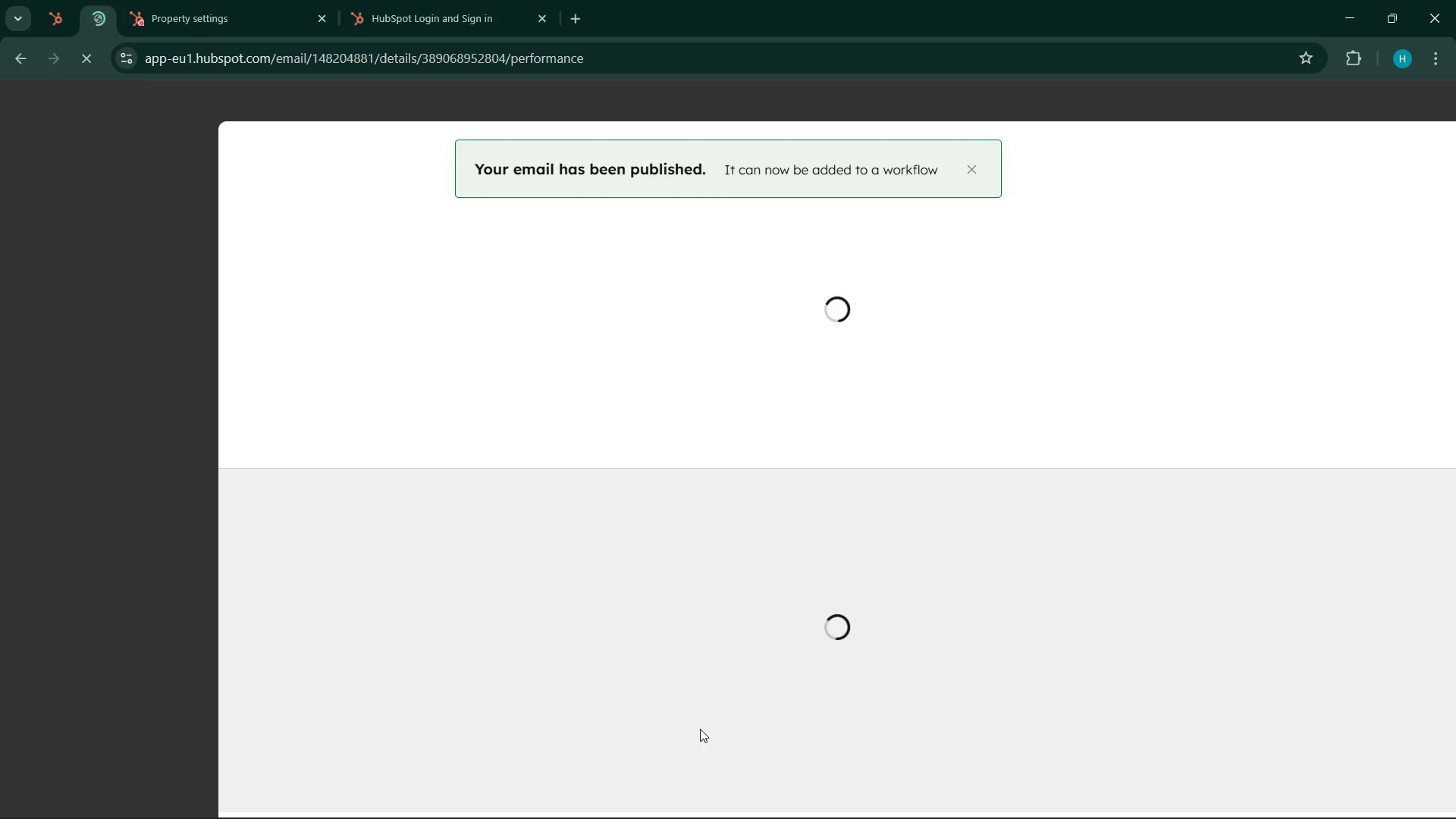 
mouse_move([149, -2])
 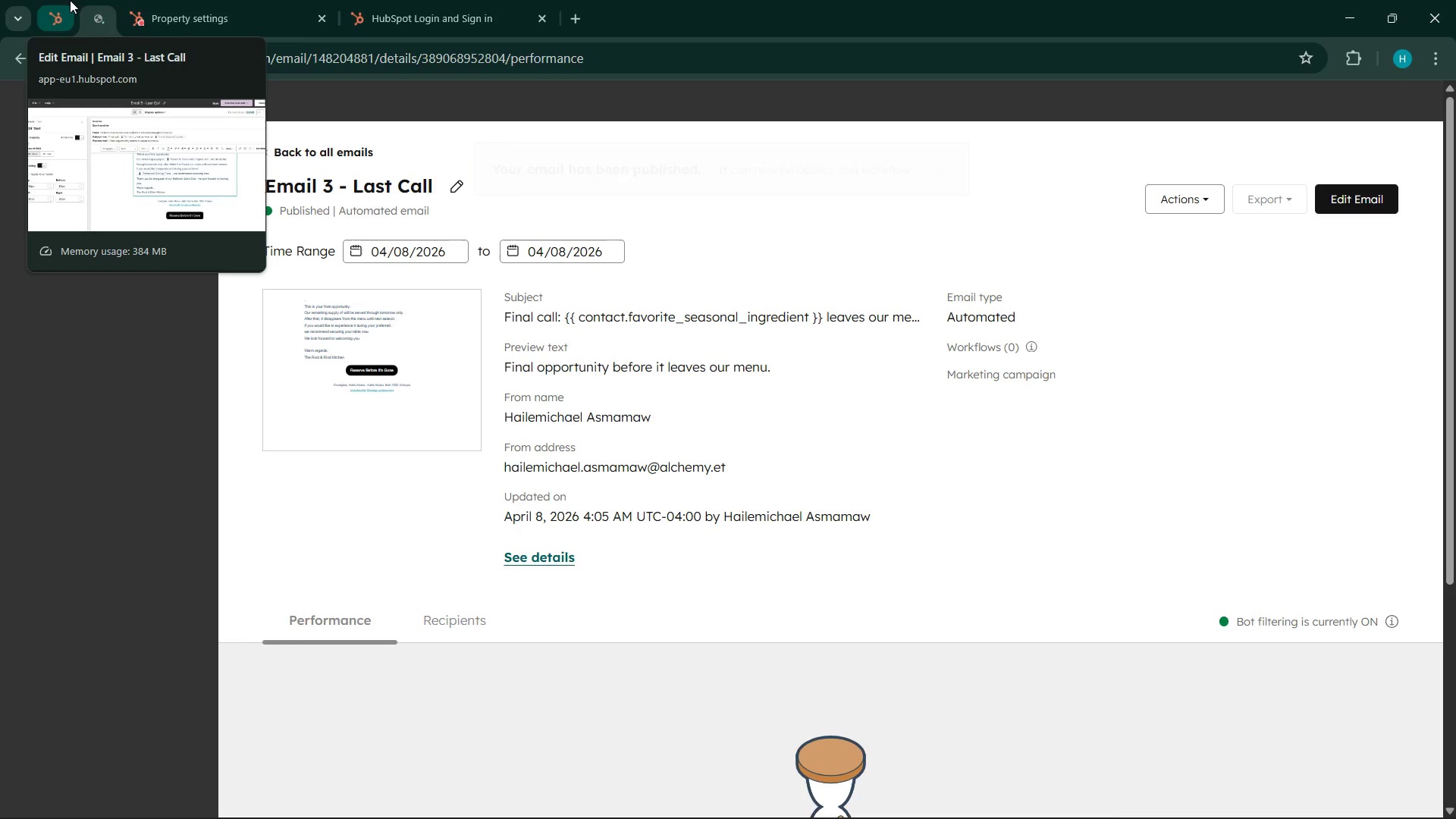 
left_click([66, 0])
 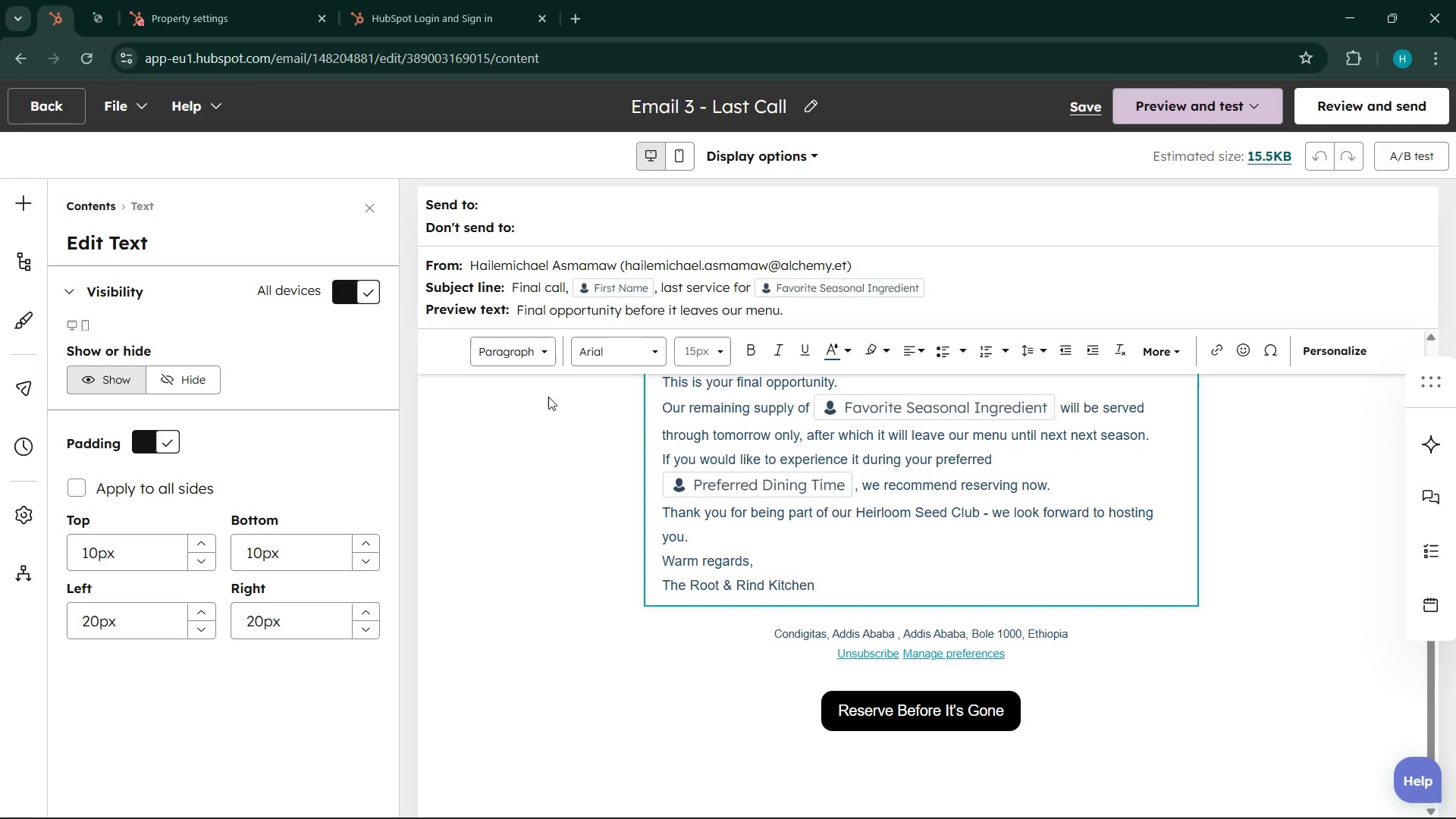 
scroll: coordinate [573, 479], scroll_direction: up, amount: 11.0
 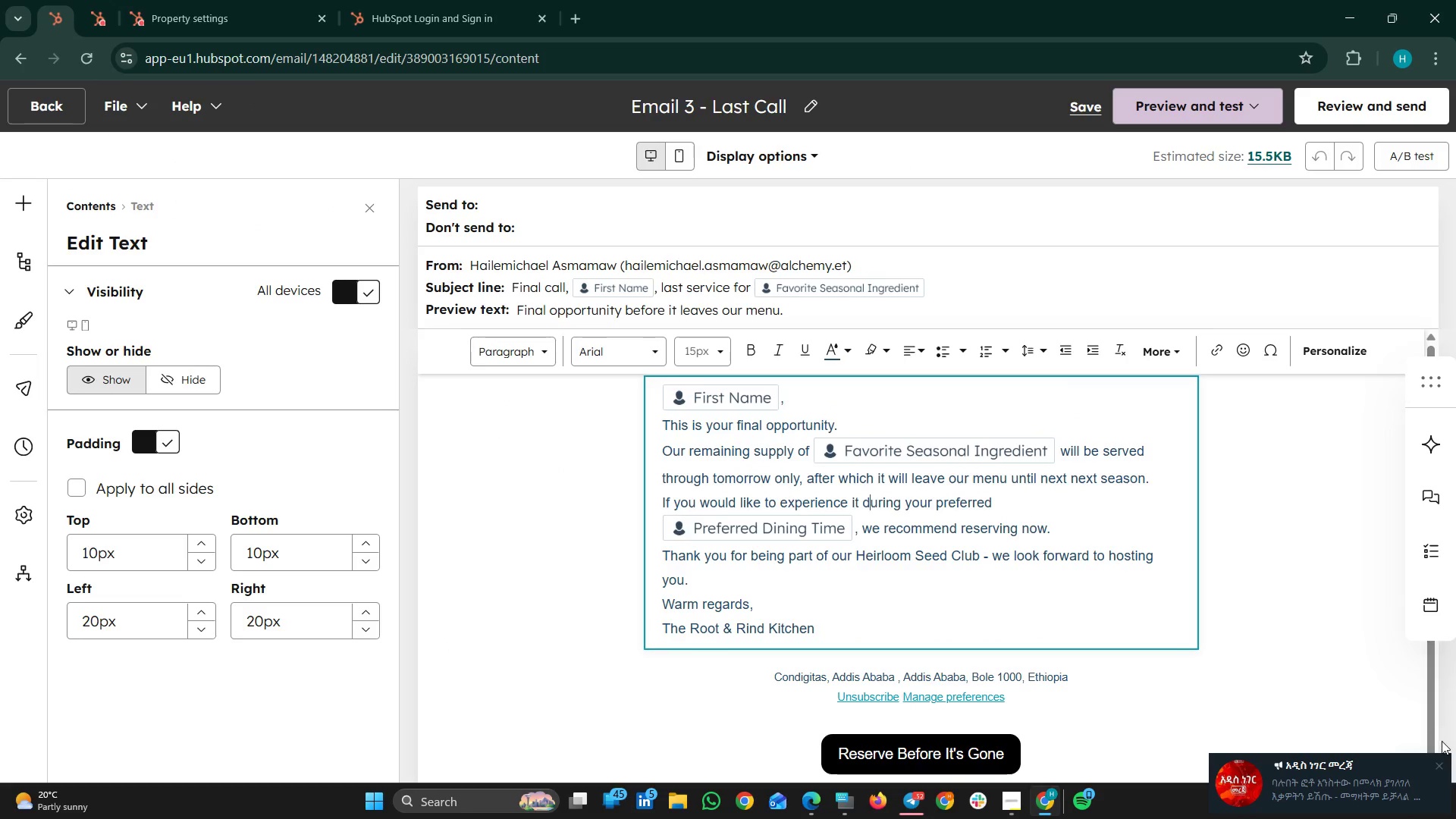 
left_click([1445, 762])
 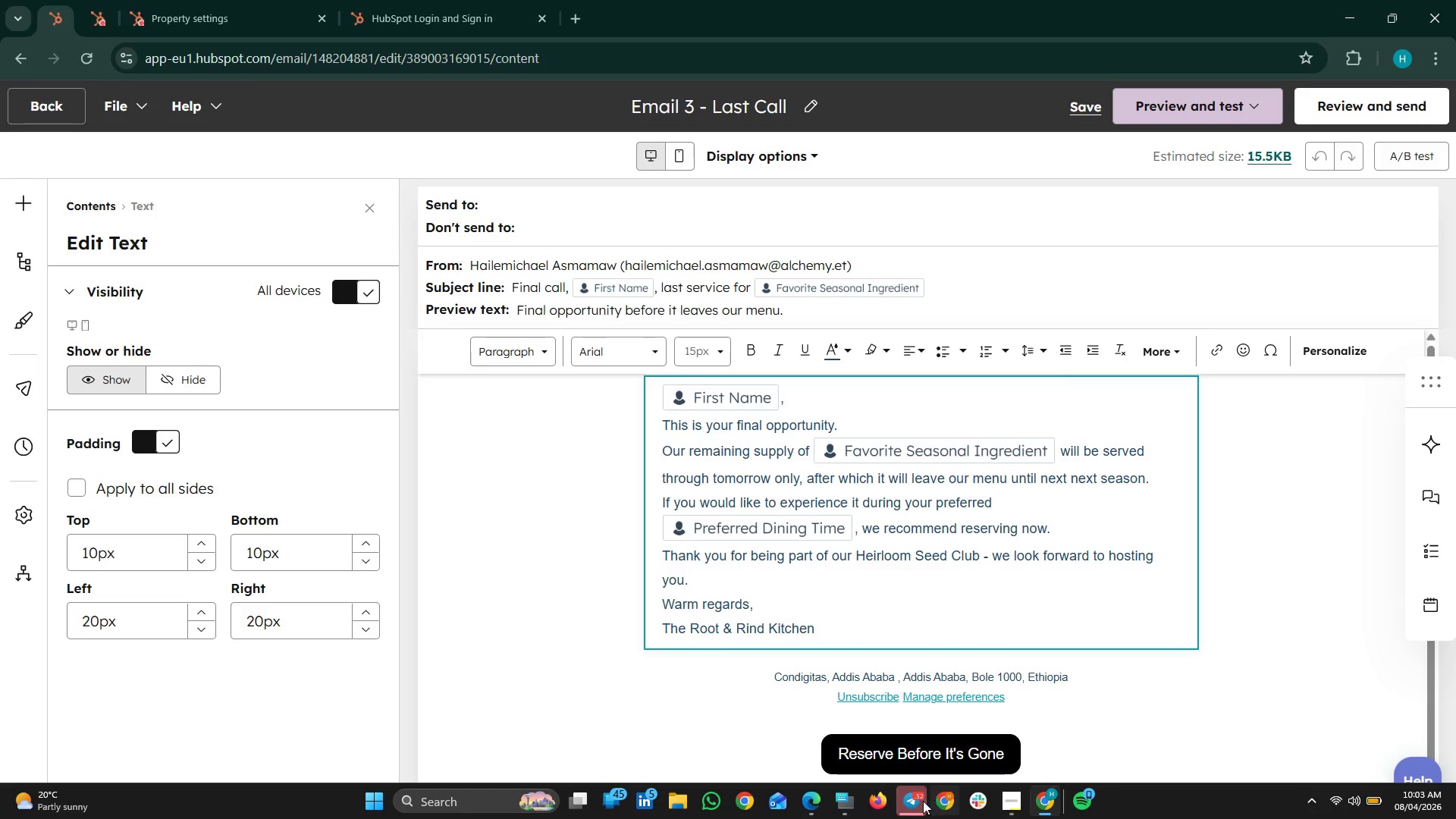 
left_click([914, 807])
 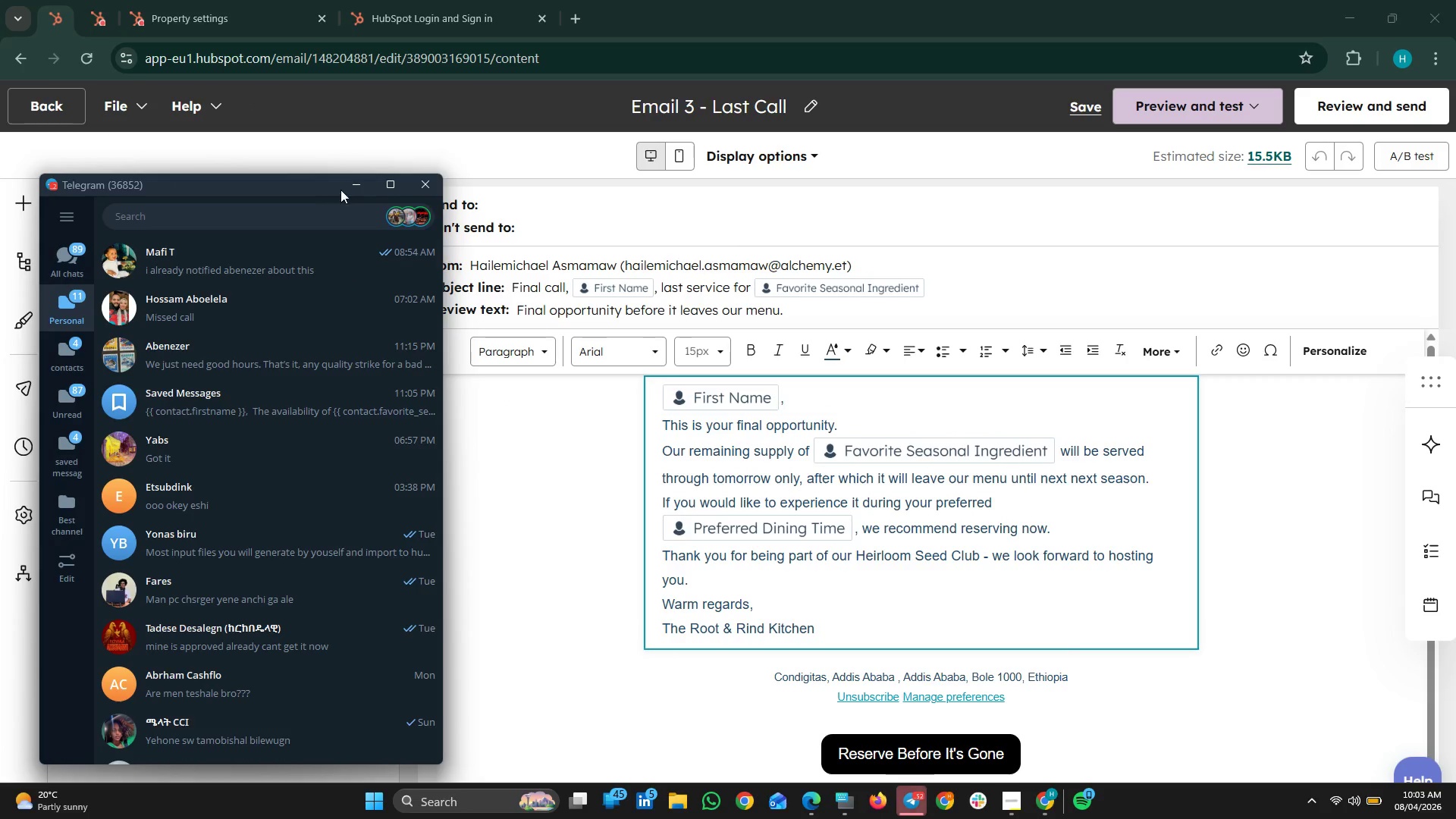 
left_click([438, 174])
 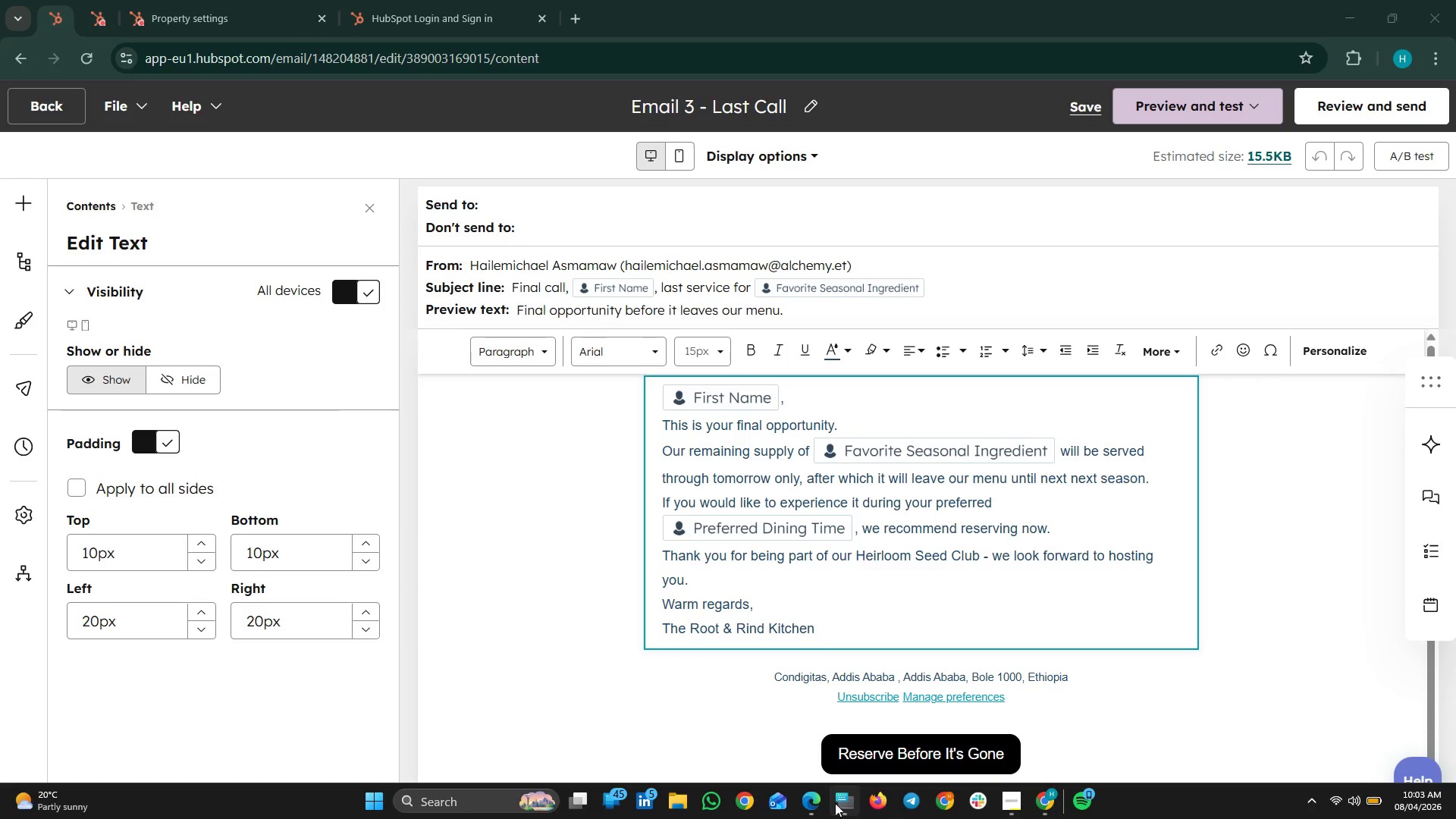 
left_click([817, 806])
 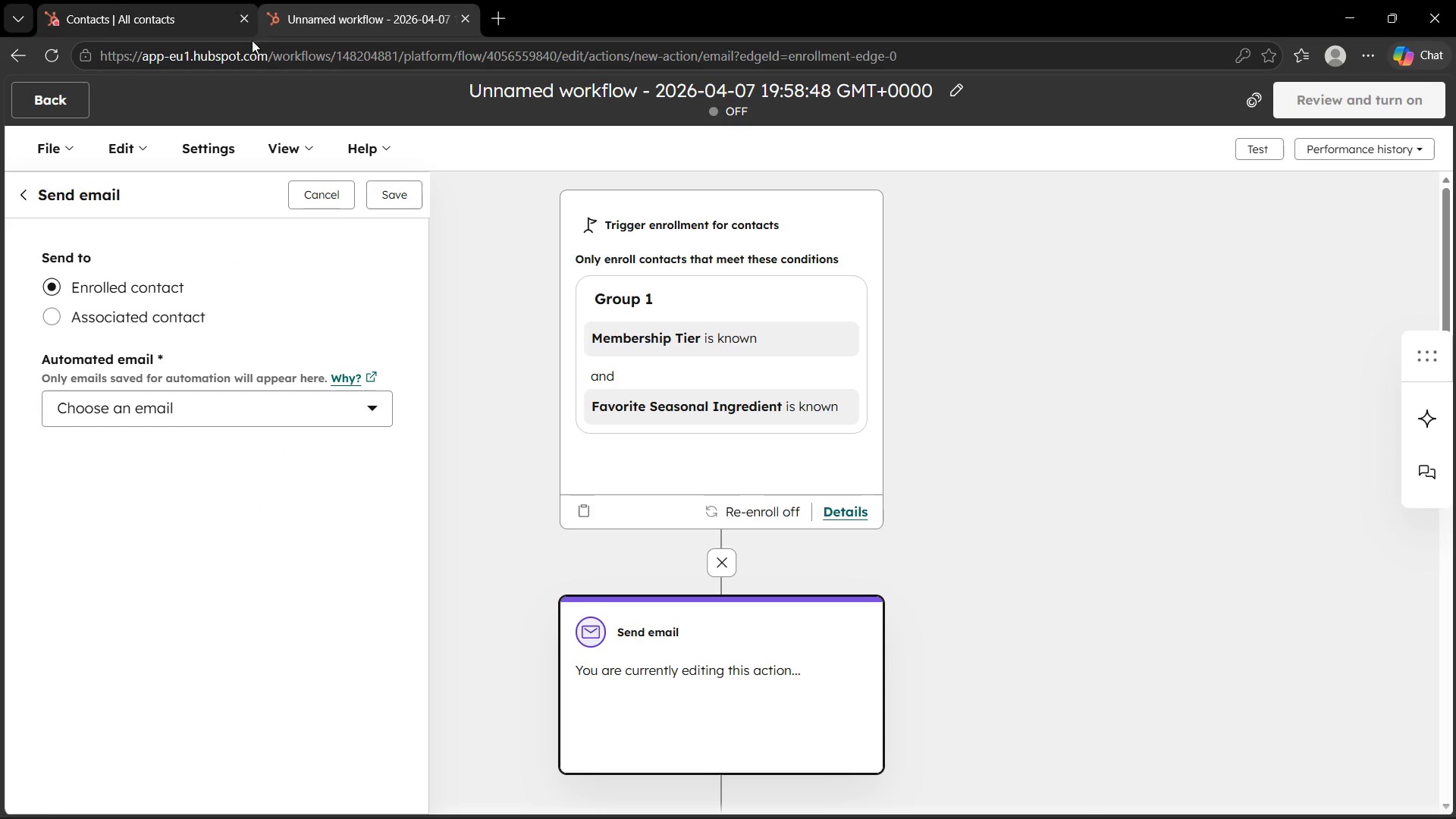 
scroll: coordinate [411, 491], scroll_direction: up, amount: 5.0
 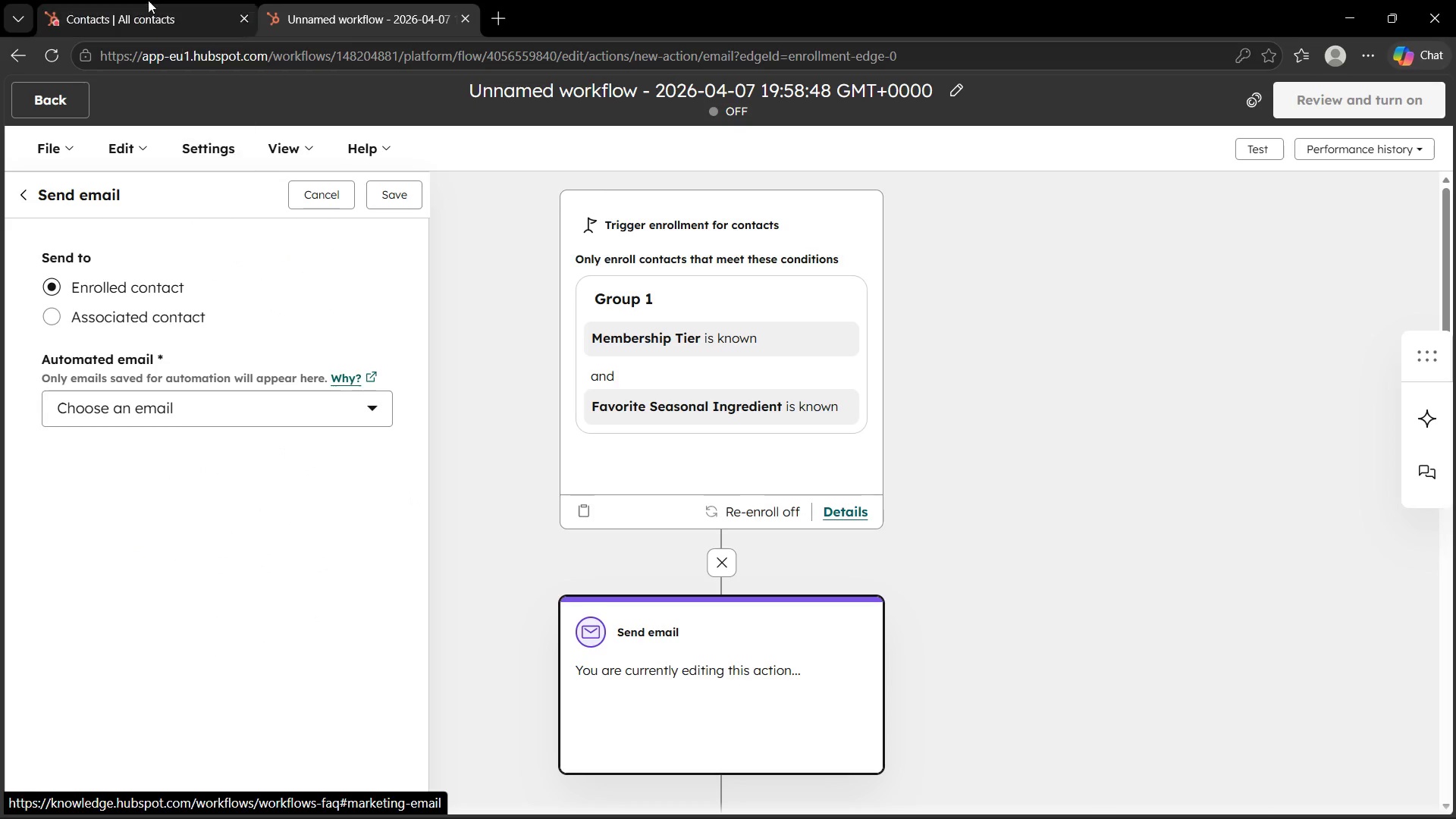 
left_click([141, 0])
 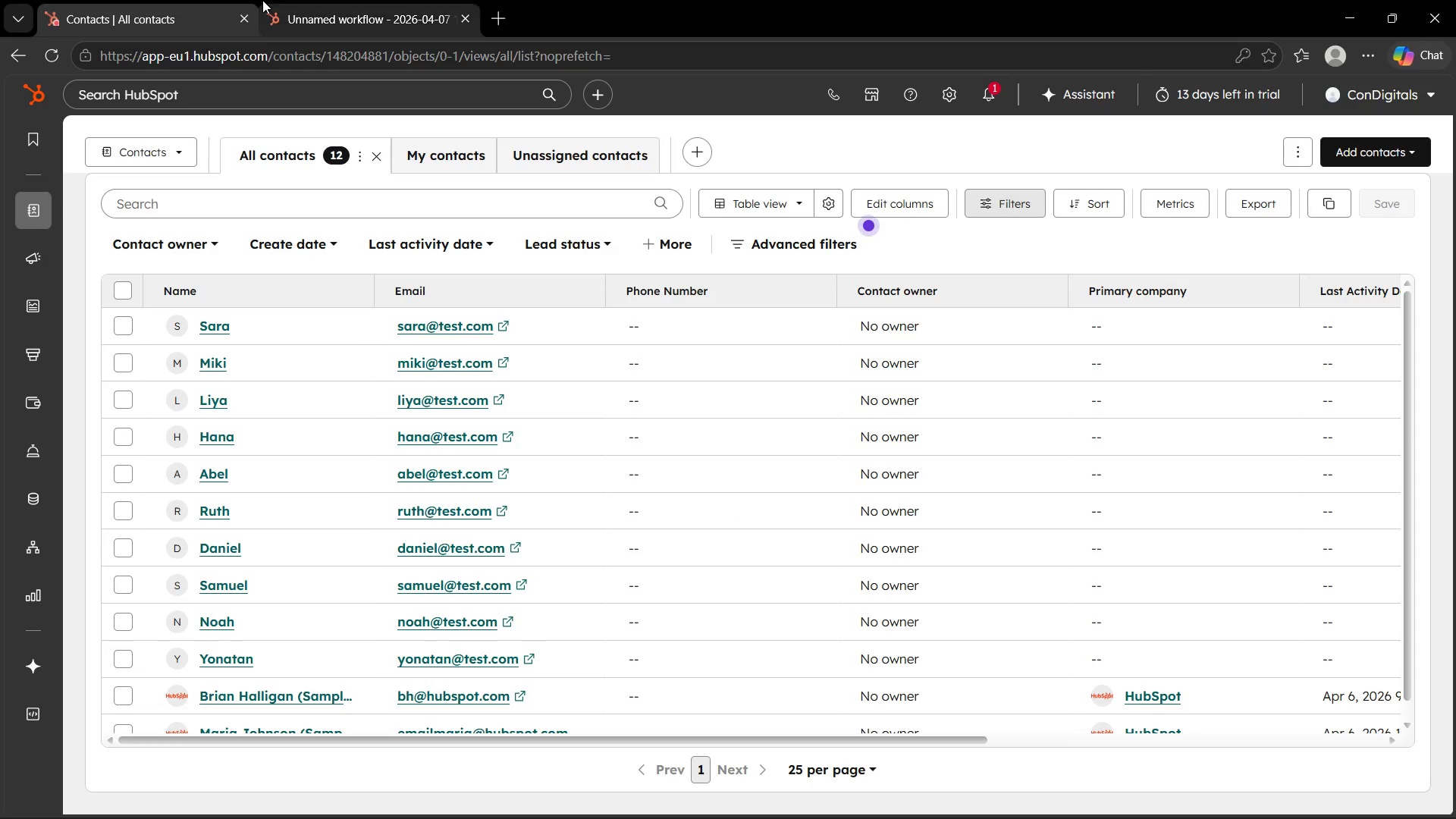 
left_click([369, 0])
 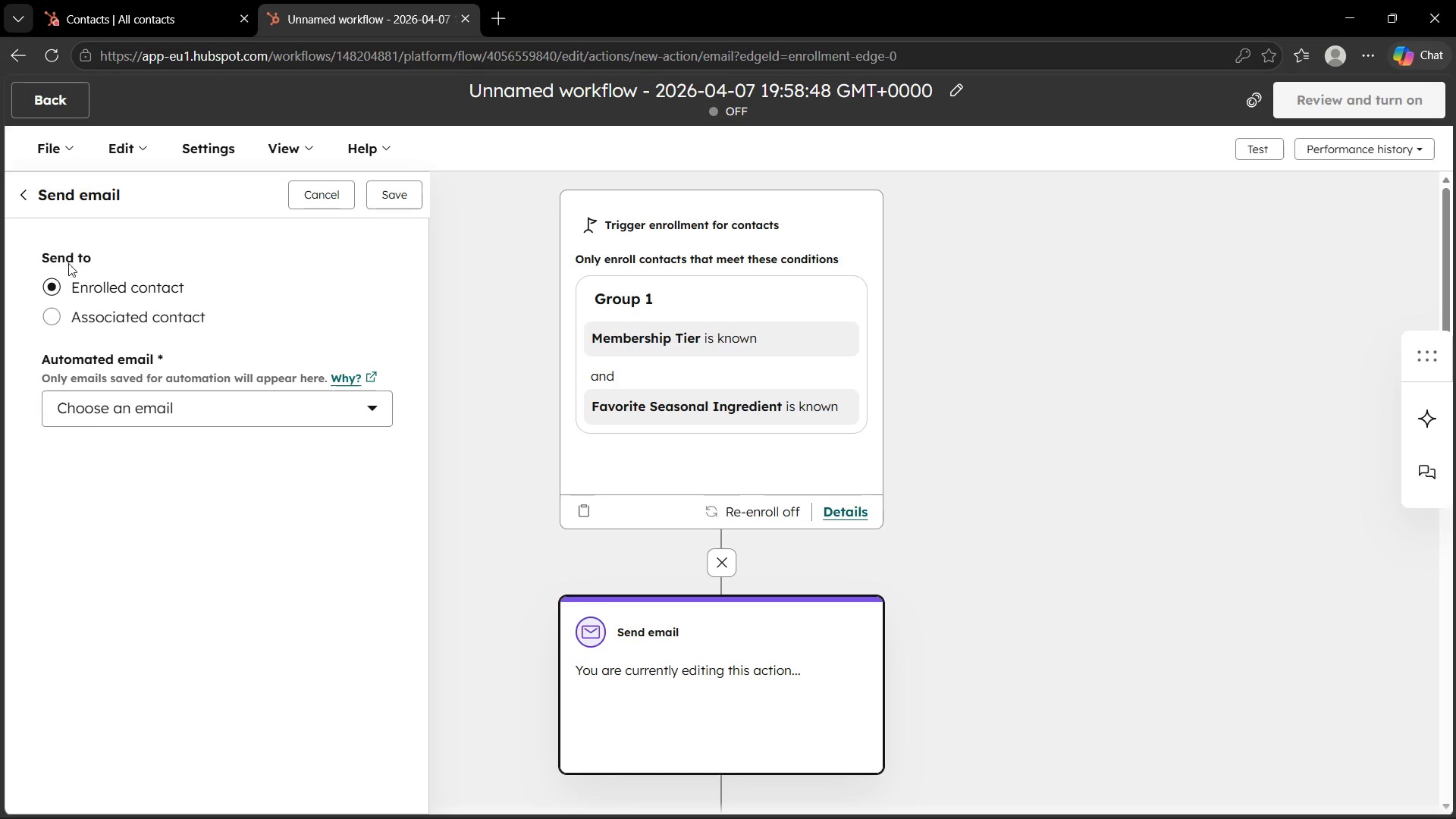 
scroll: coordinate [65, 260], scroll_direction: up, amount: 4.0
 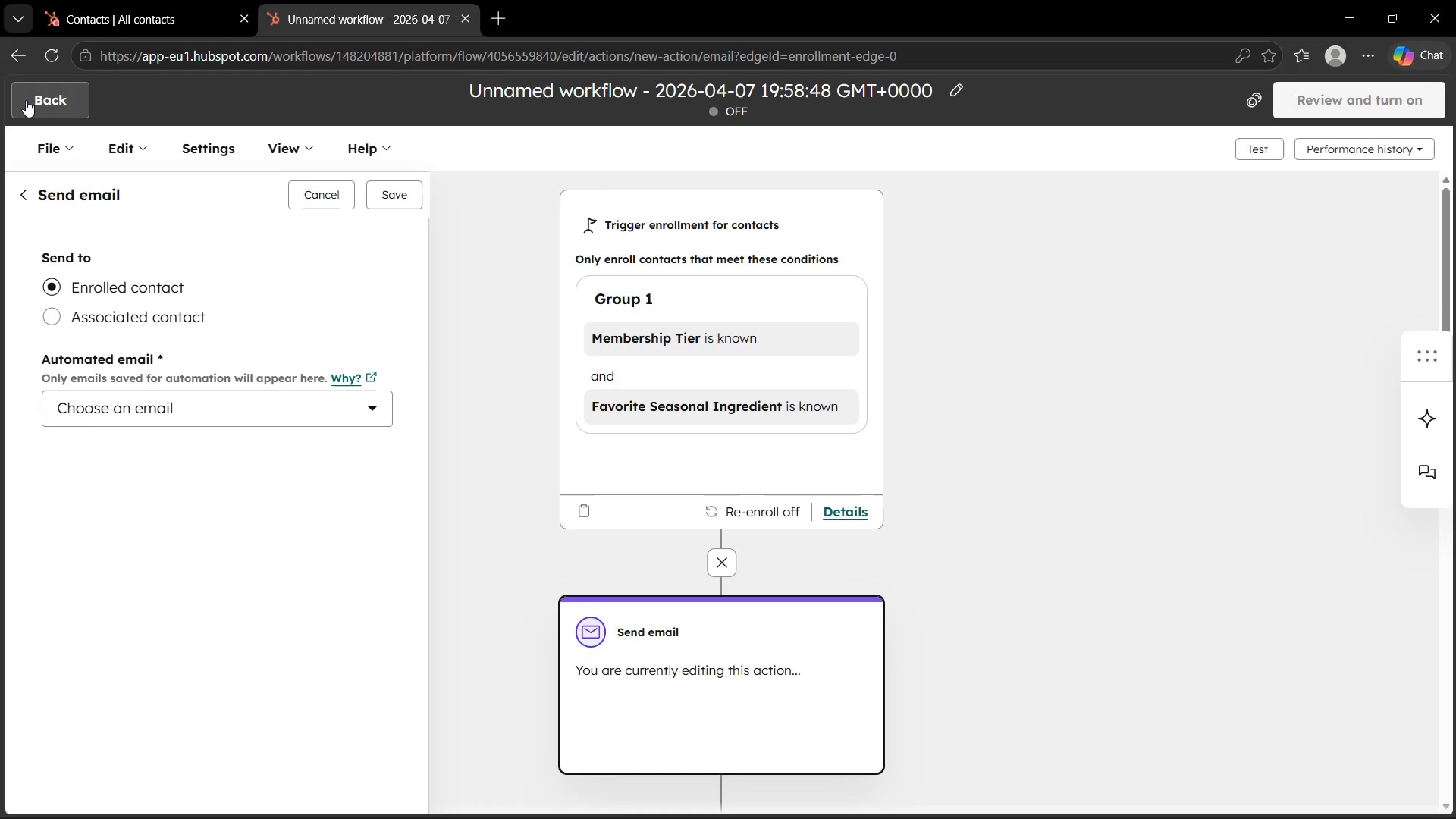 
left_click([24, 99])
 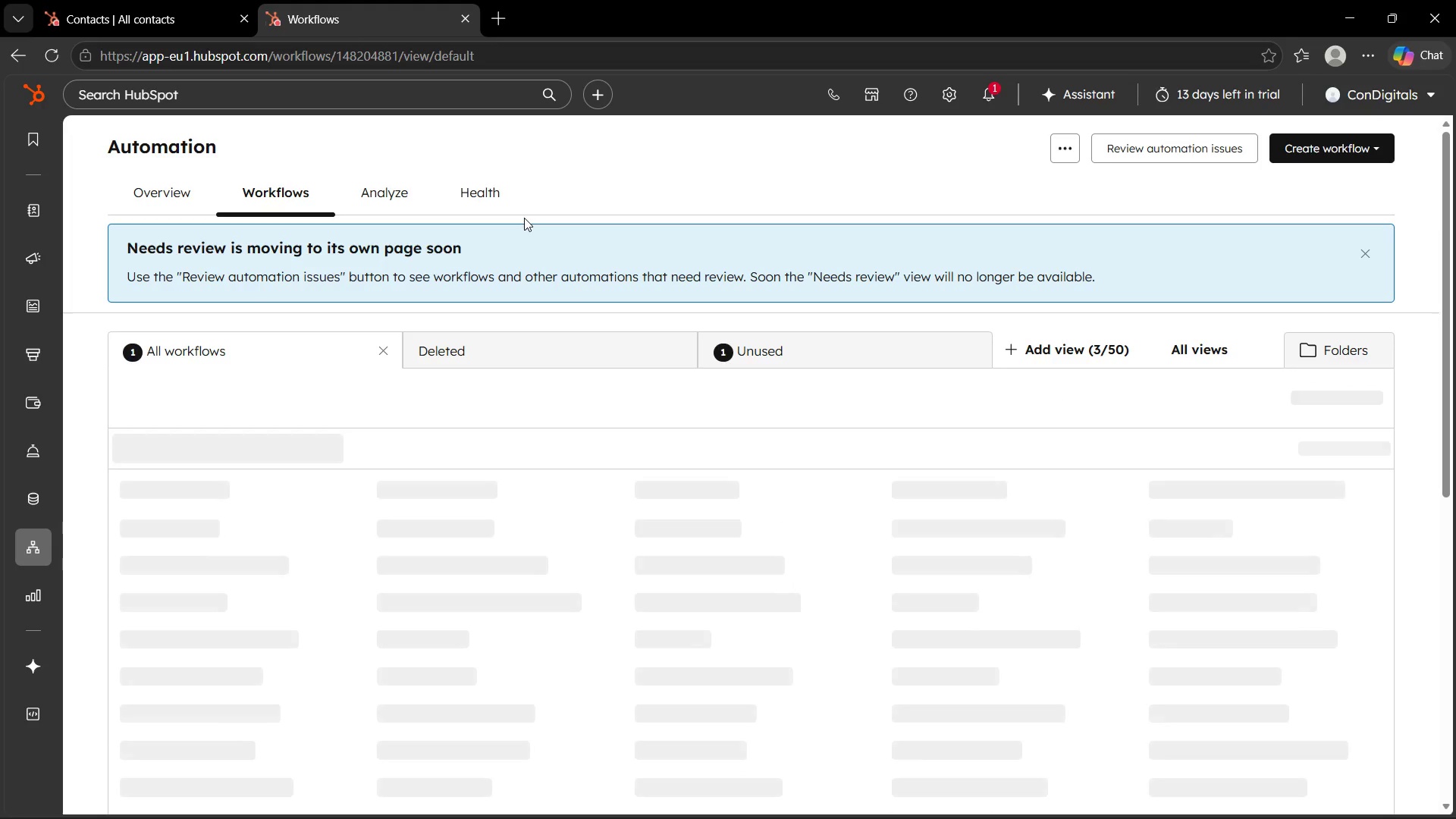 
wait(9.12)
 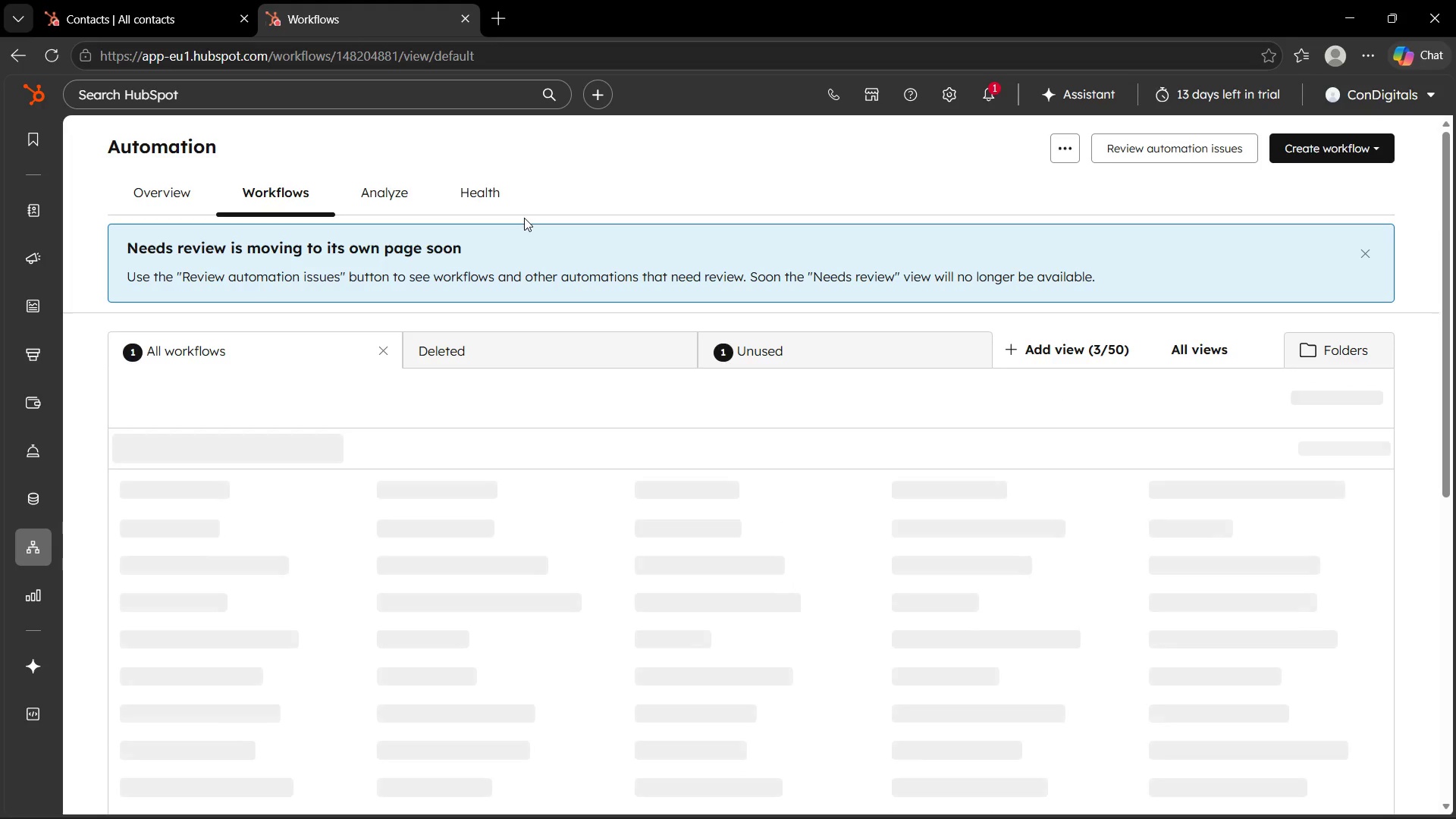 
left_click([321, 619])
 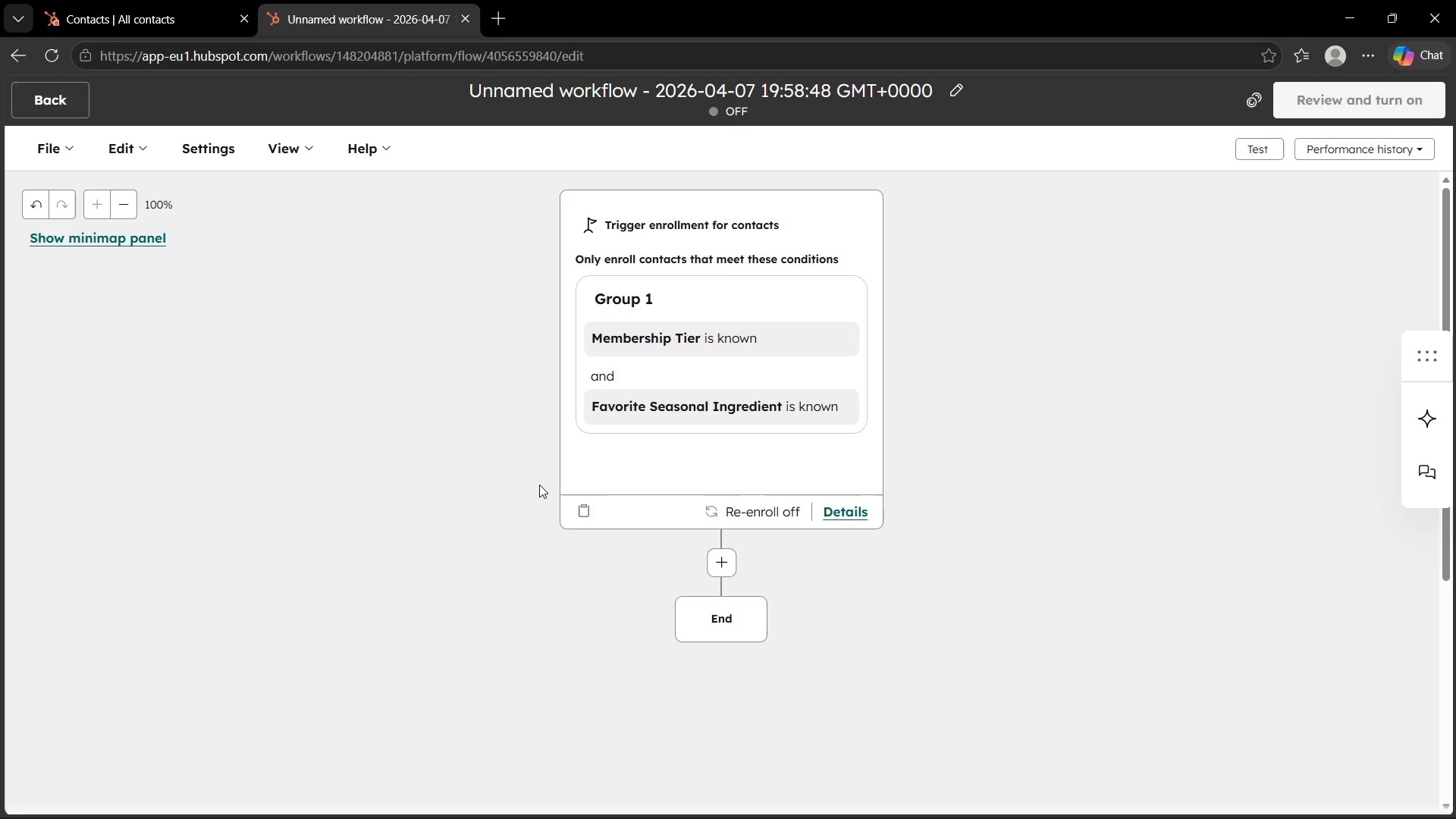 
wait(98.88)
 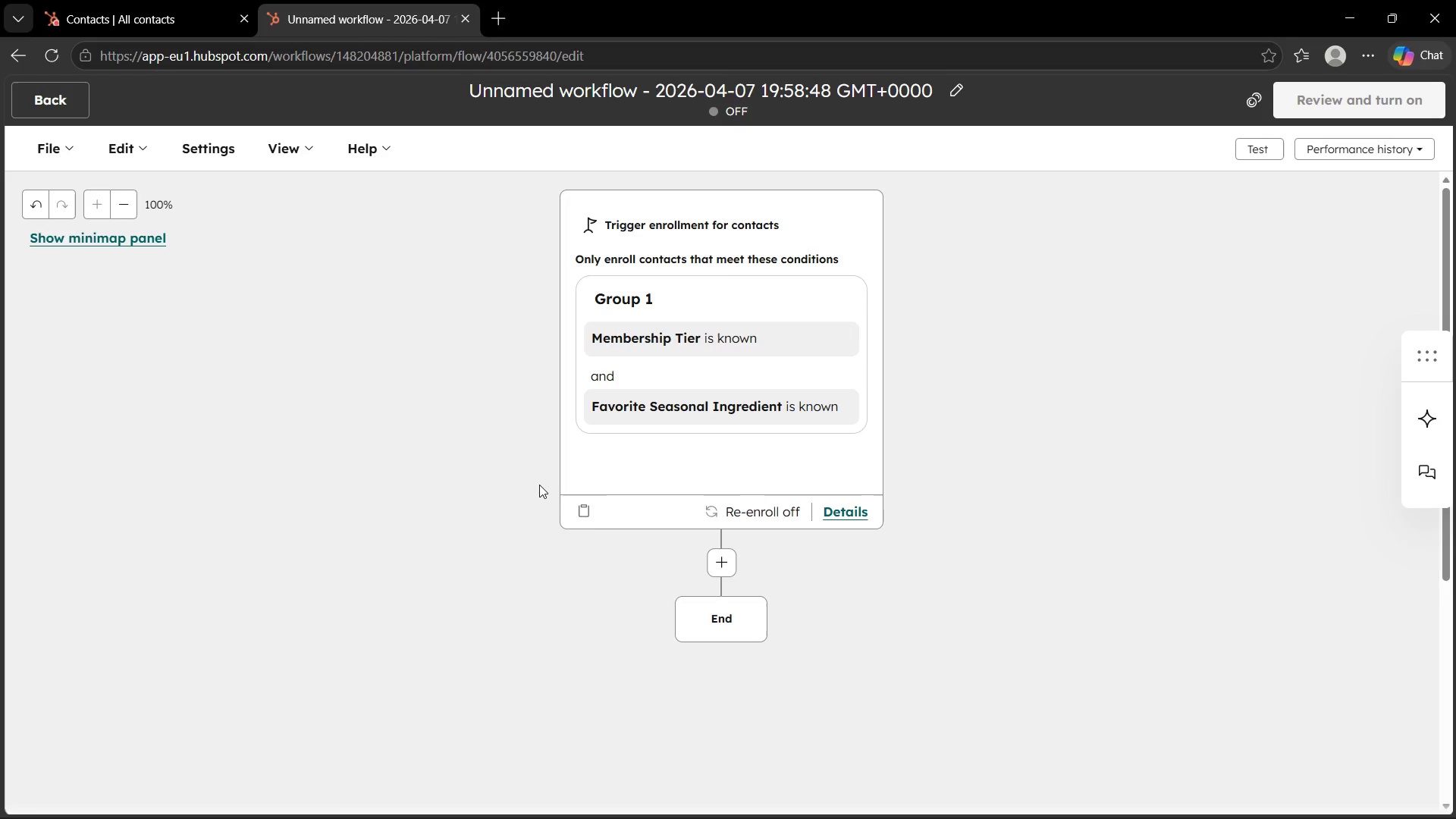 
left_click([58, 89])
 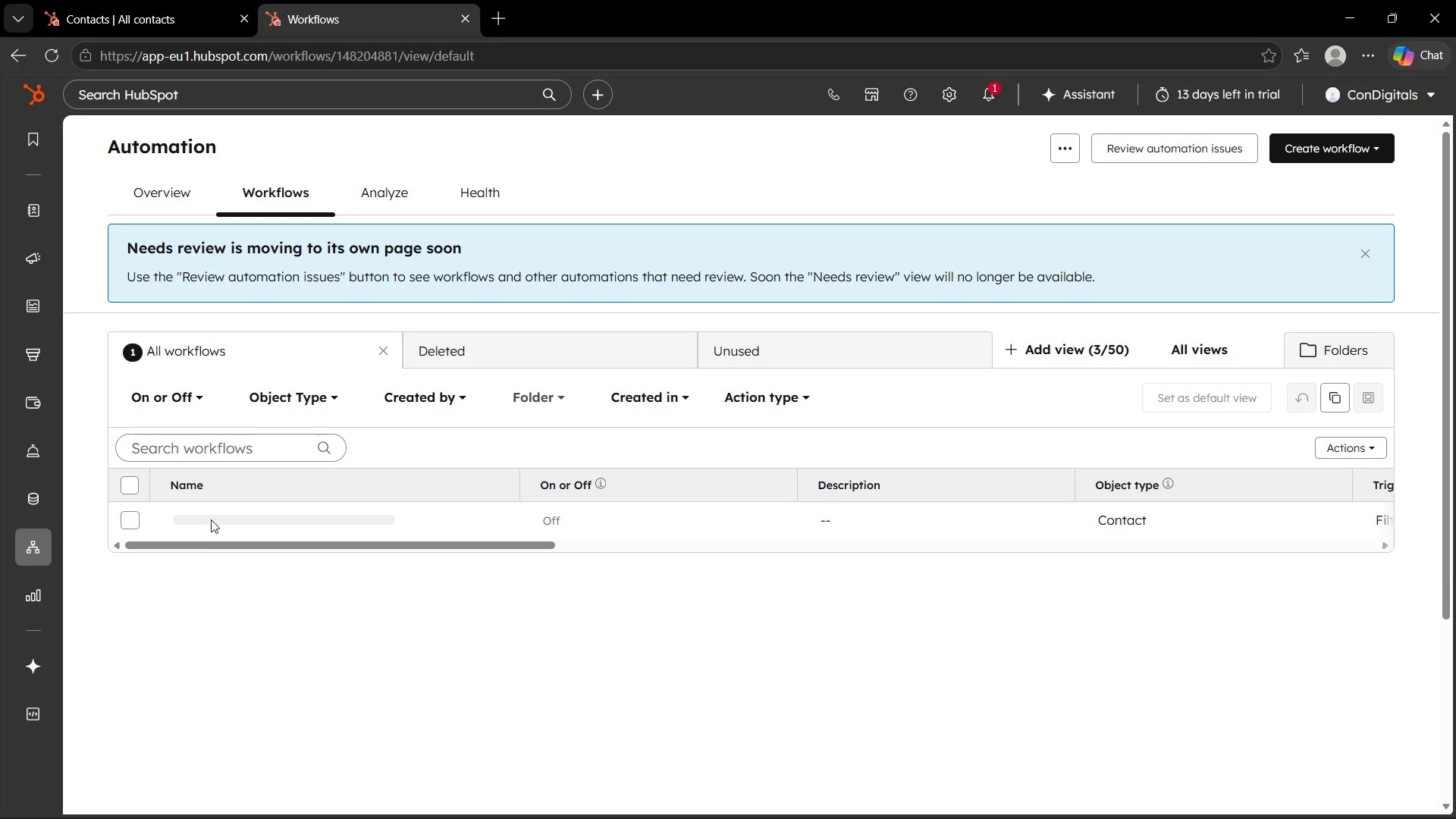 
wait(6.05)
 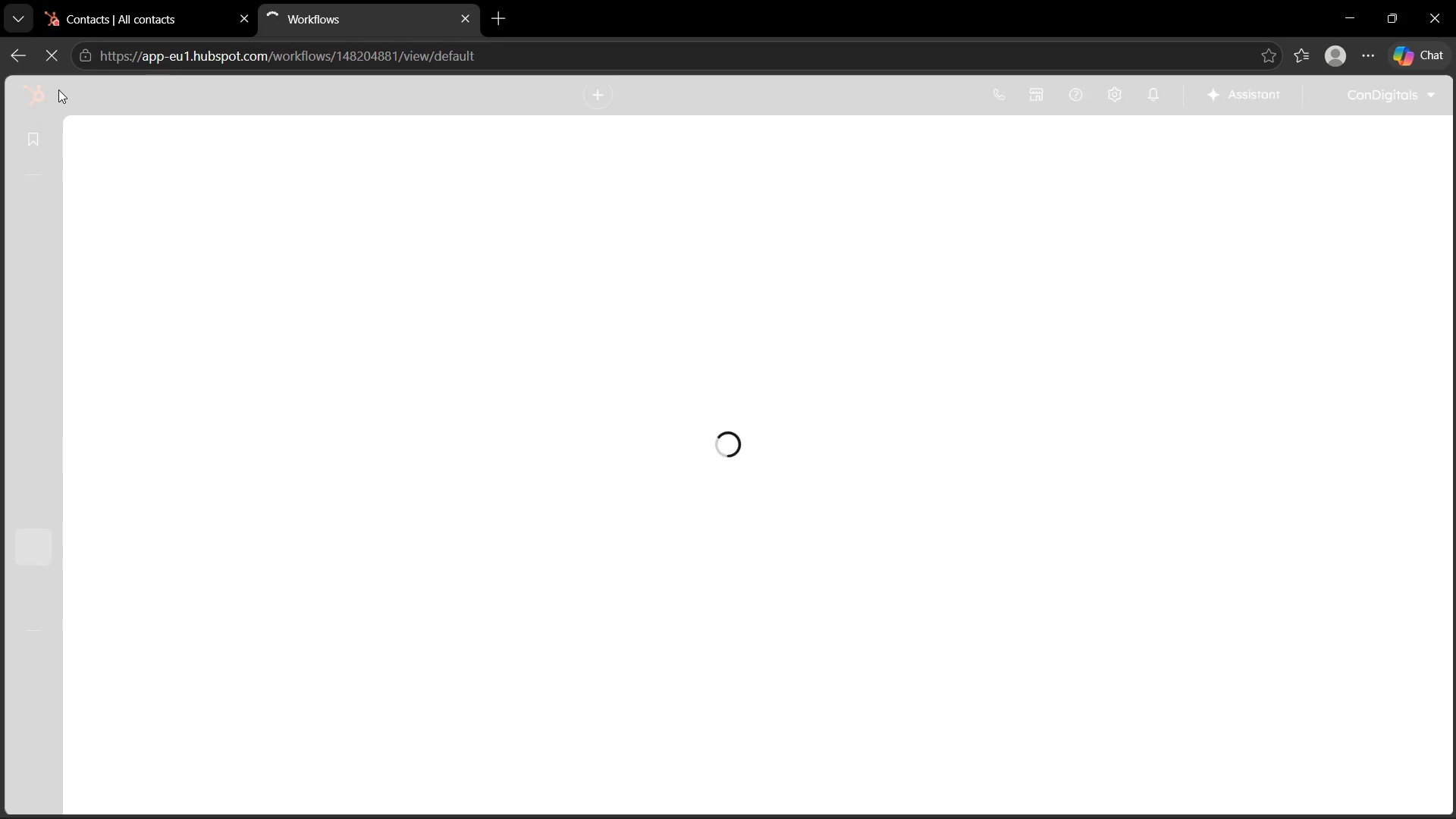 
left_click([210, 604])
 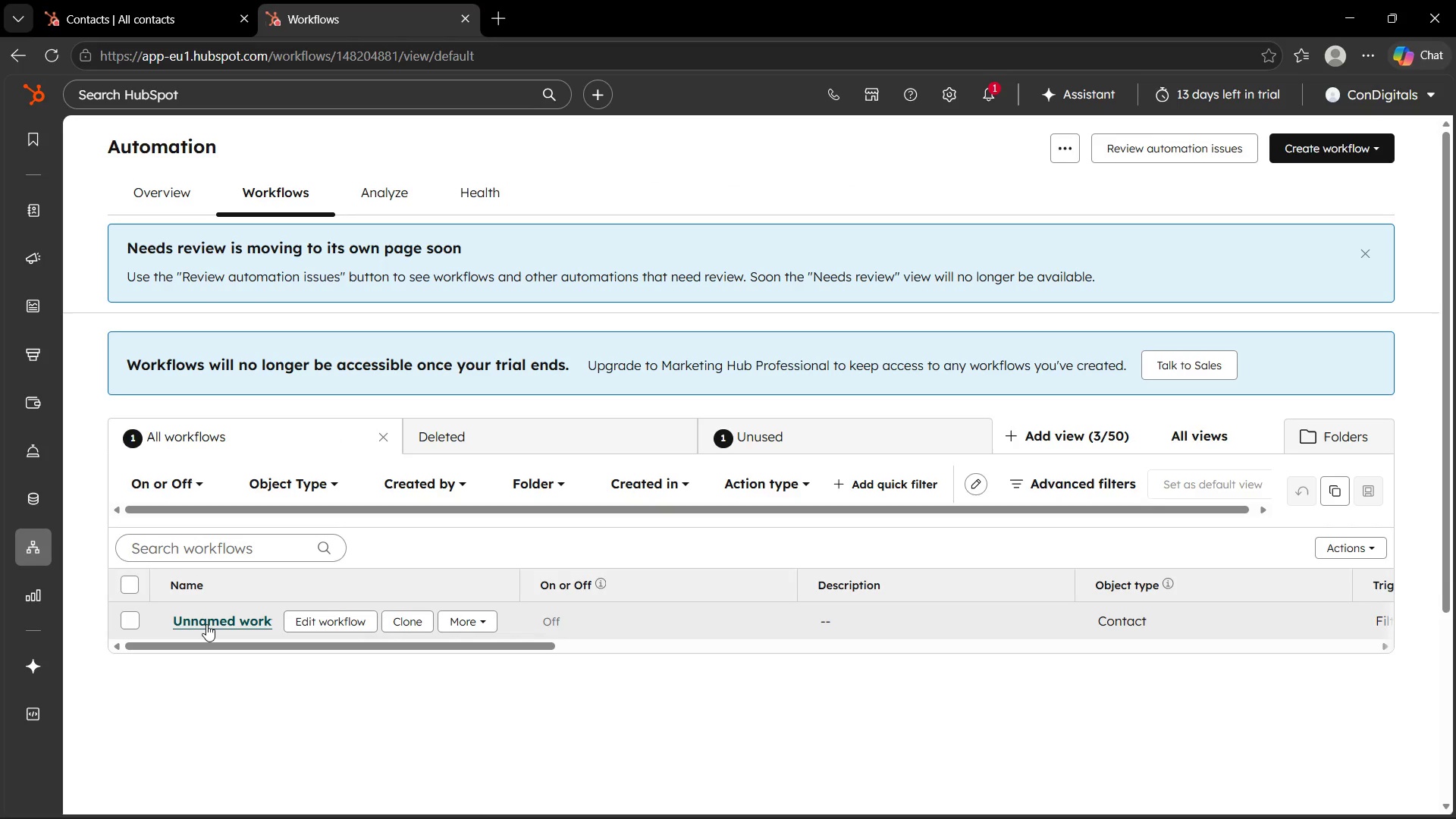 
left_click([206, 624])
 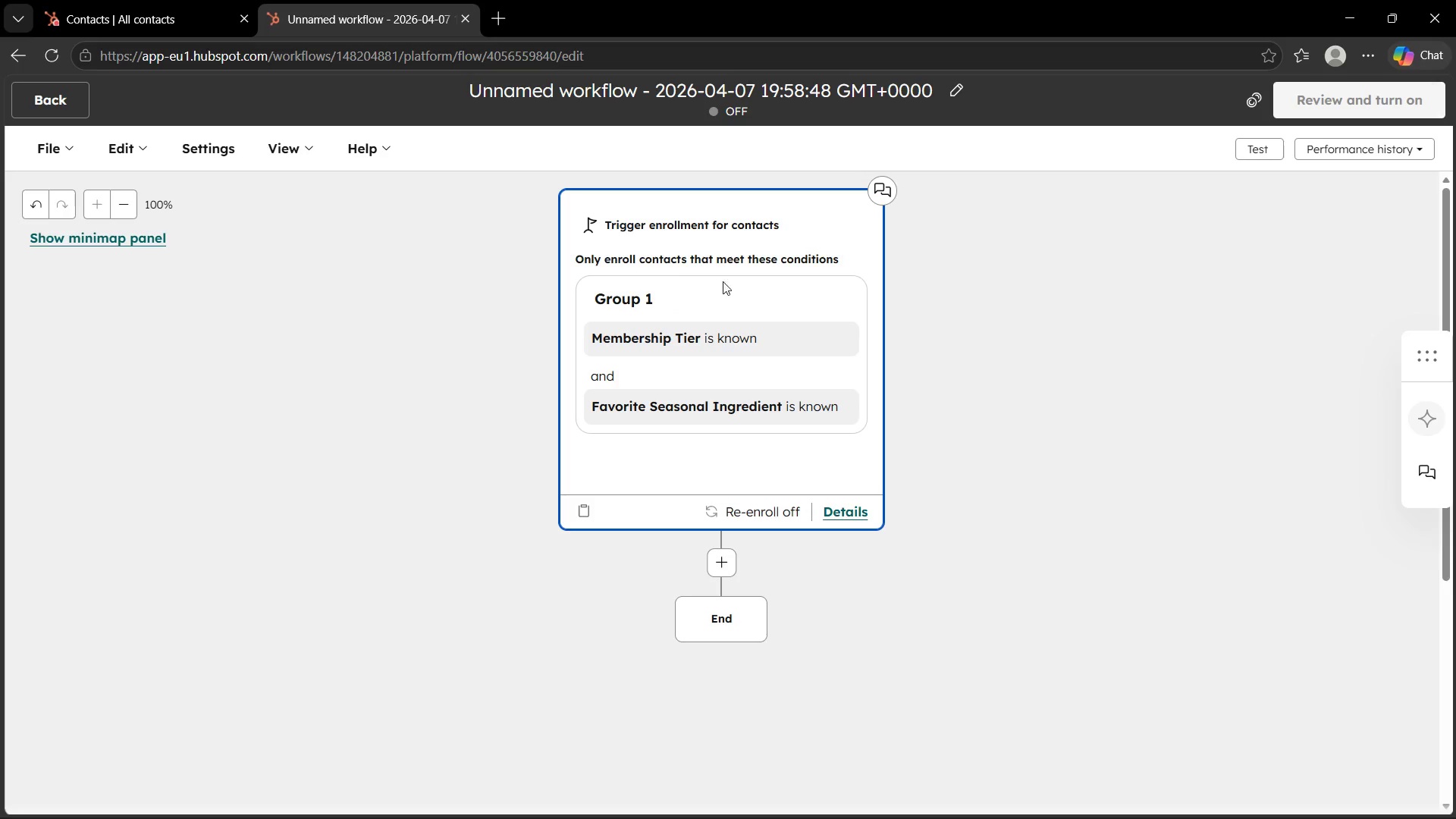 
wait(5.83)
 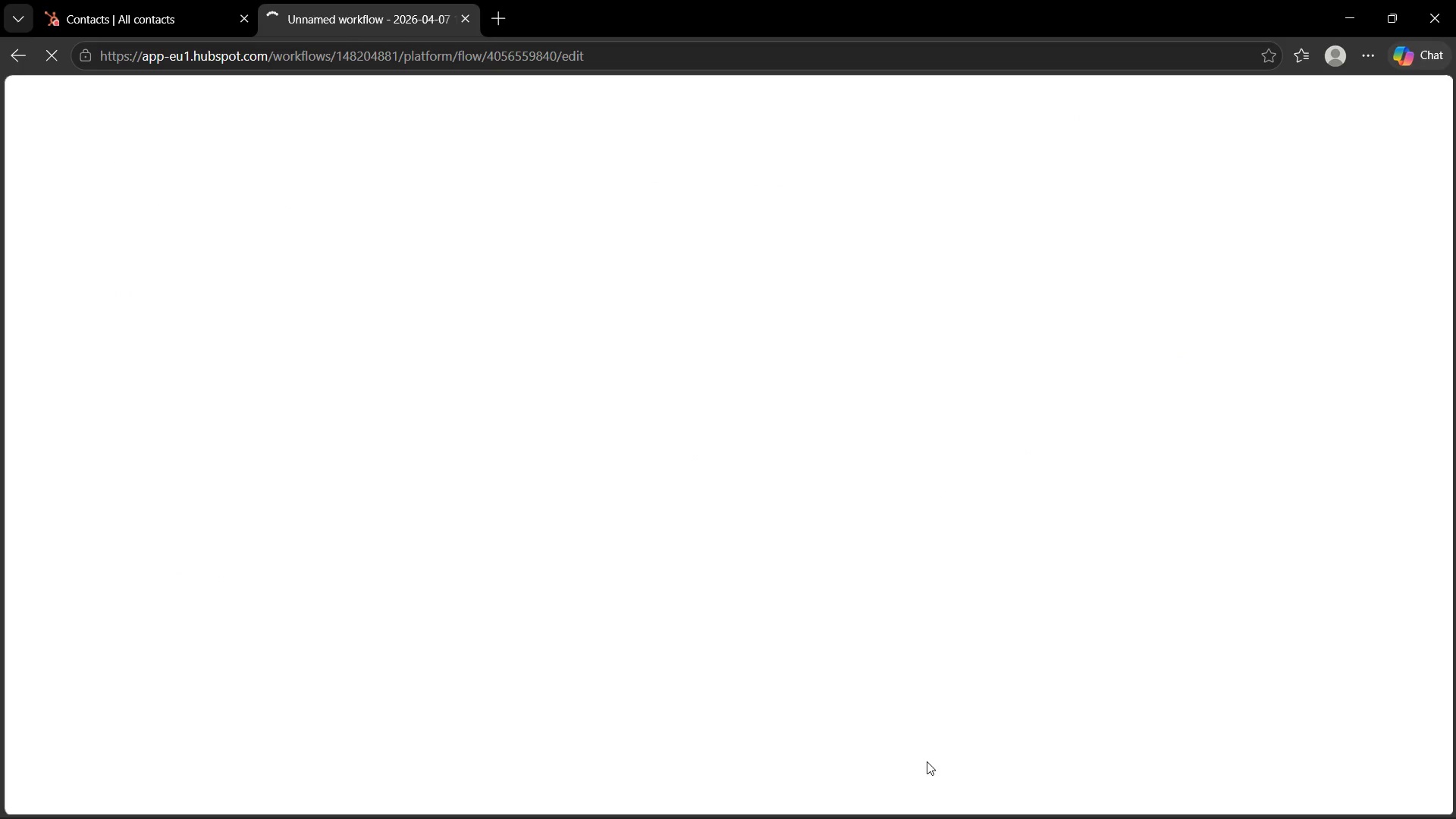 
left_click([958, 80])
 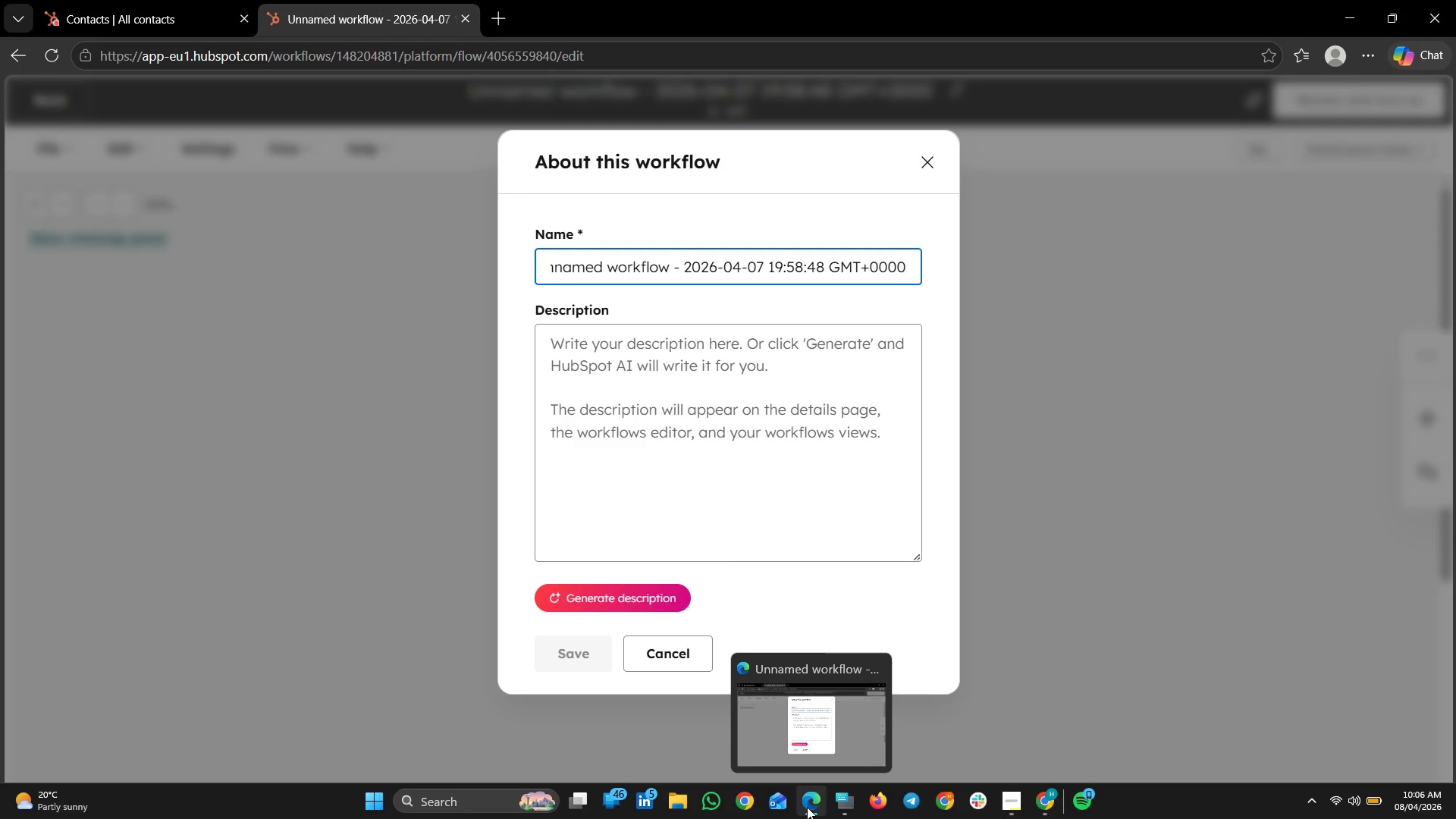 
wait(32.14)
 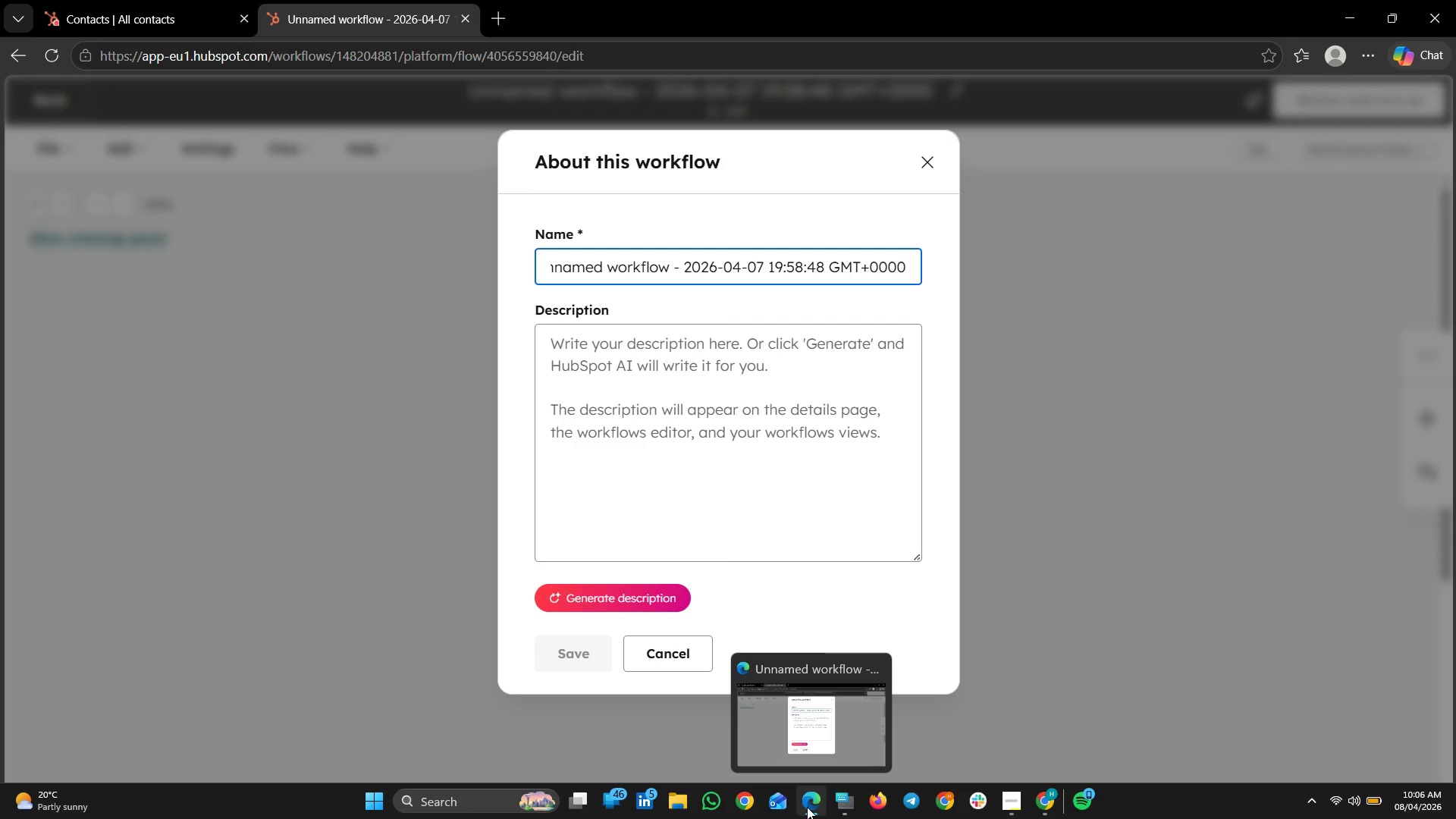 
mouse_move([912, 780])
 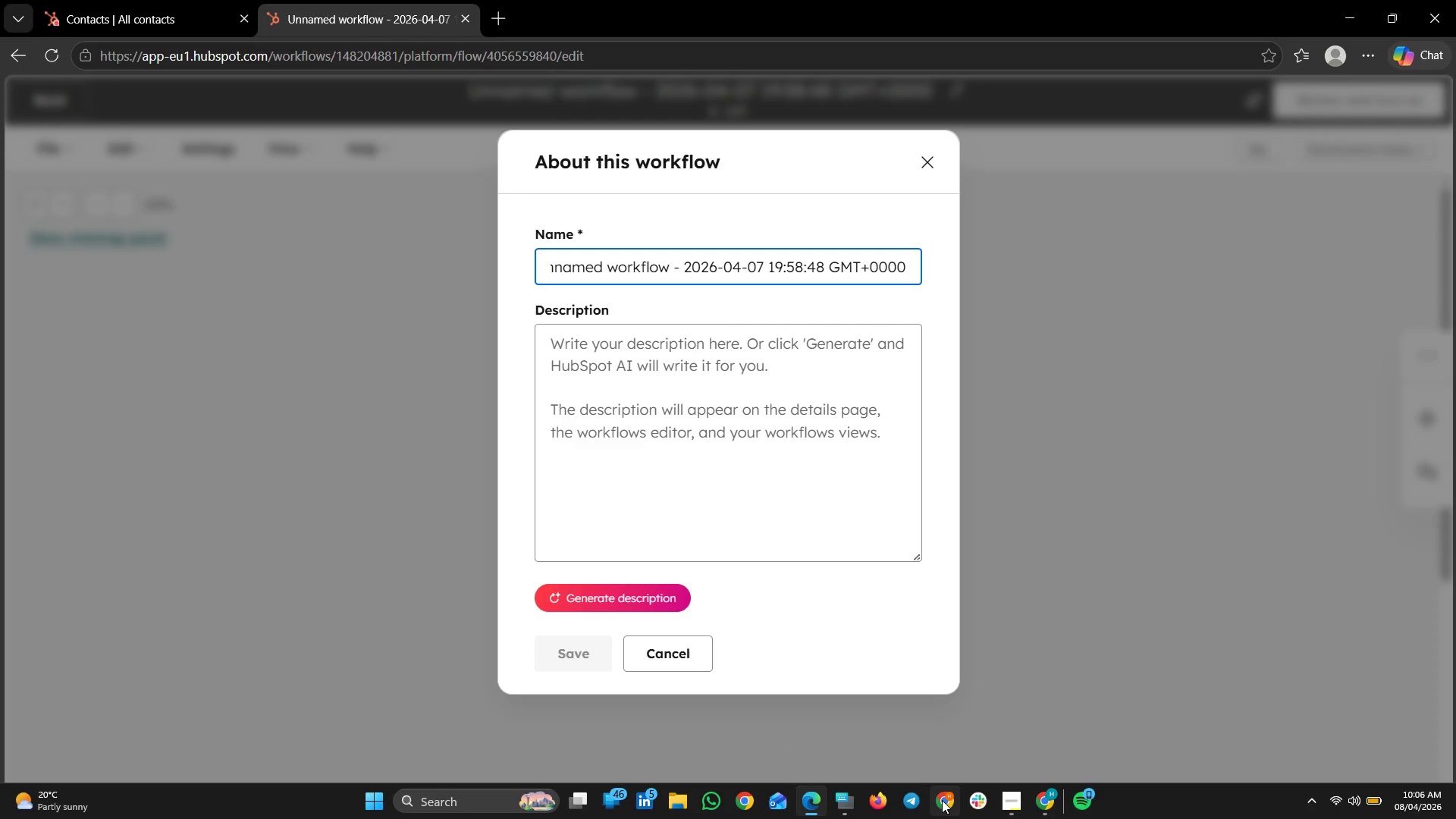 
wait(5.98)
 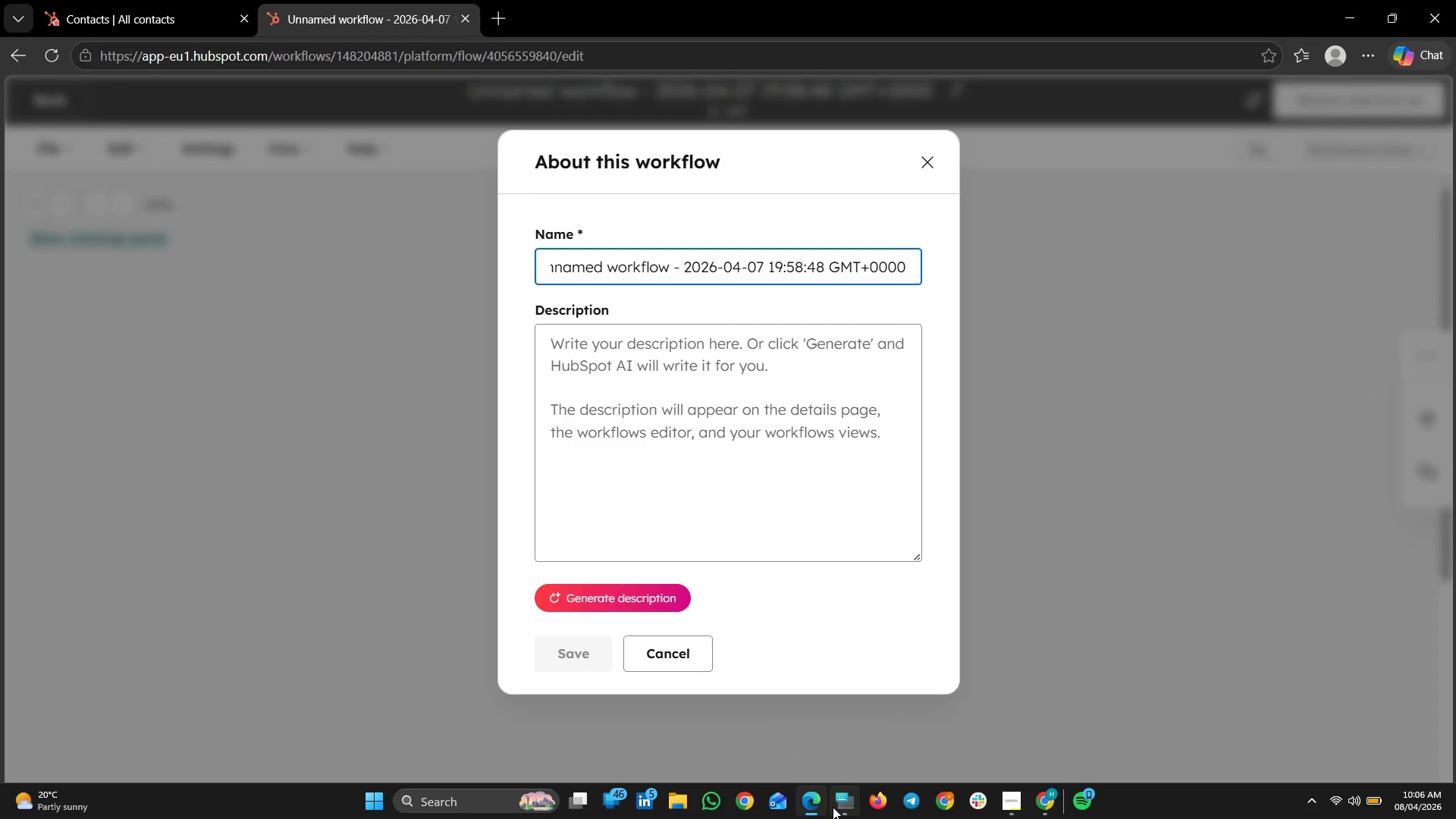 
left_click([1043, 794])
 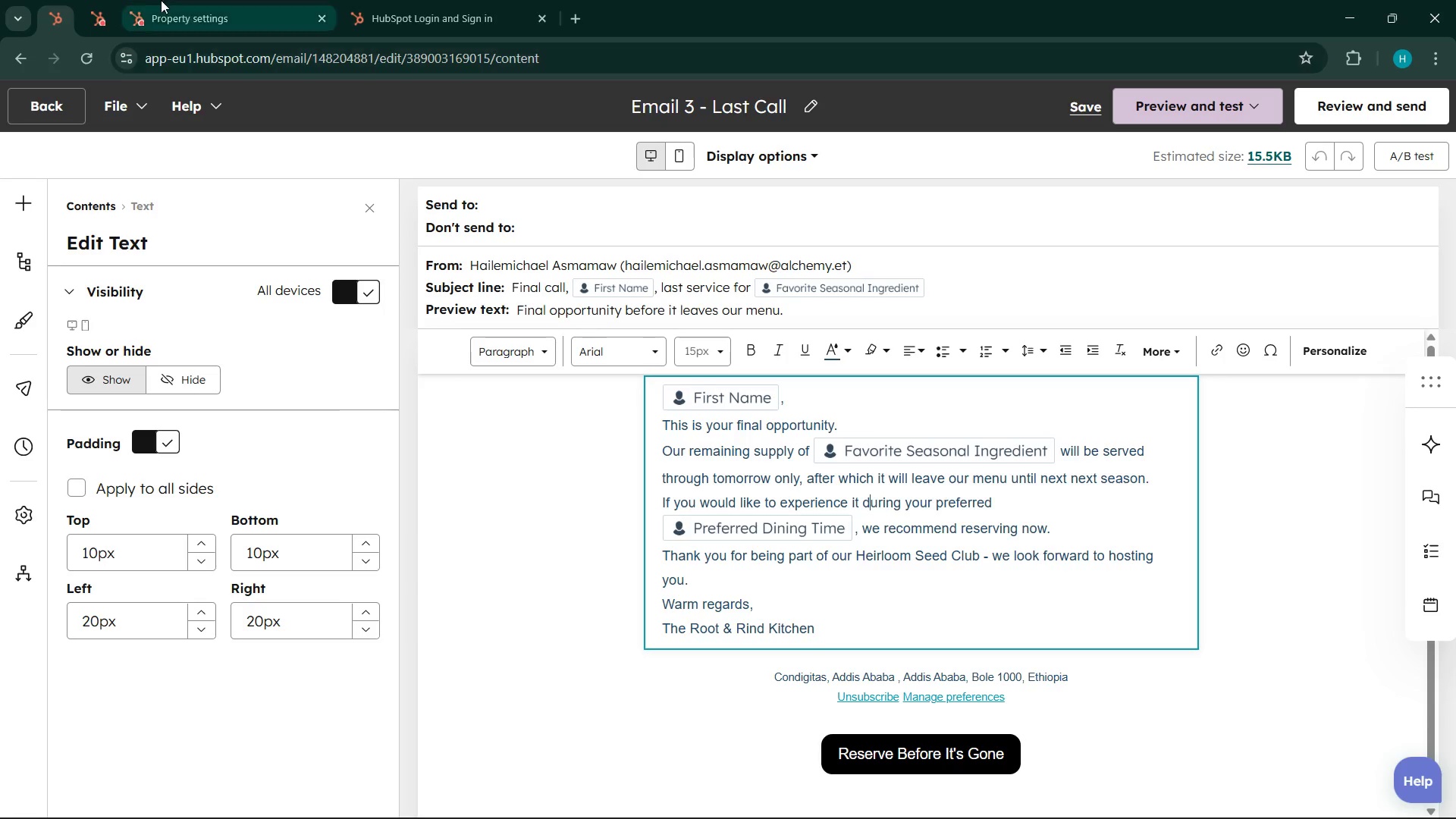 
left_click([111, 0])
 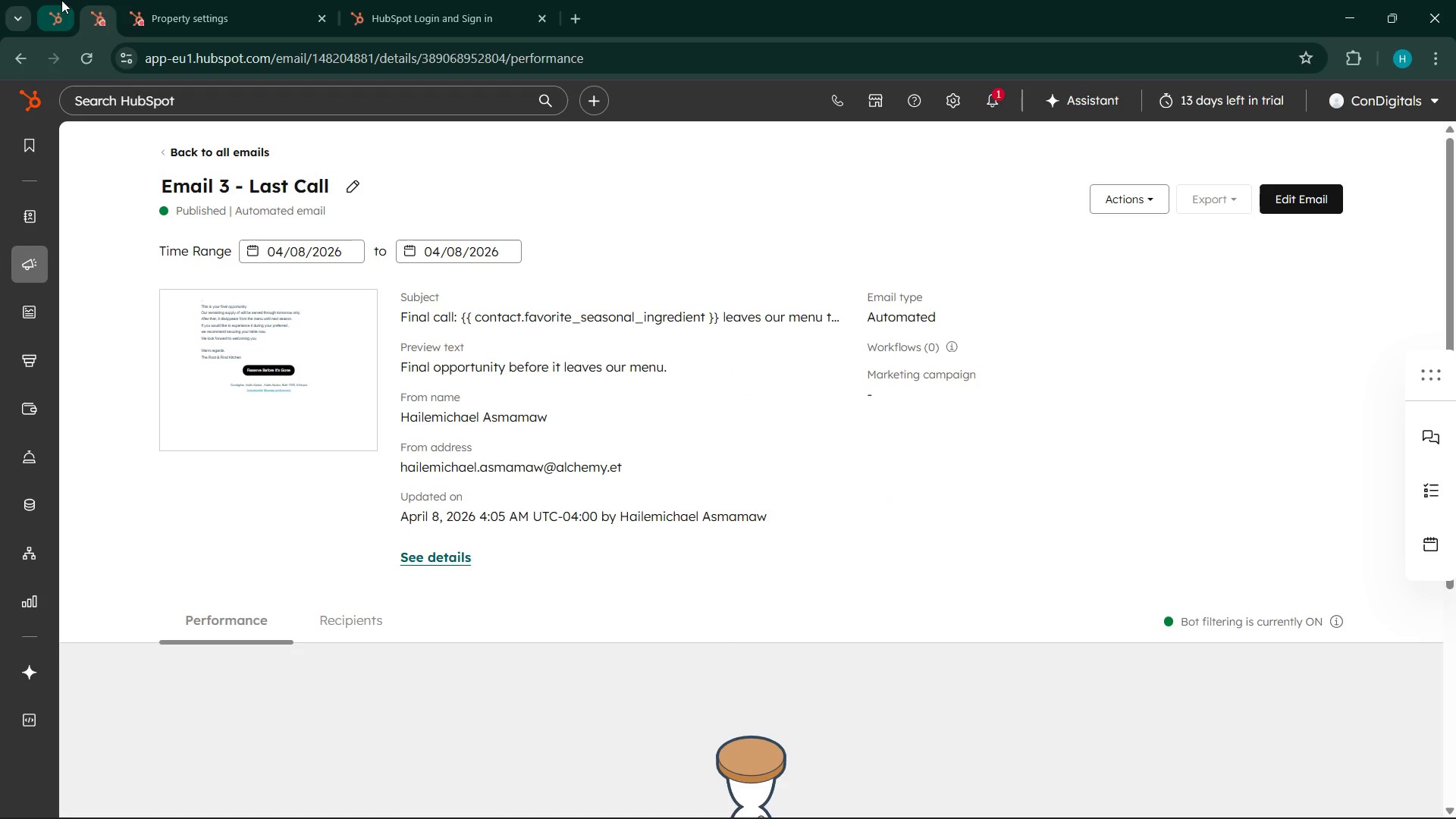 
left_click([51, 0])
 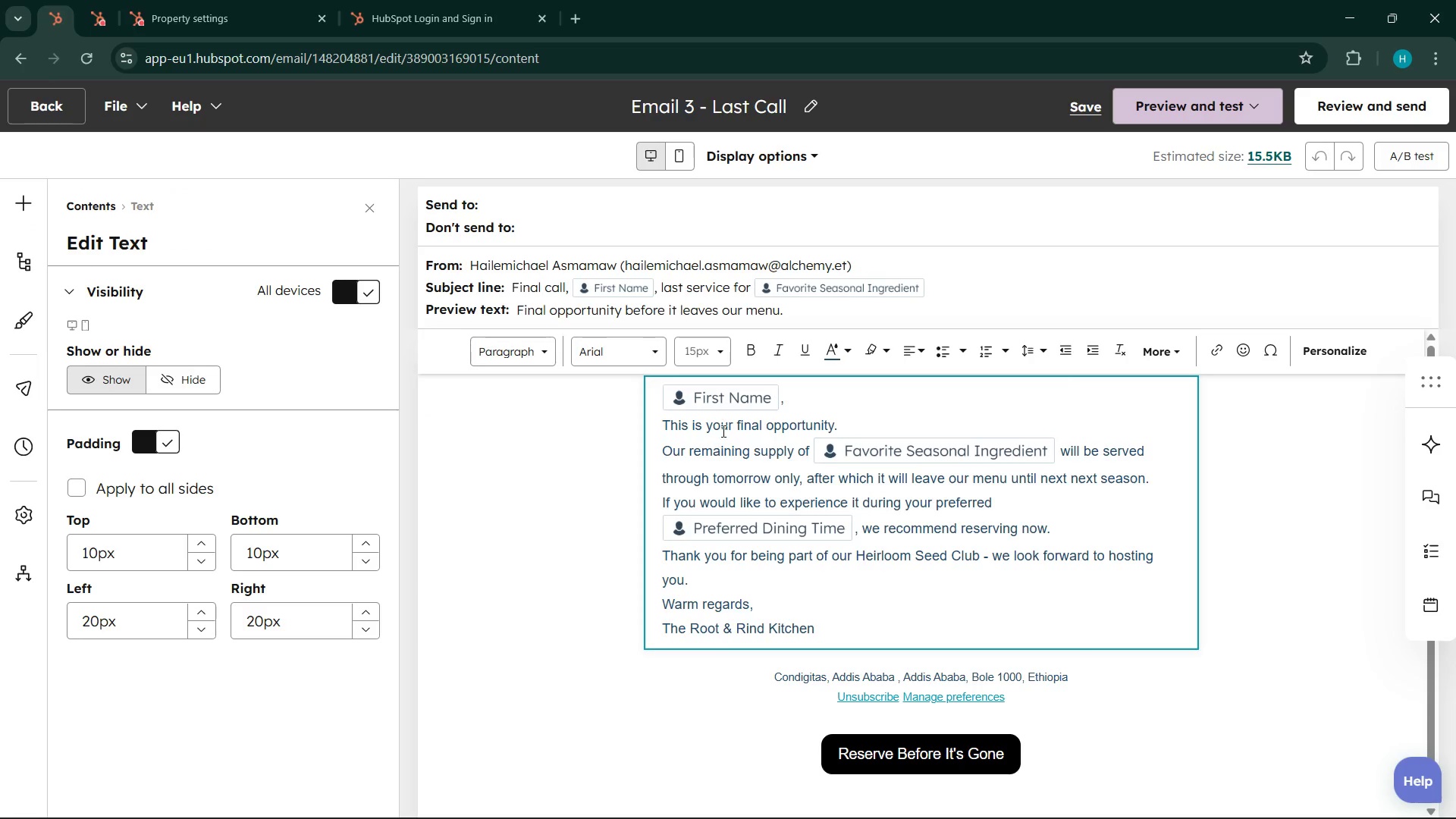 
scroll: coordinate [739, 574], scroll_direction: up, amount: 19.0
 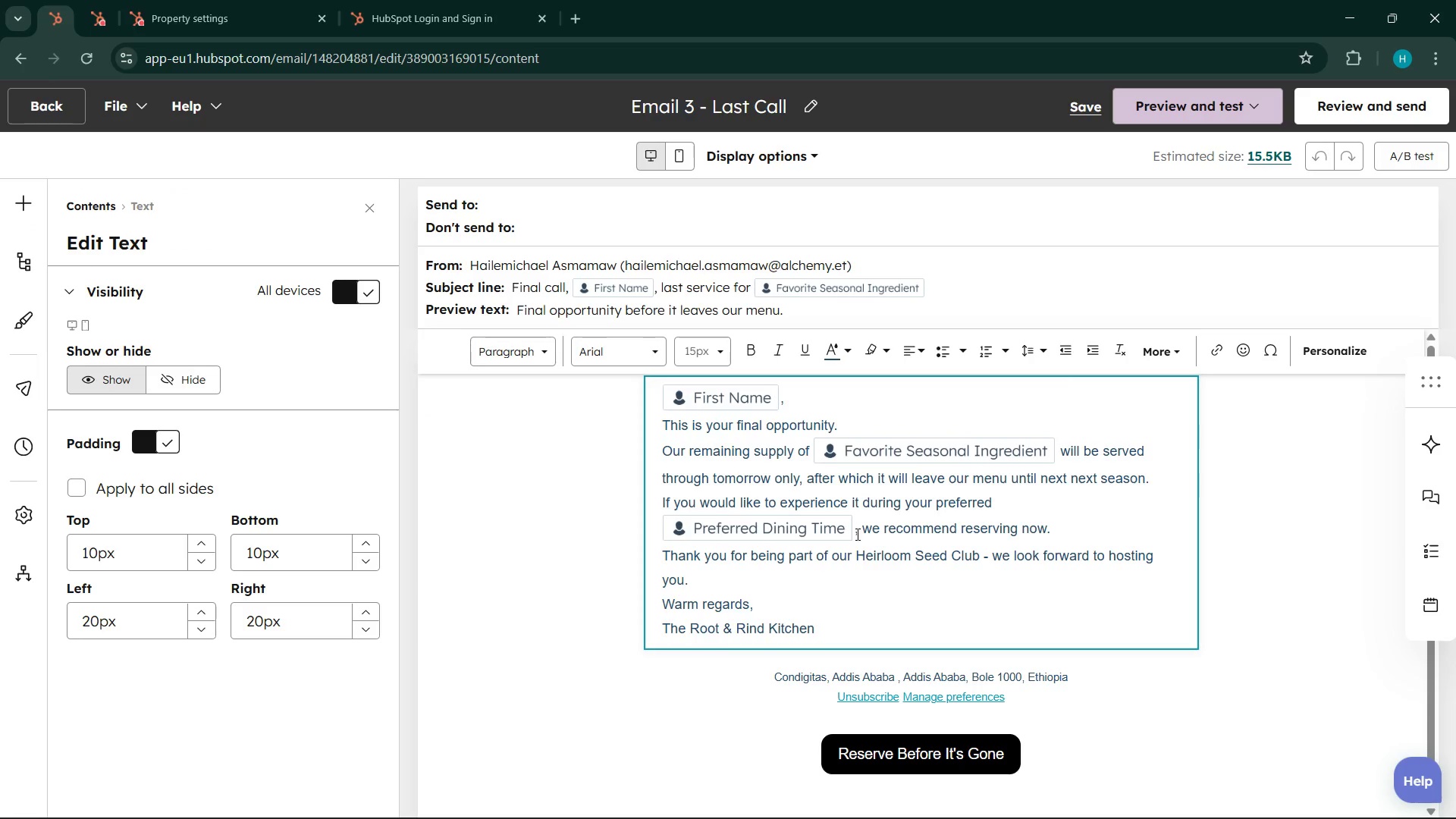 
scroll: coordinate [856, 550], scroll_direction: down, amount: 5.0
 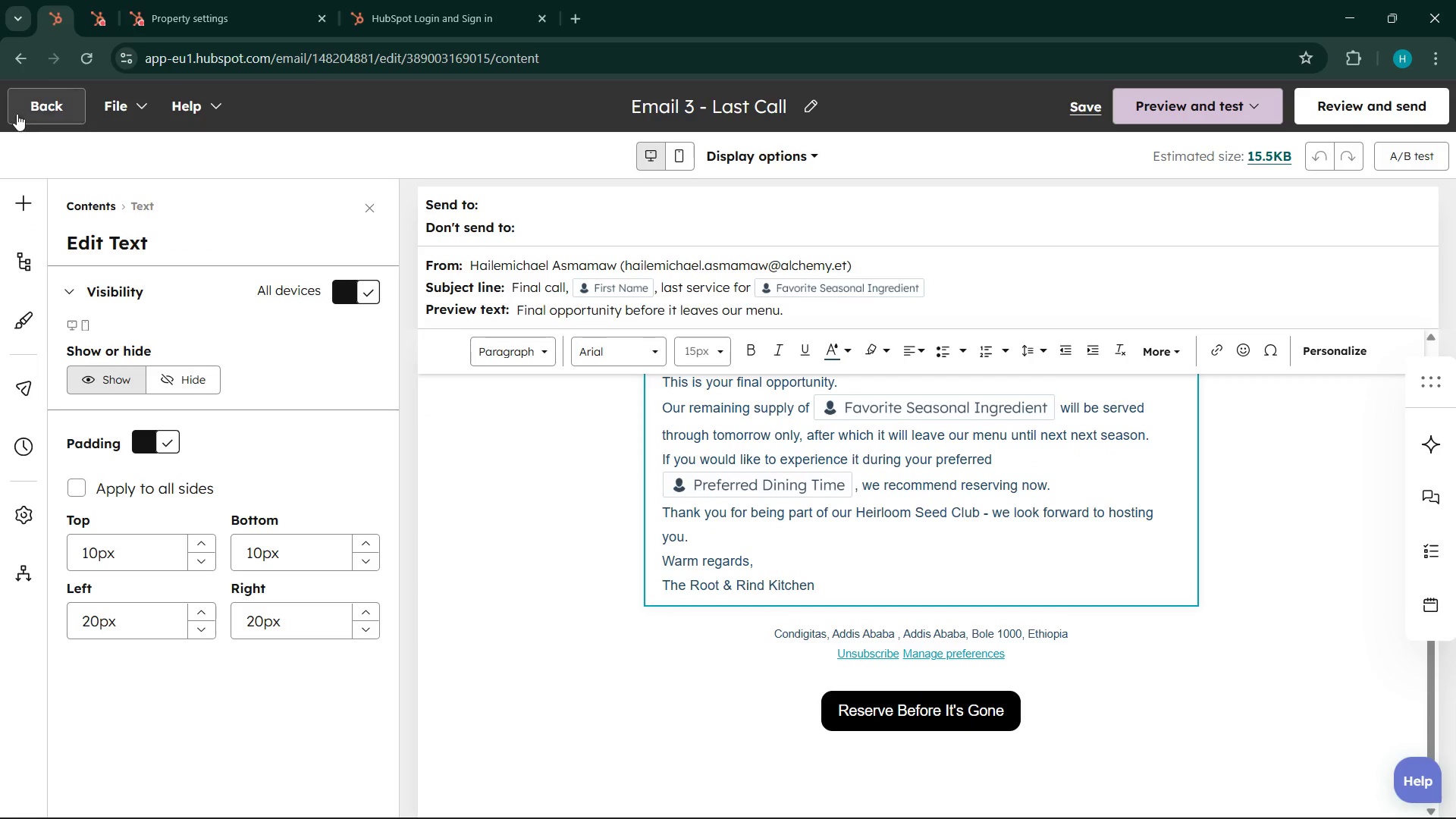 
left_click([17, 114])
 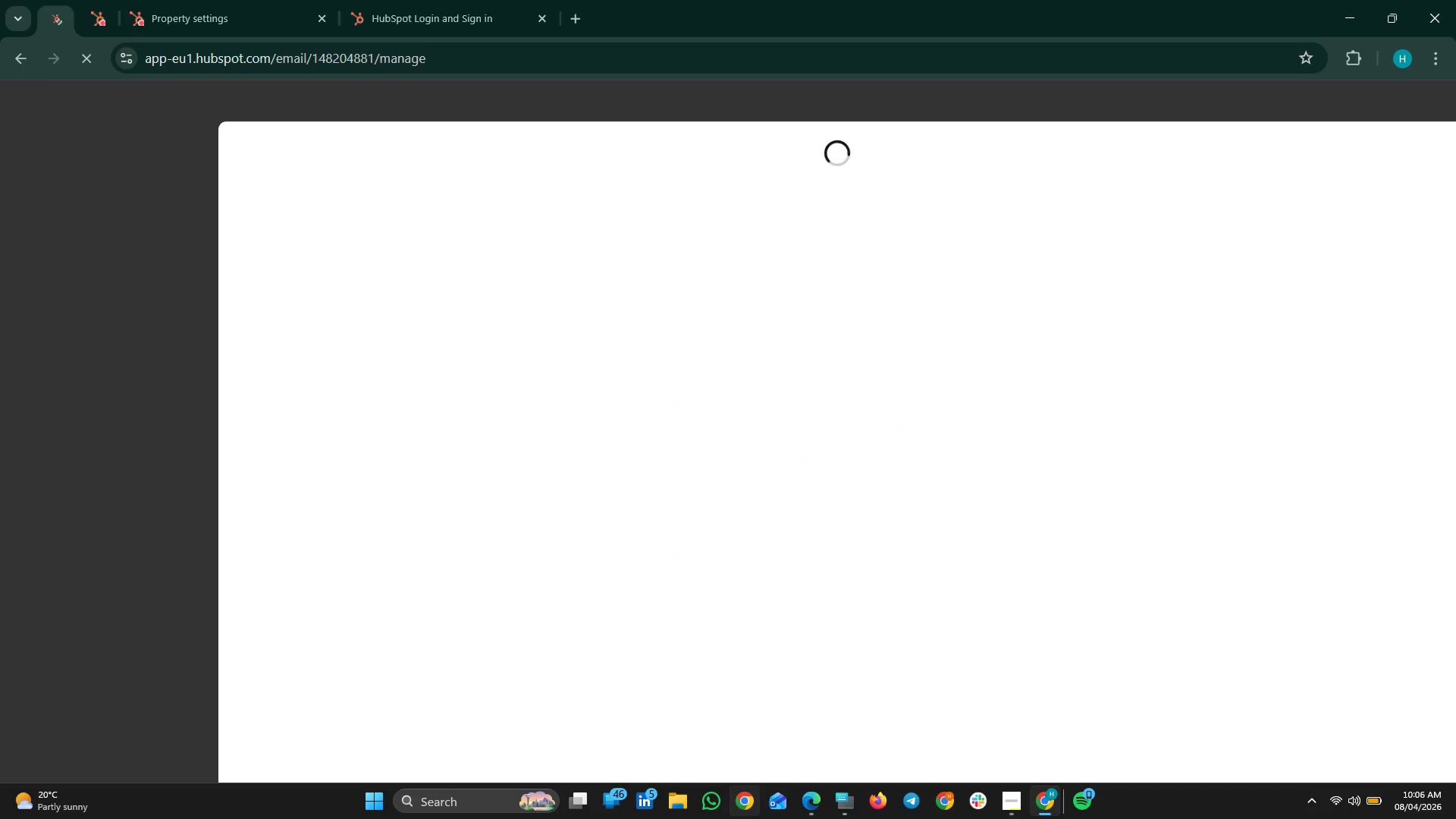 
mouse_move([788, 823])
 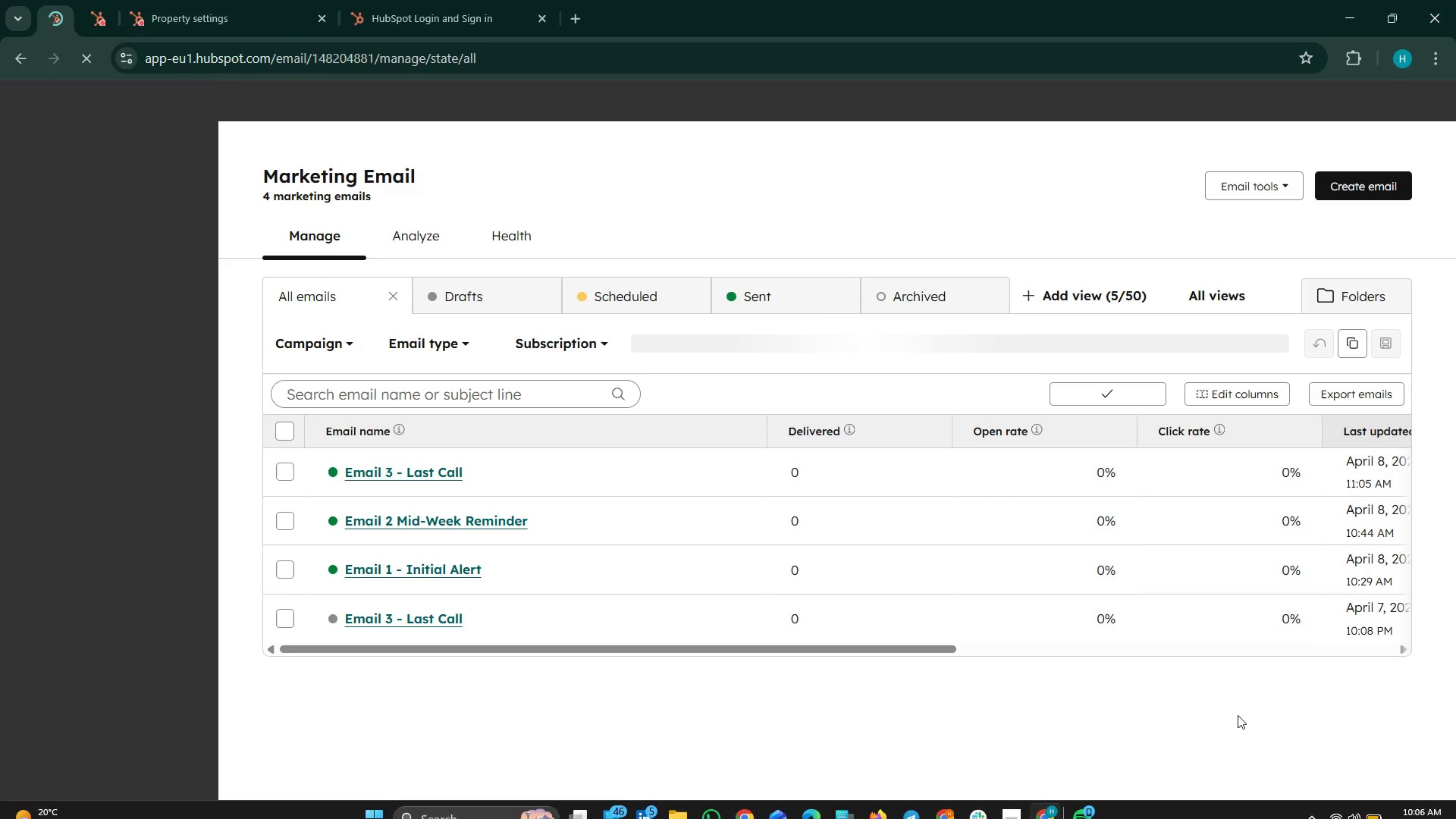 
mouse_move([1379, 806])
 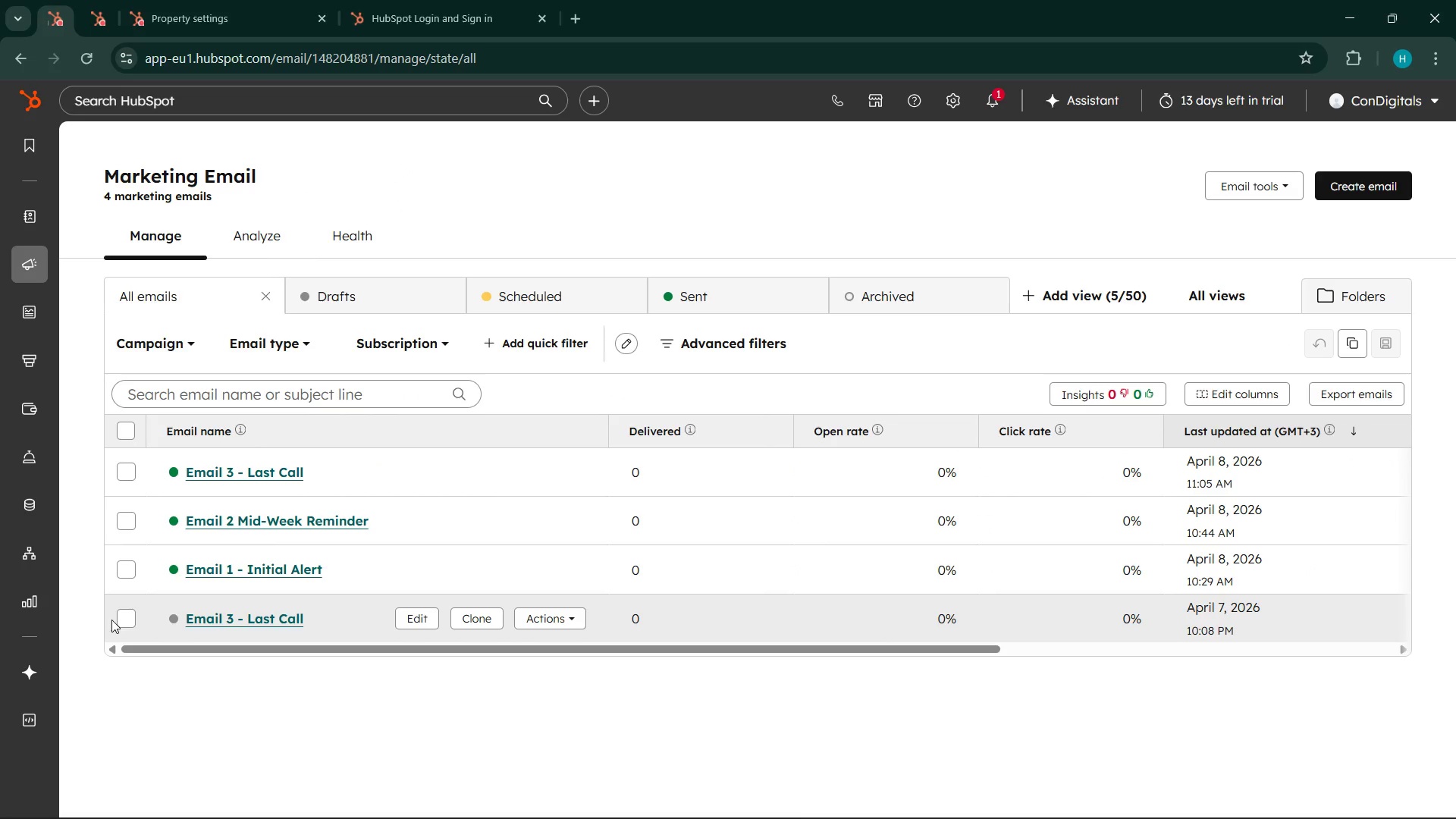 
left_click([134, 619])
 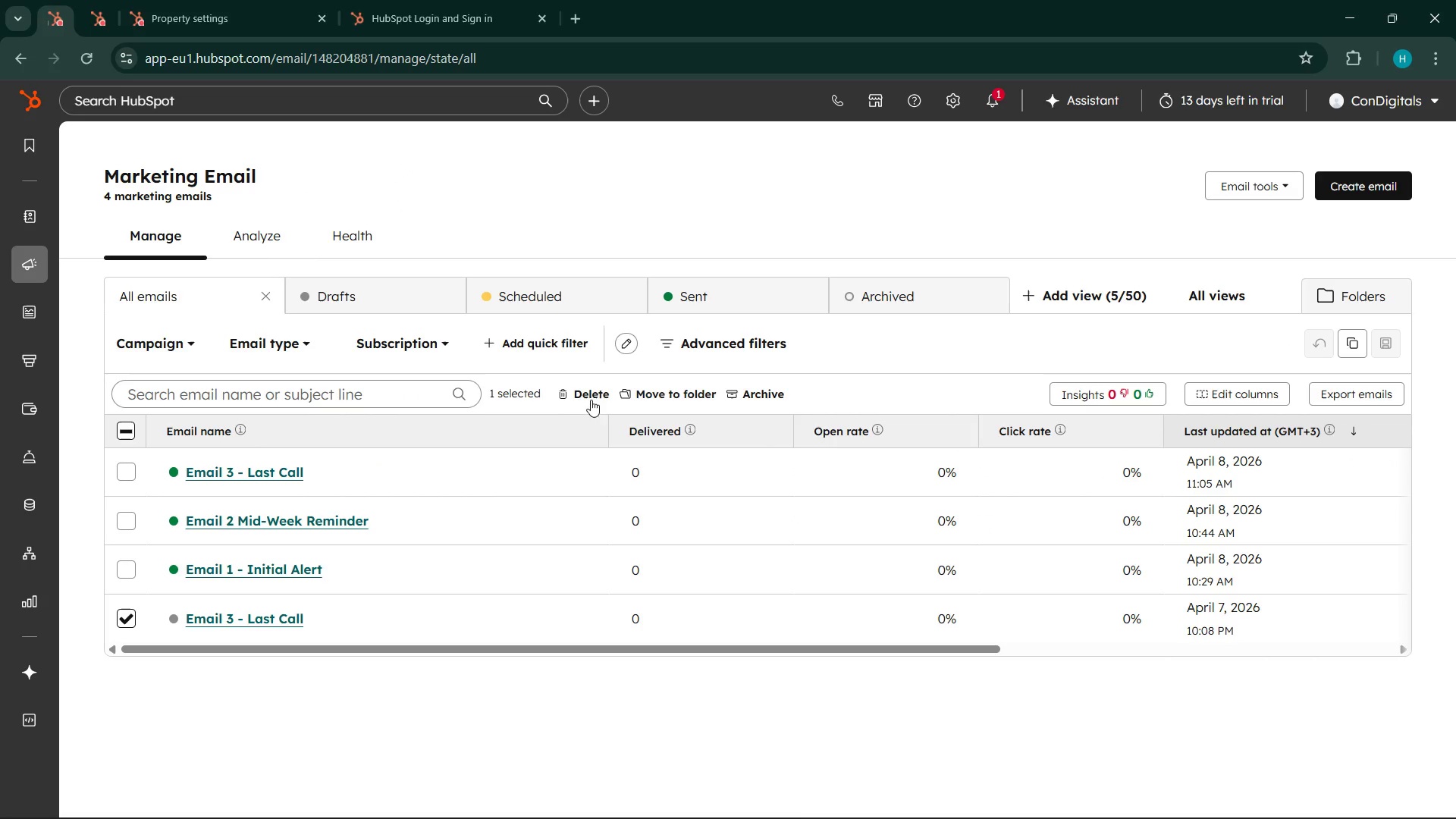 
left_click([573, 396])
 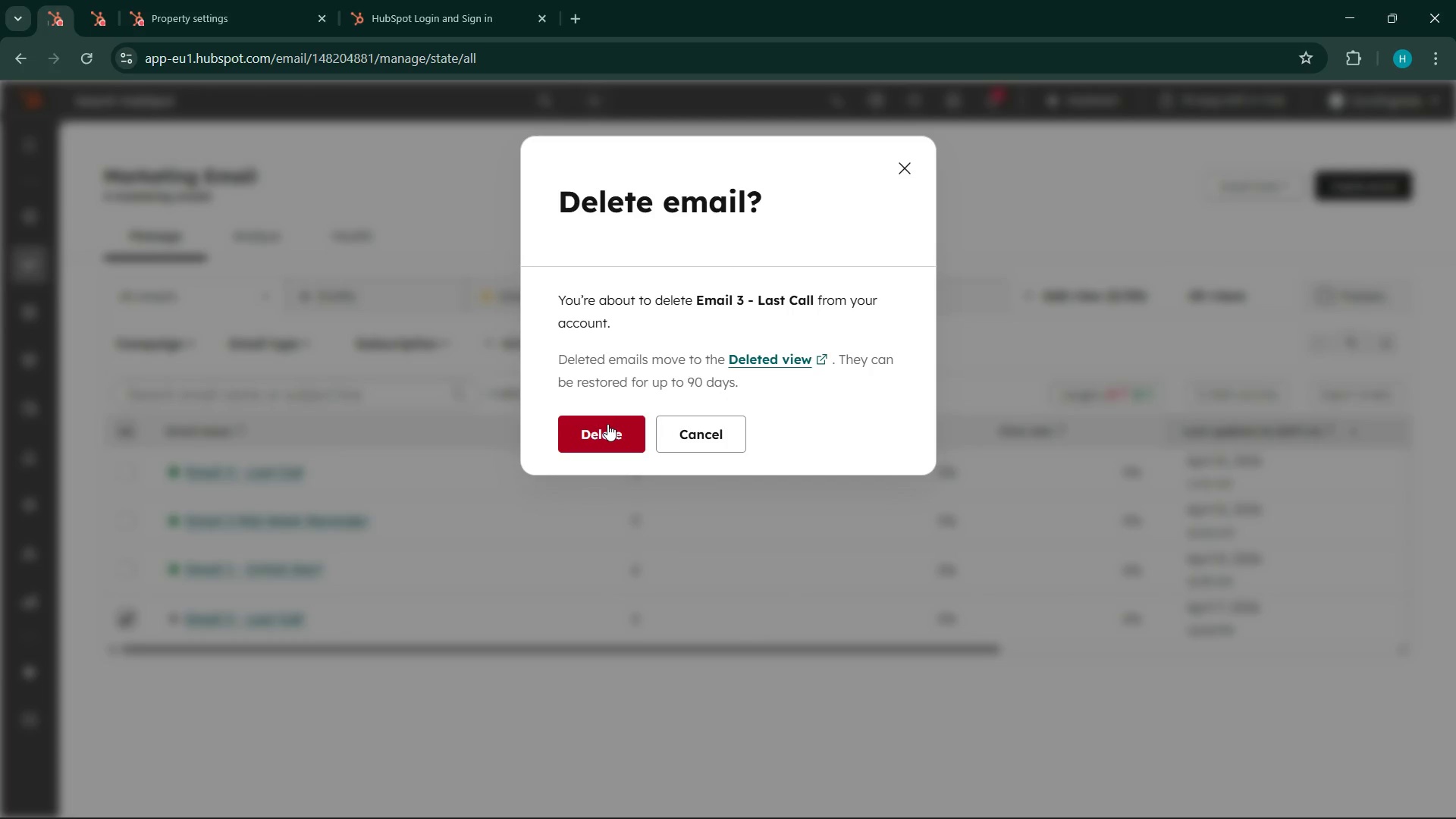 
left_click([607, 424])
 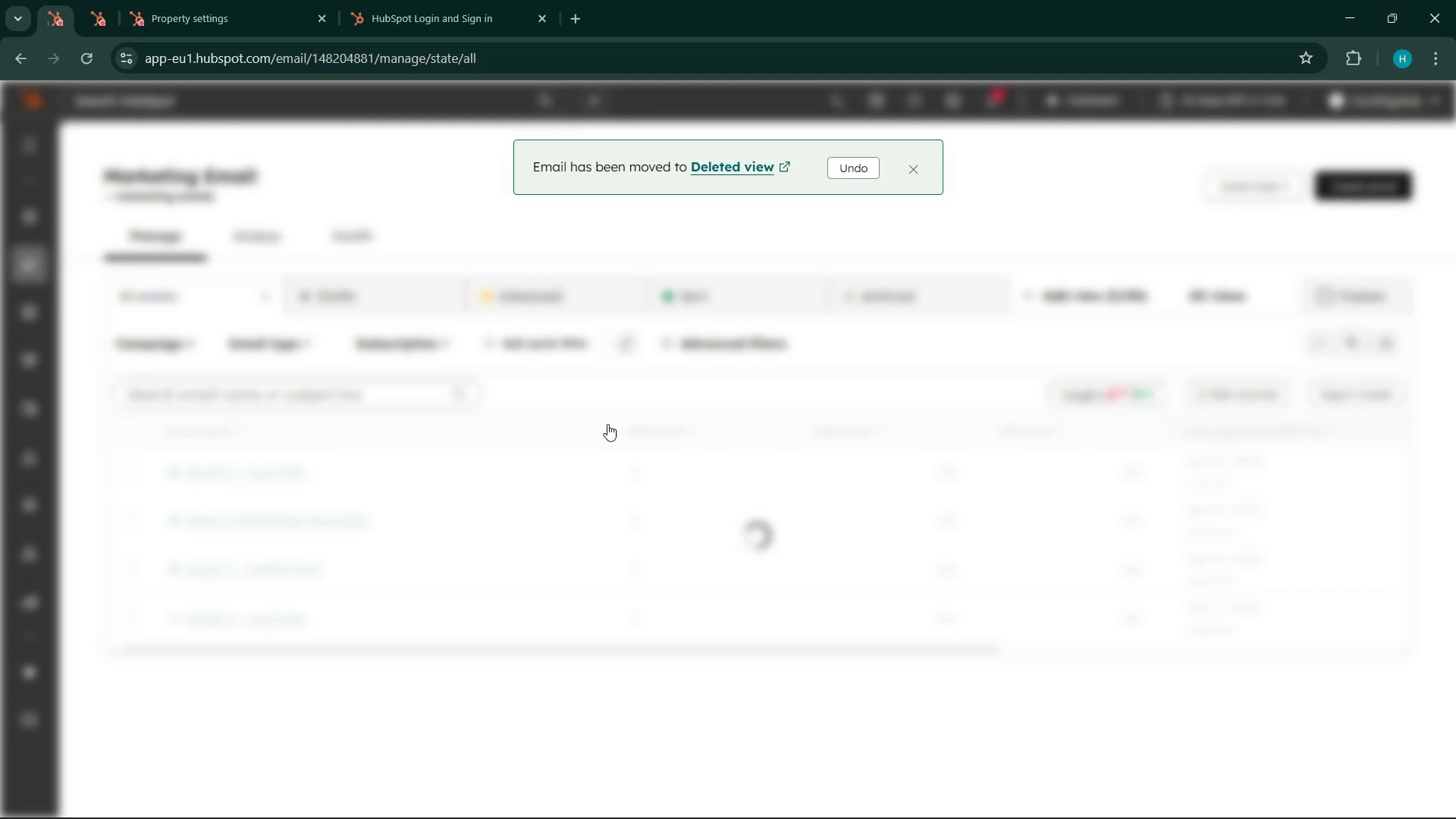 
mouse_move([667, 482])
 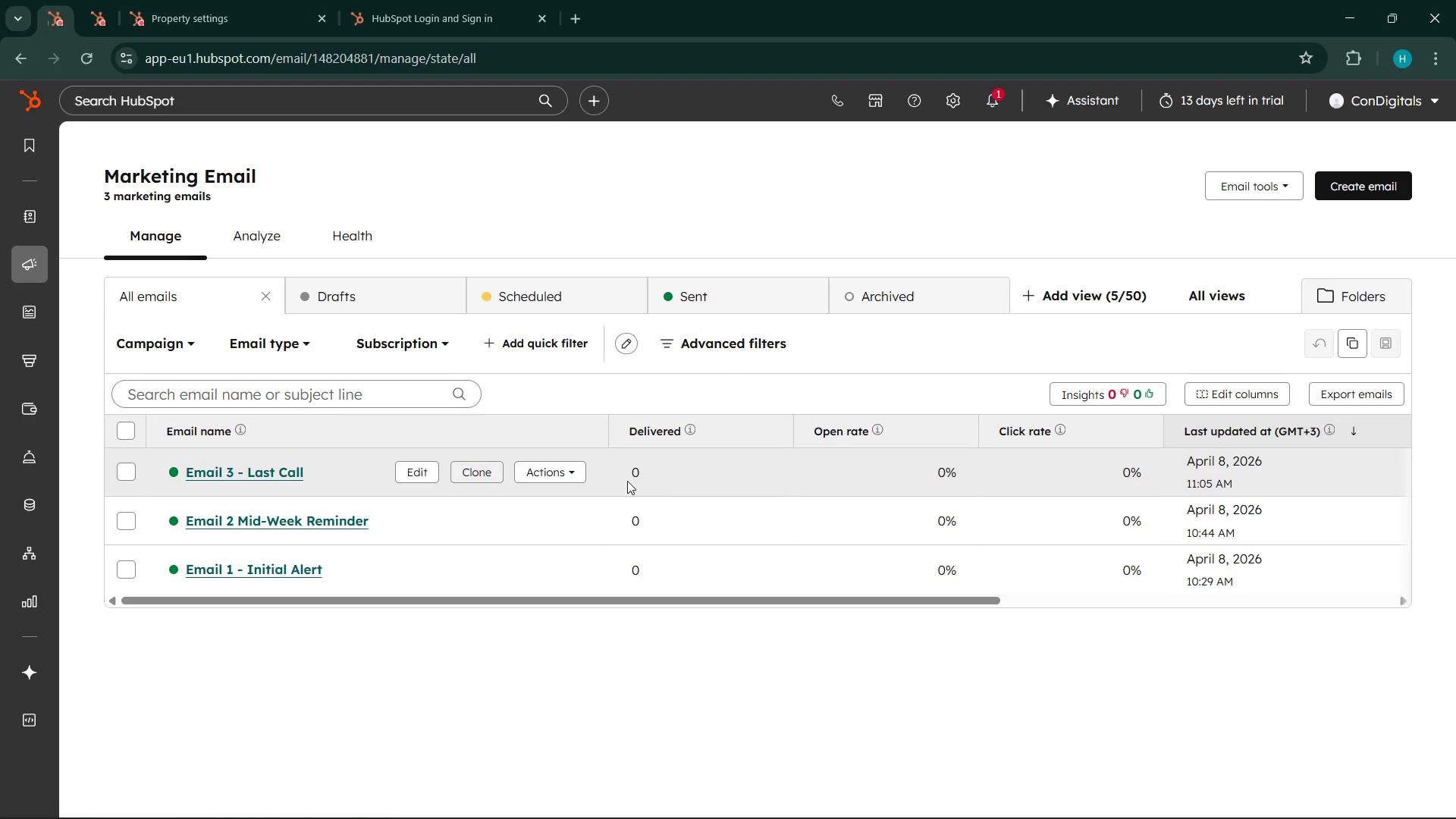 
mouse_move([697, 444])
 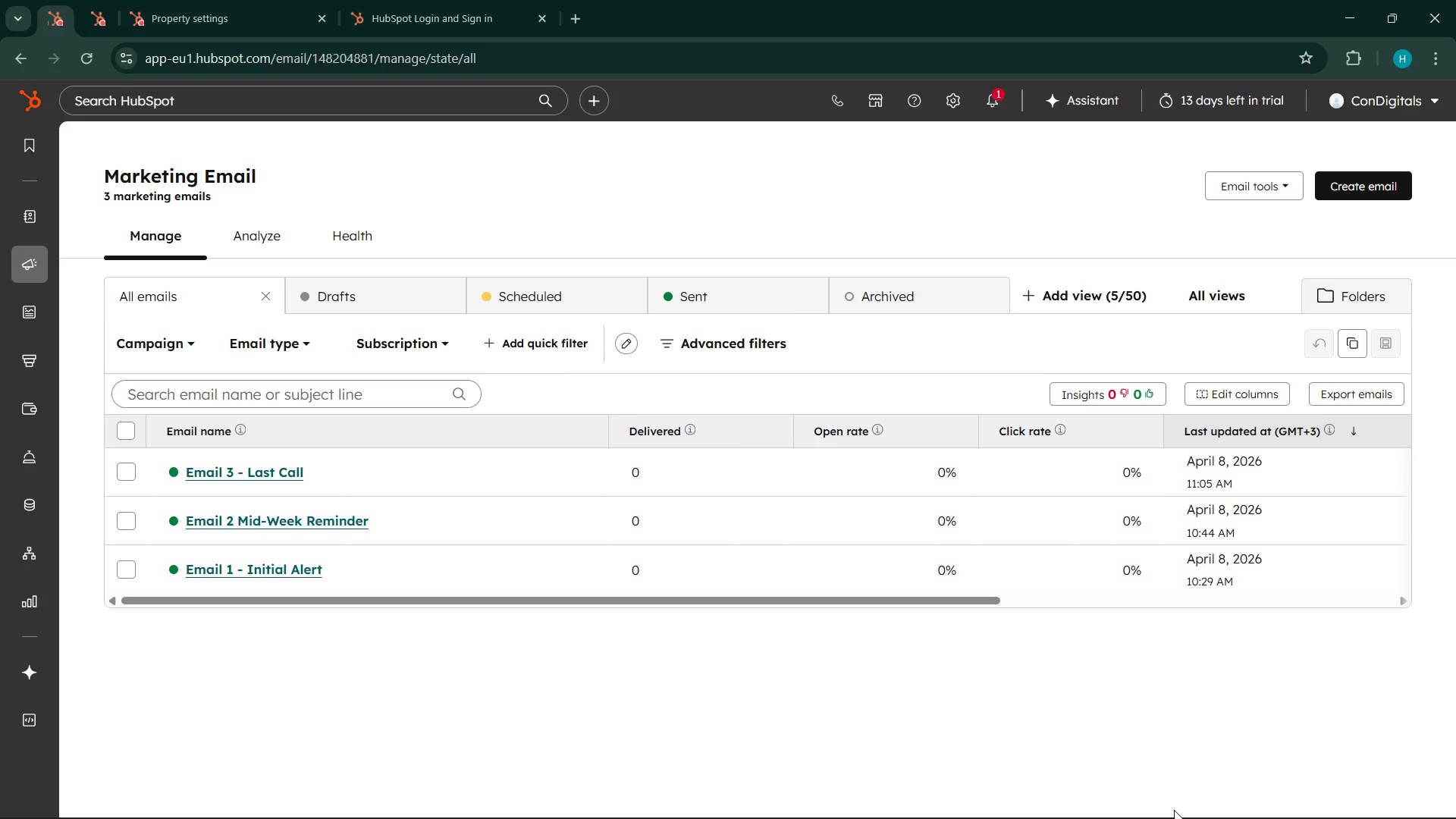 
mouse_move([1440, 802])
 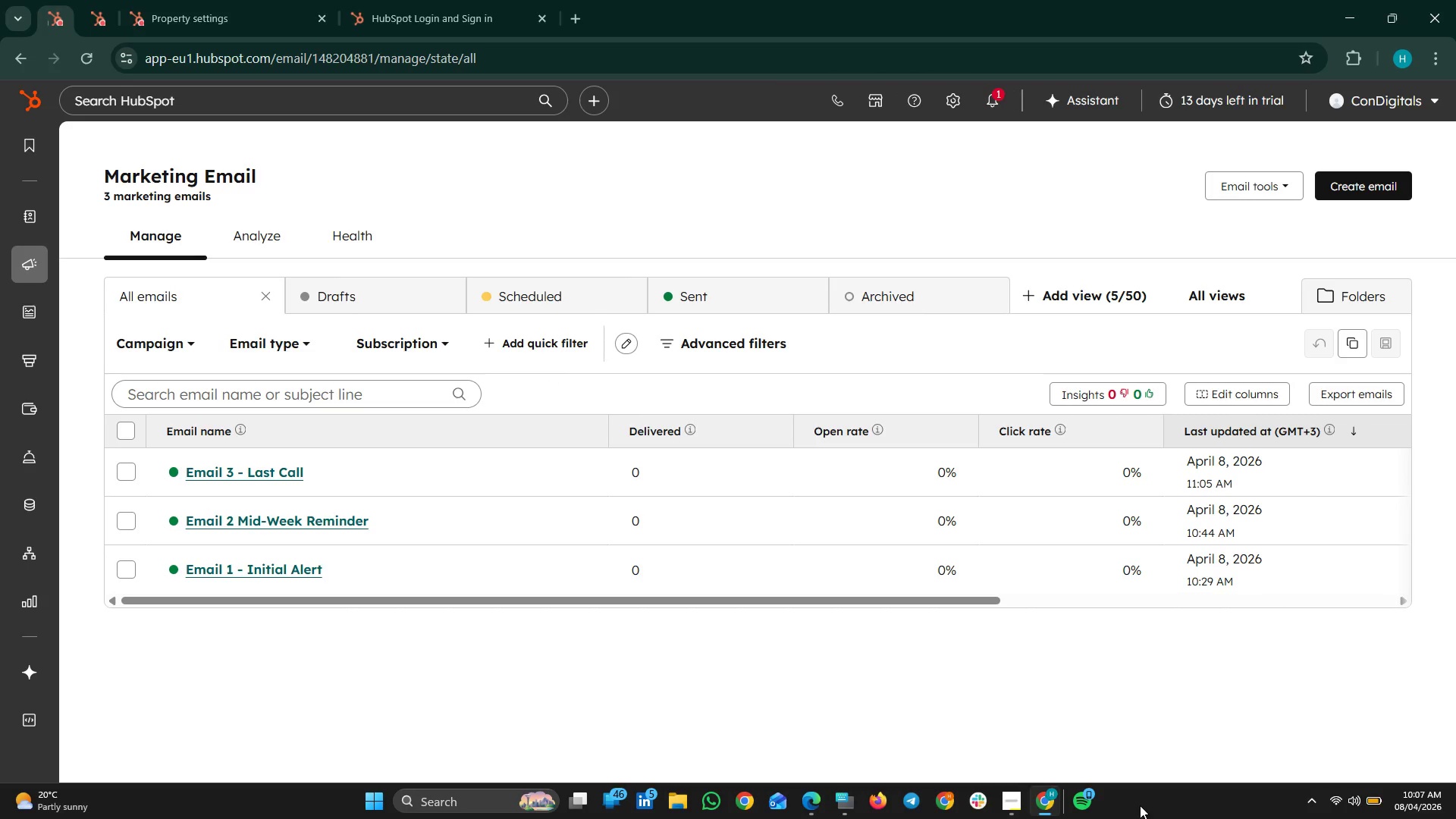 
left_click([821, 802])
 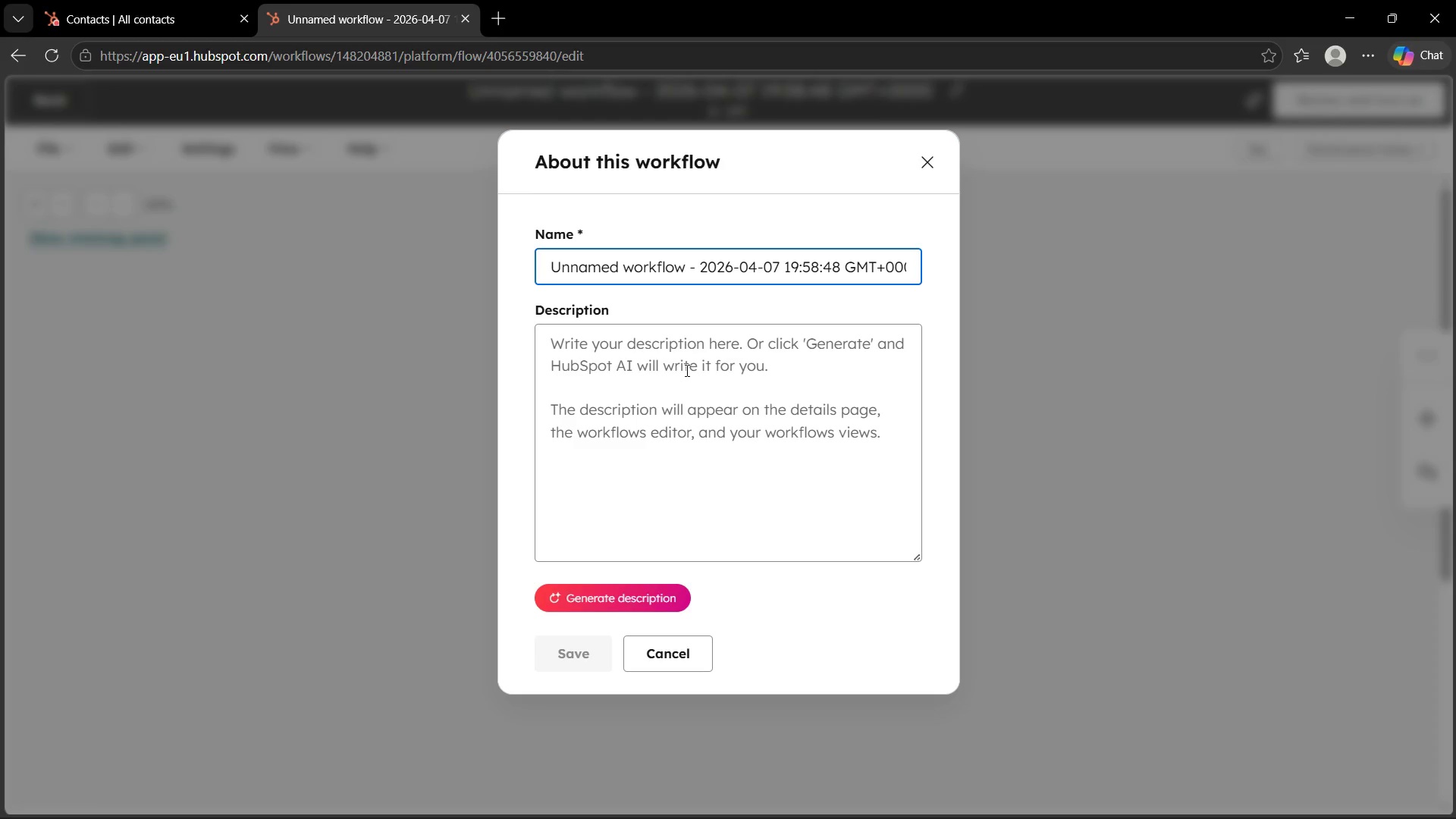 
wait(121.8)
 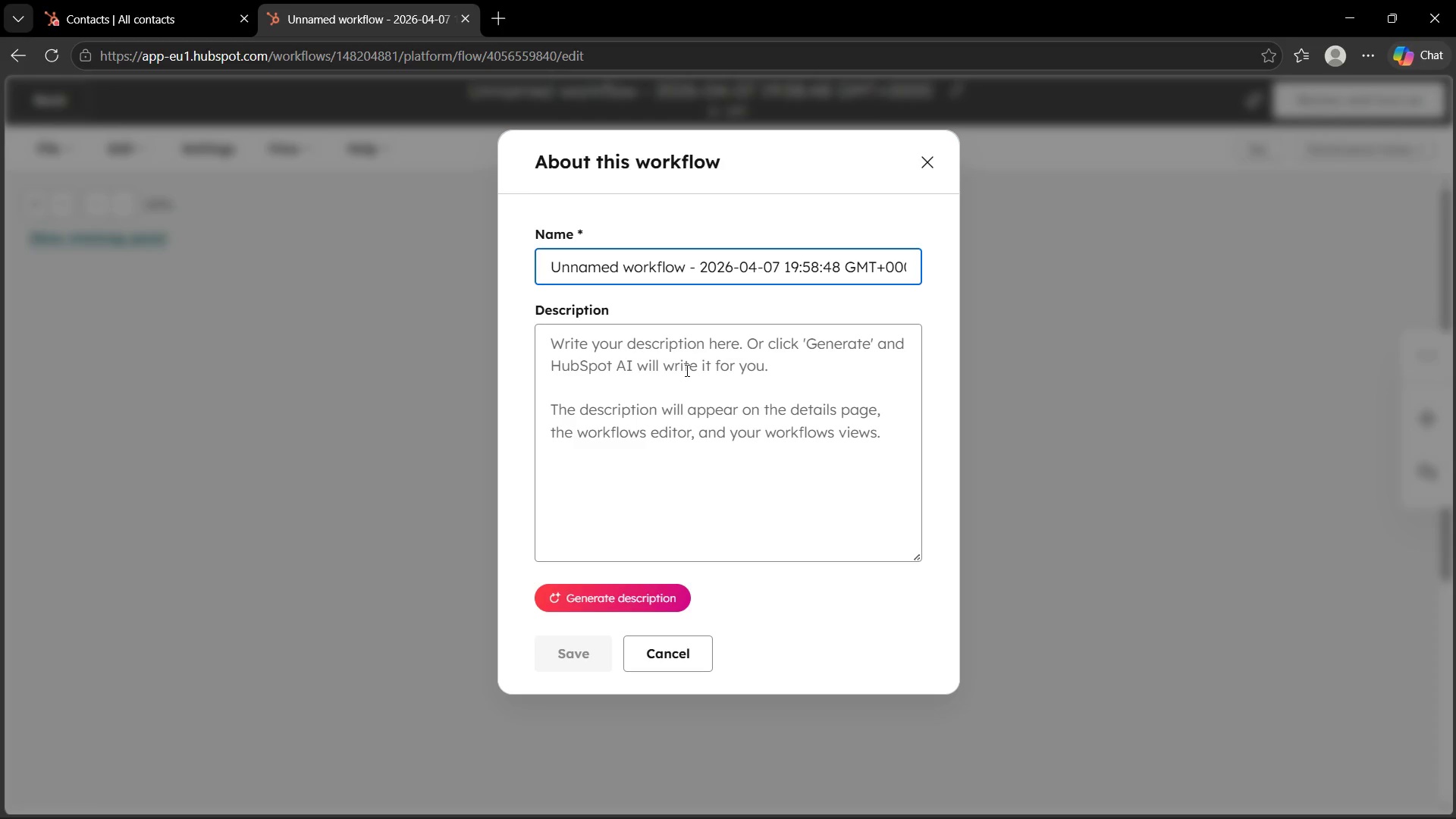 
left_click([919, 165])
 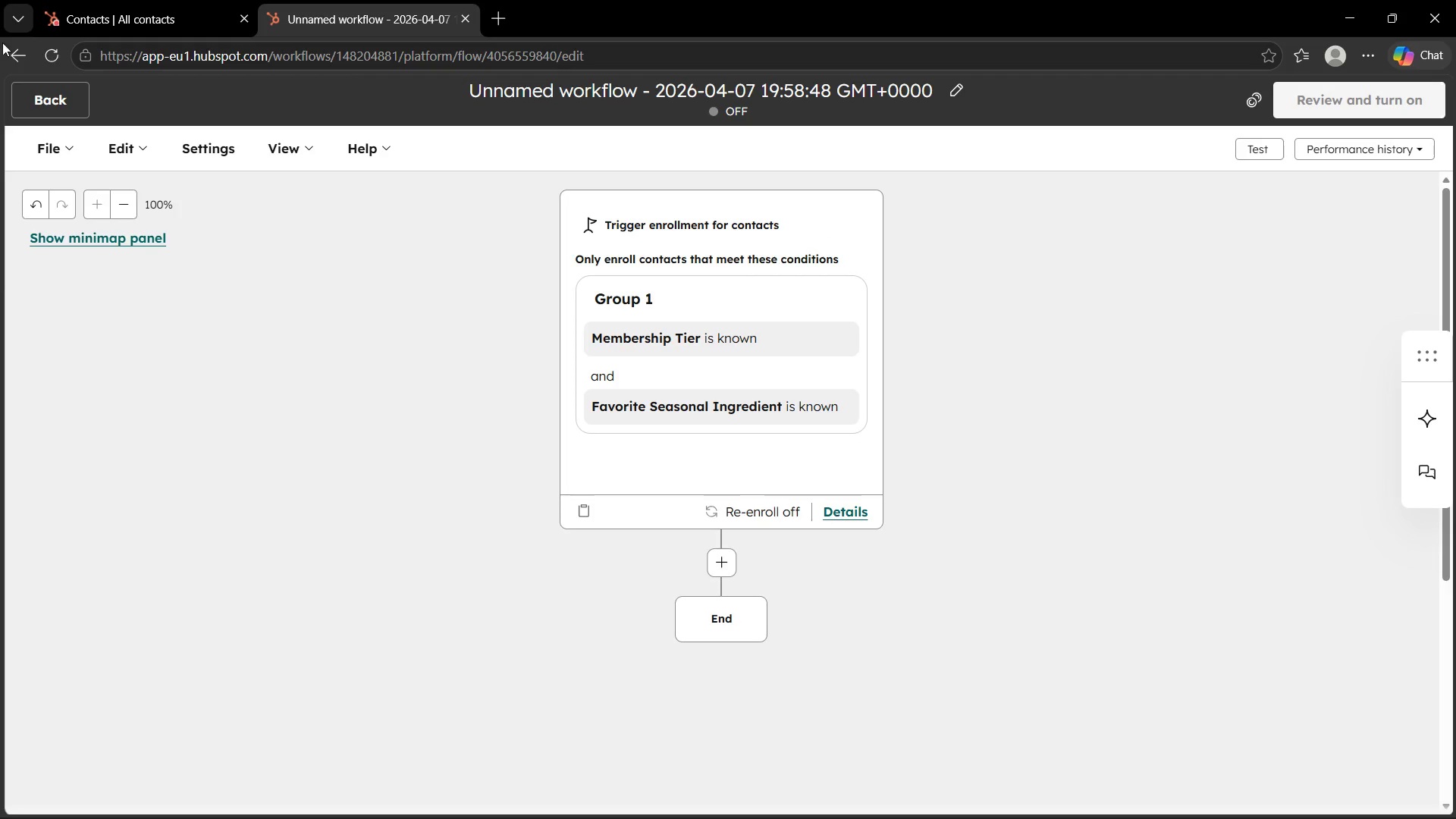 
left_click([58, 88])
 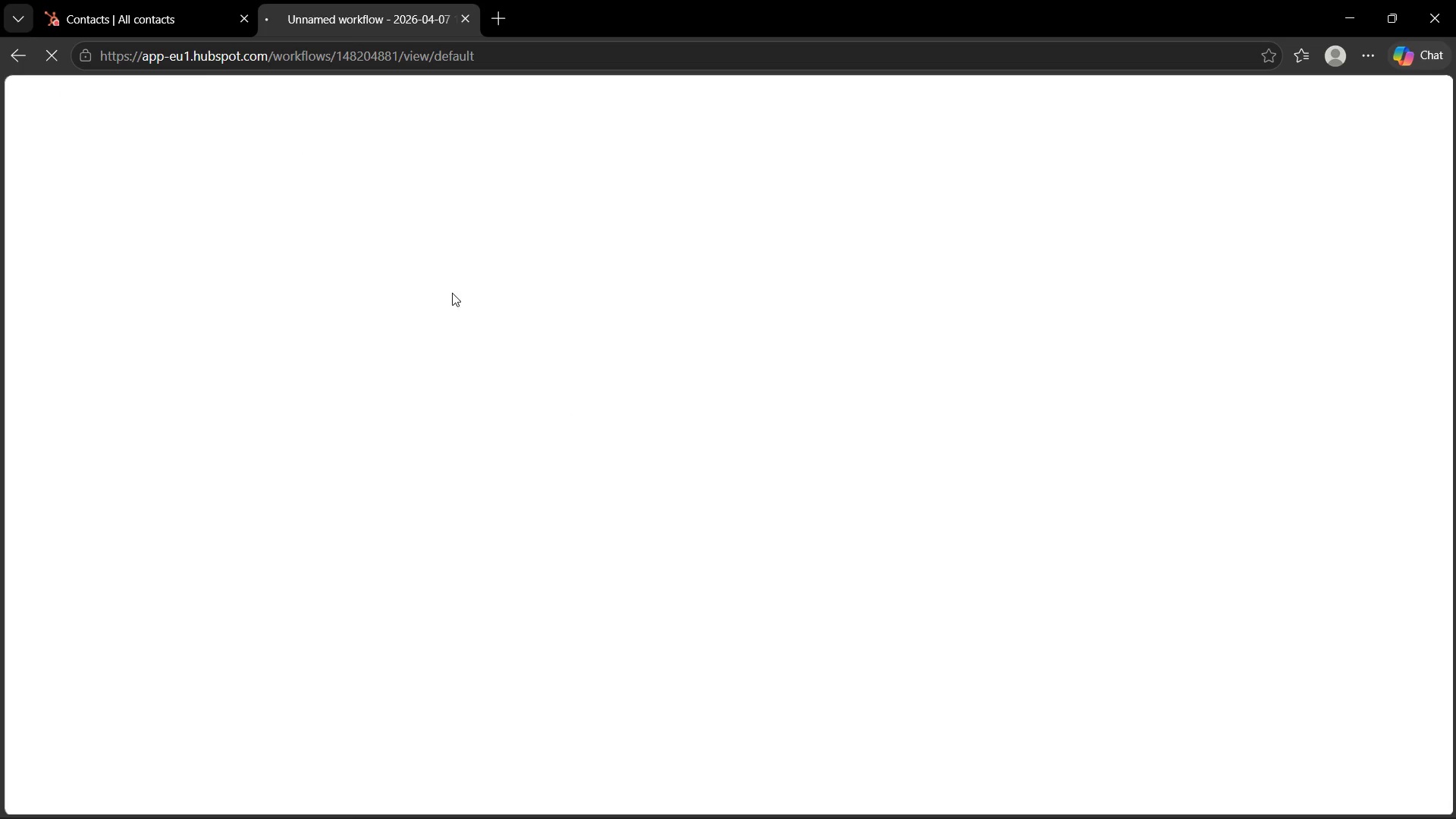 
mouse_move([479, 297])
 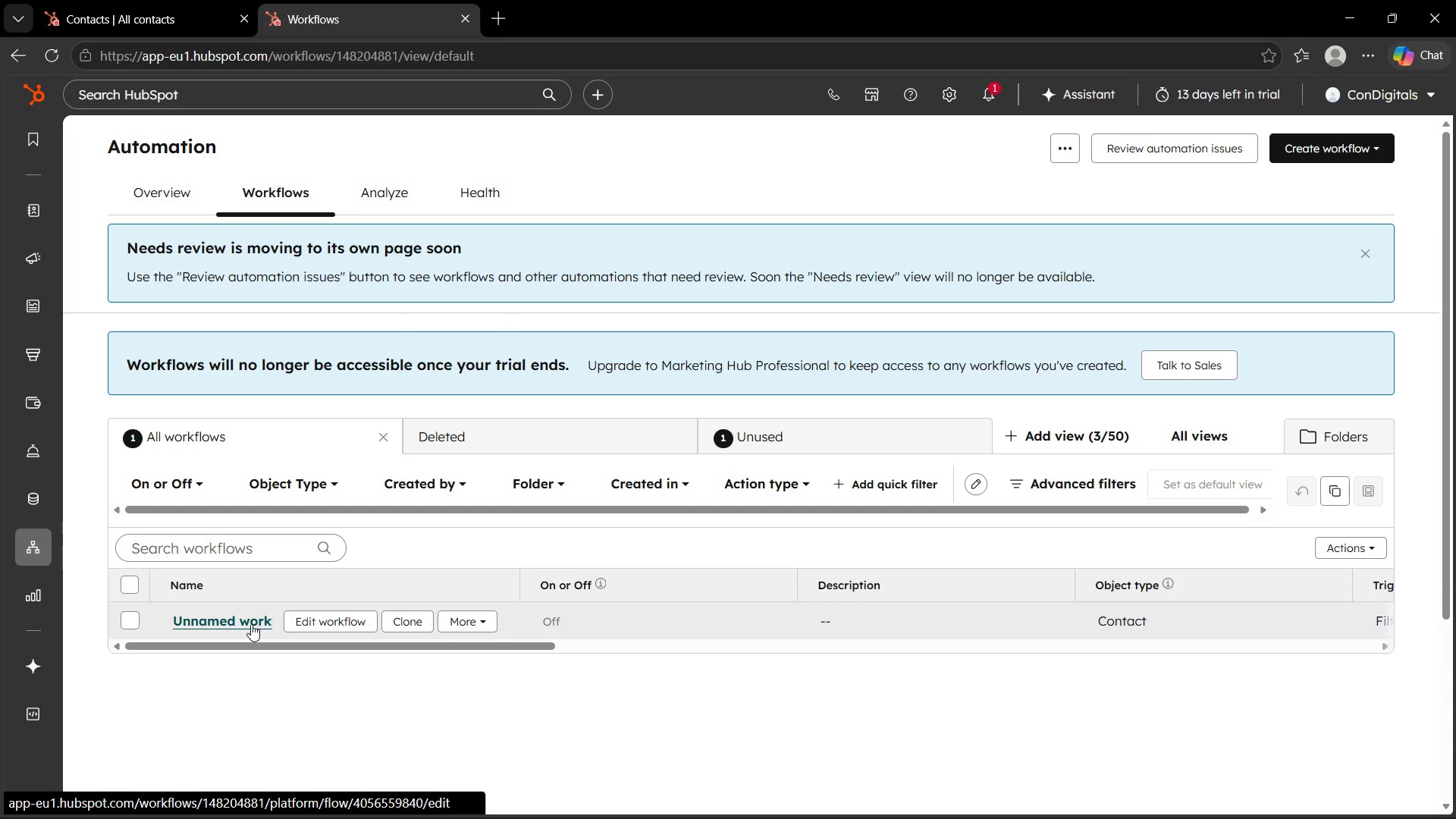 
left_click([231, 616])
 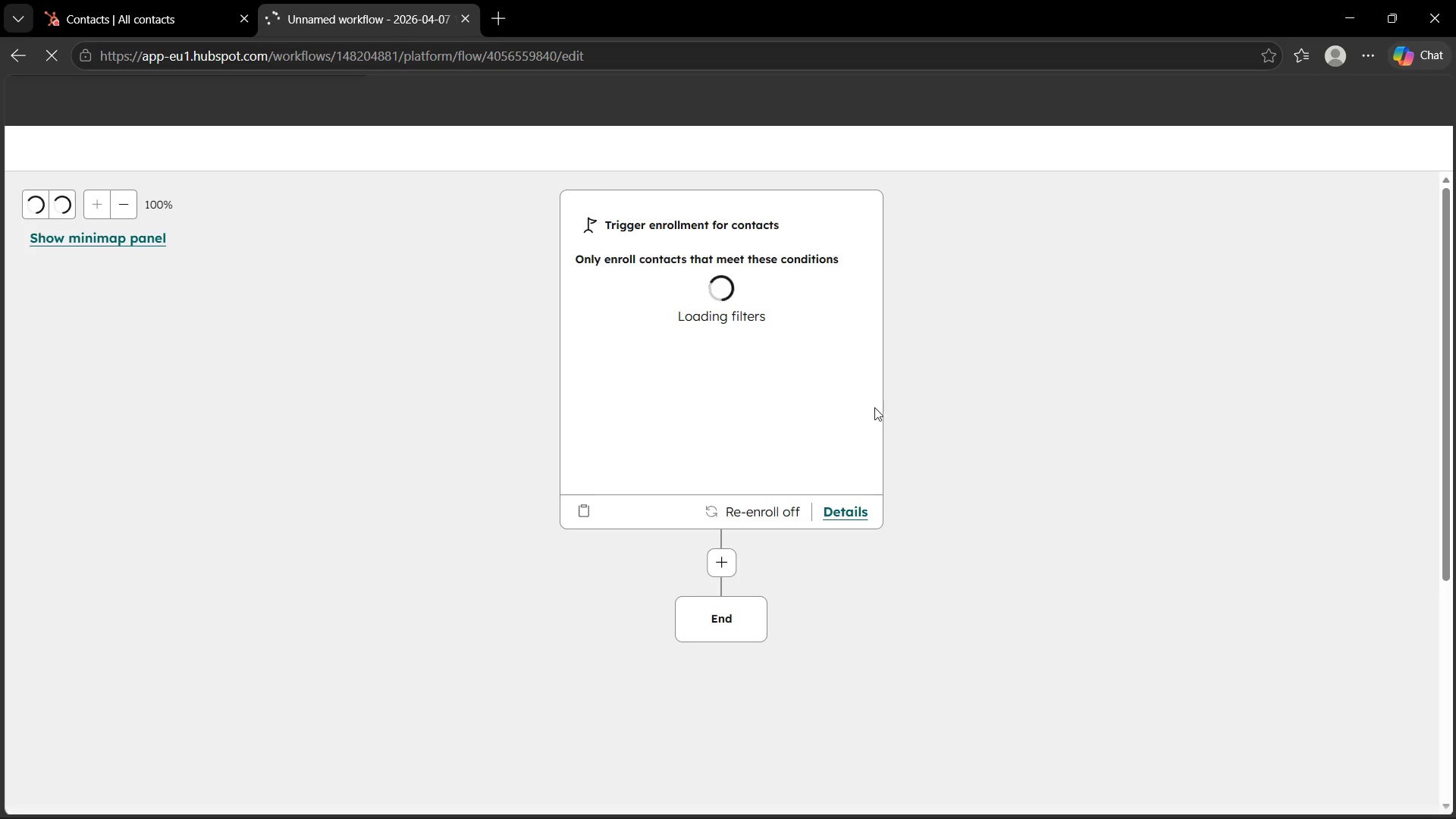 
left_click([733, 305])
 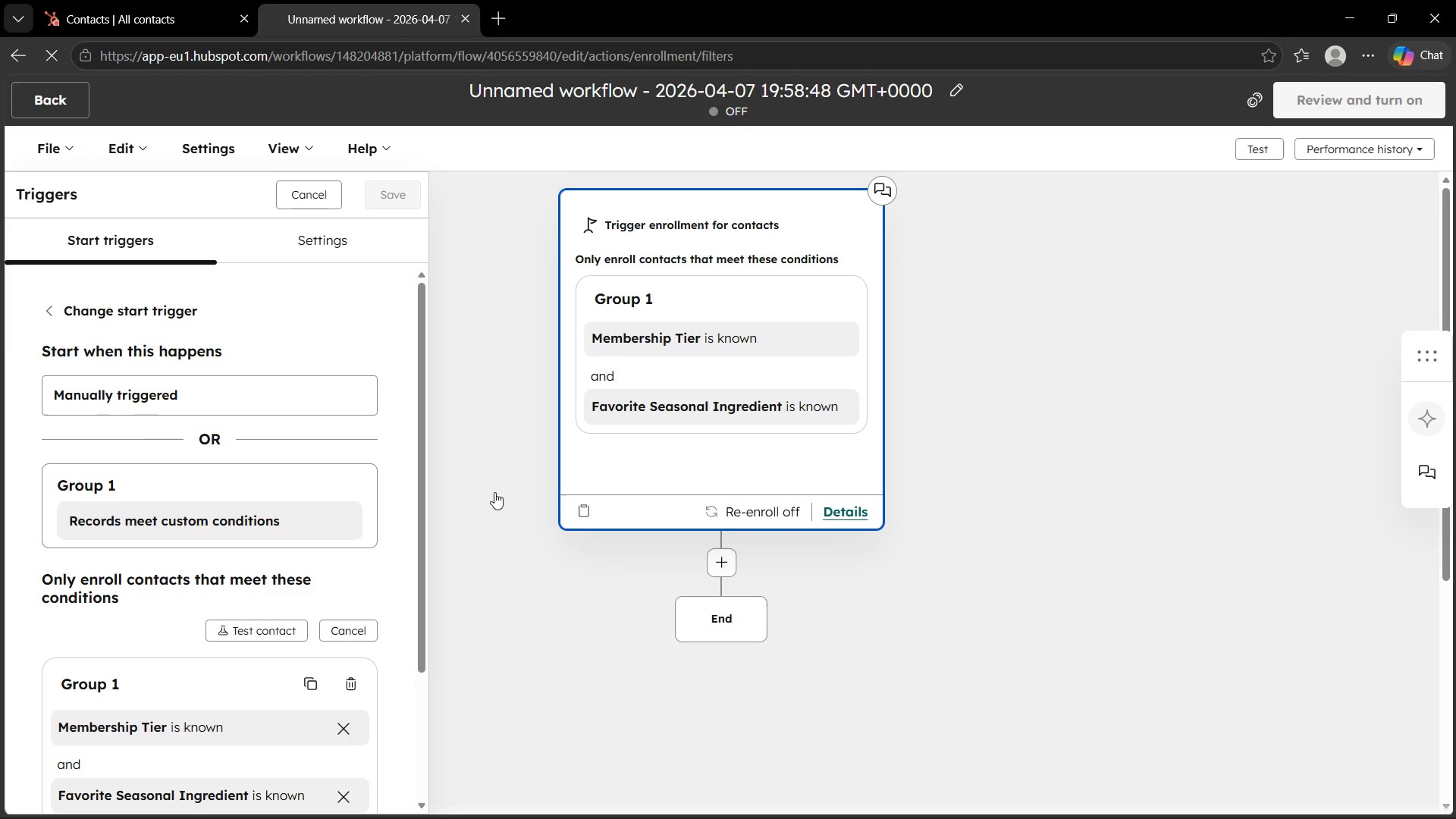 
scroll: coordinate [488, 506], scroll_direction: none, amount: 0.0
 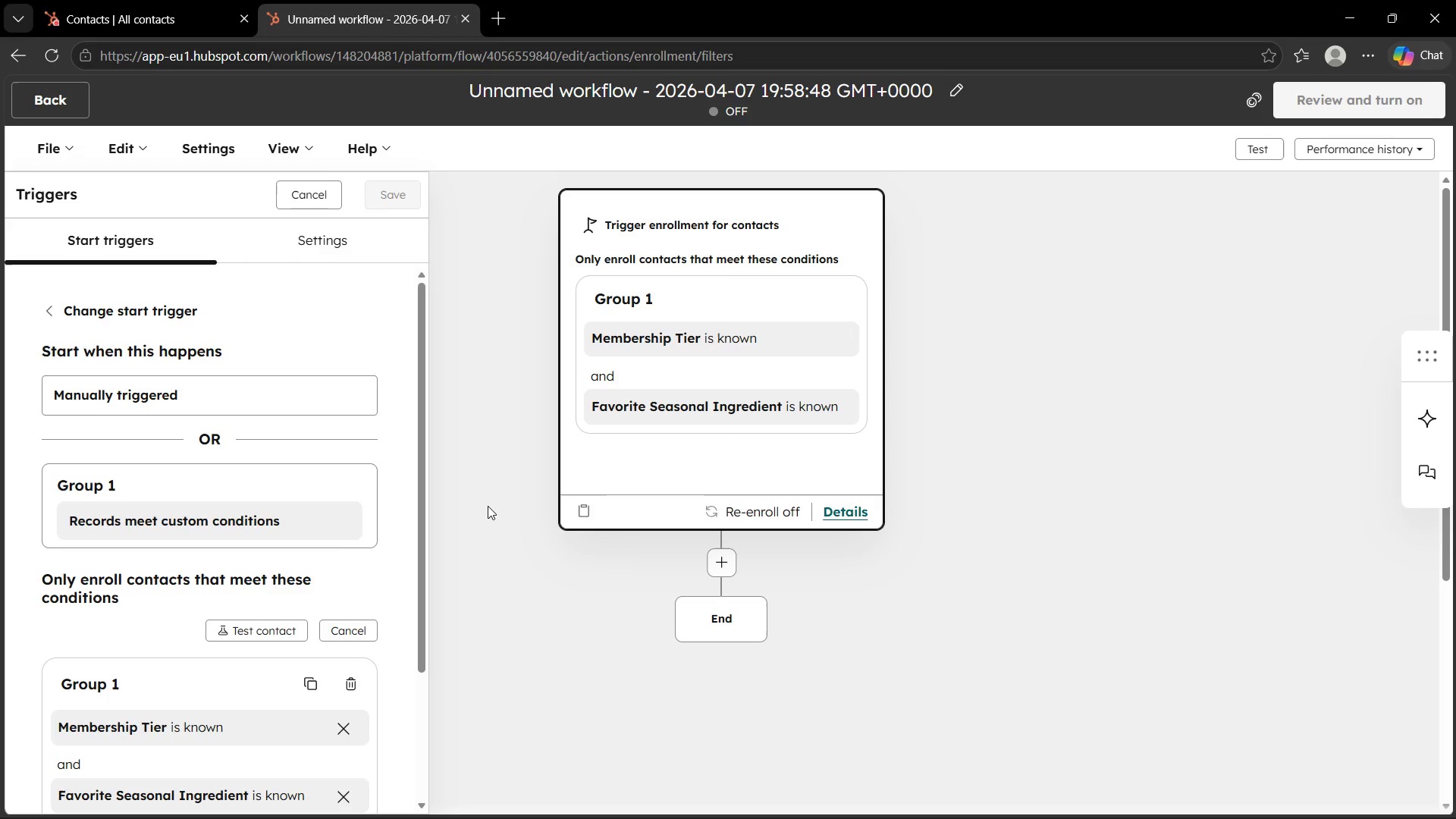 
wait(11.82)
 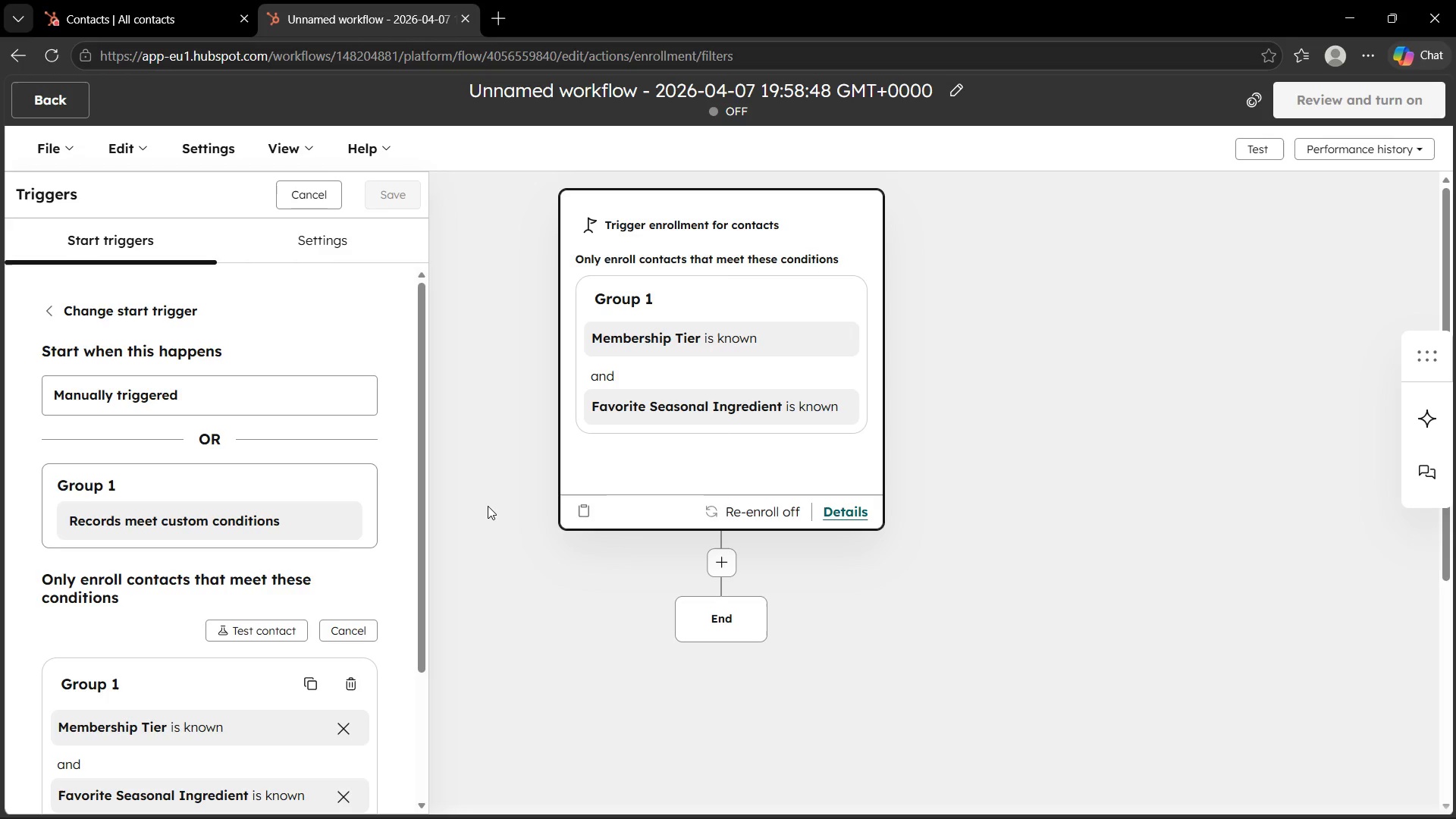 
left_click([724, 565])
 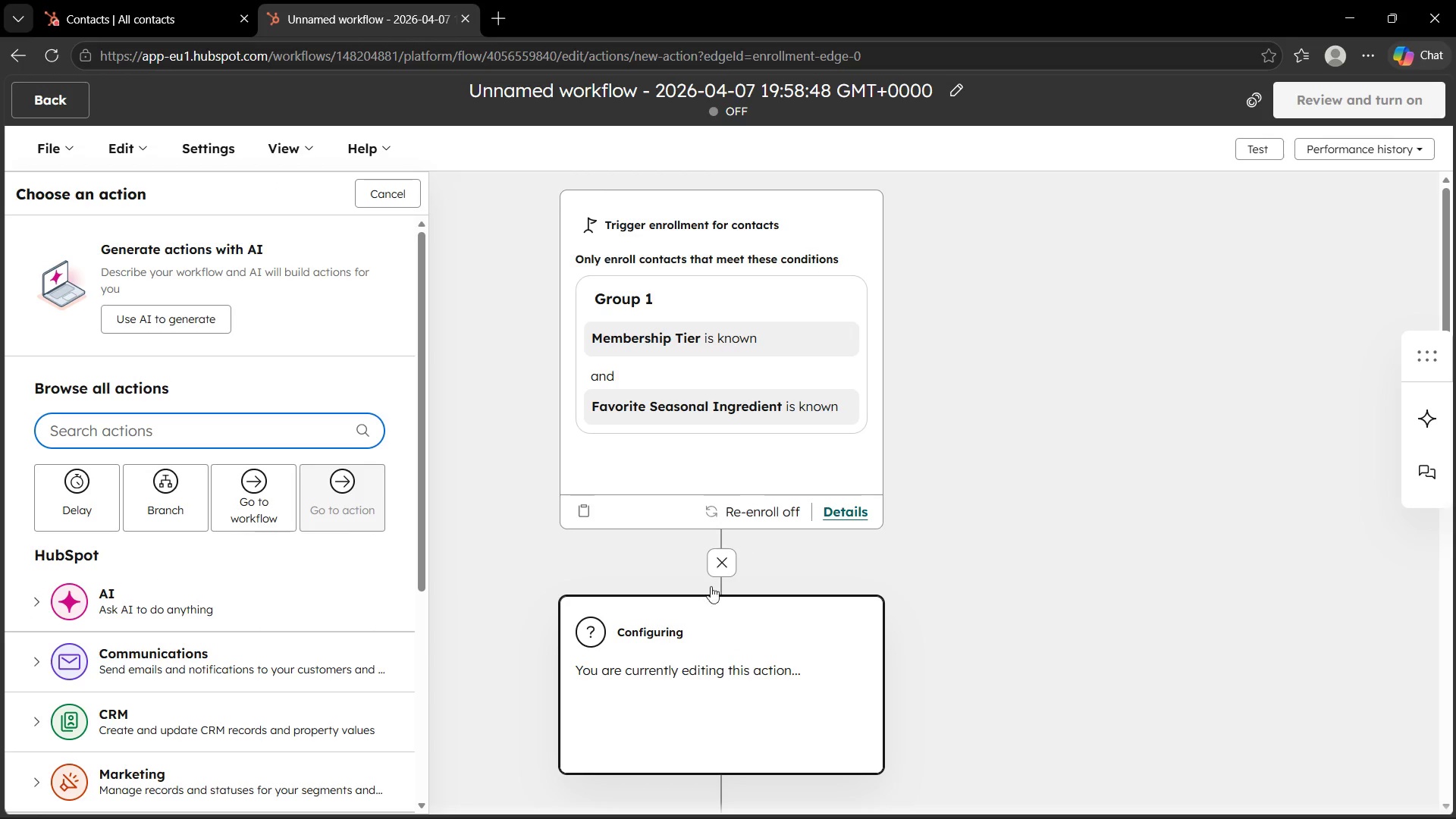 
scroll: coordinate [72, 673], scroll_direction: down, amount: 2.0
 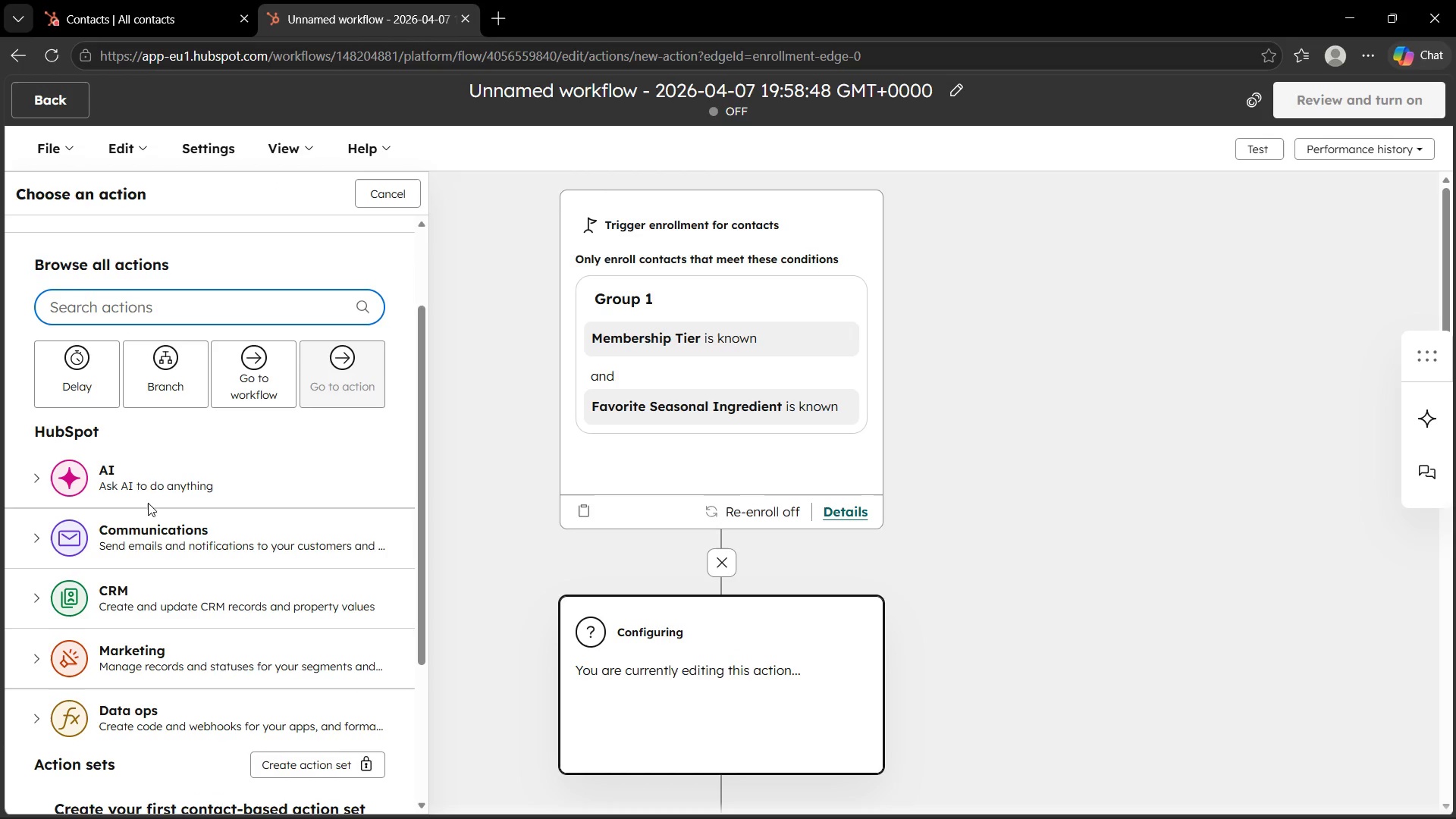 
left_click([145, 533])
 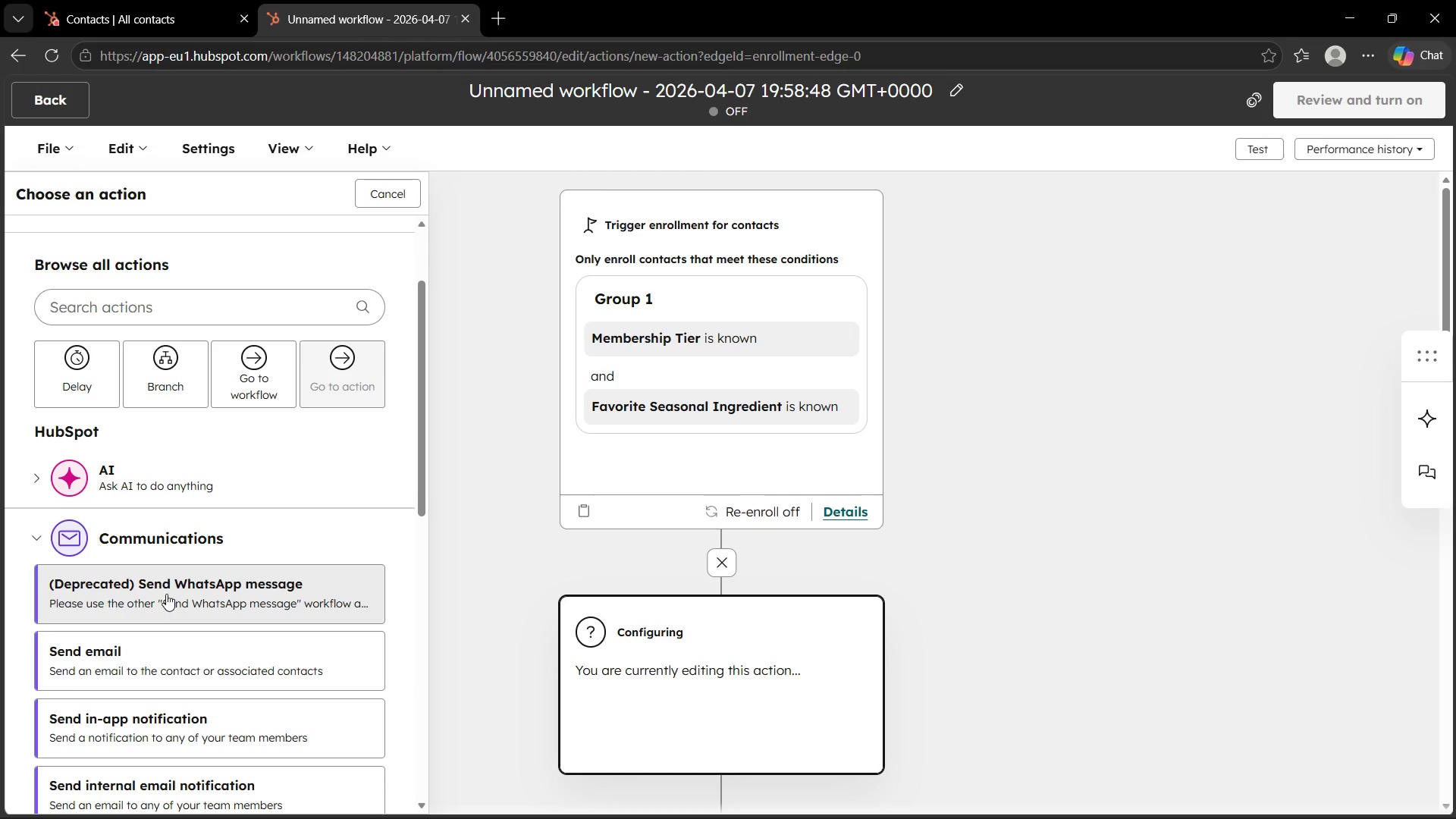 
left_click([170, 664])
 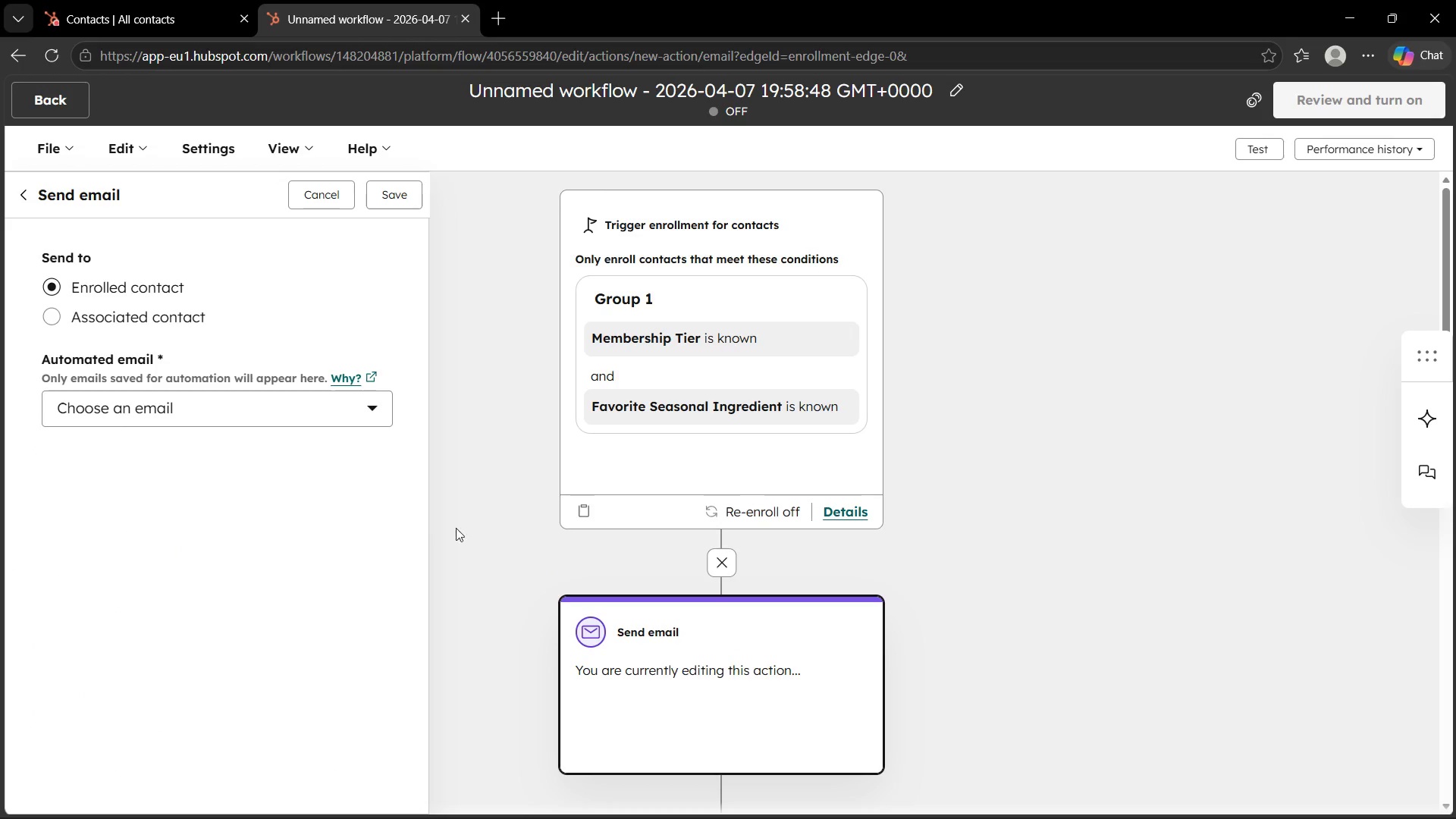 
left_click([268, 407])
 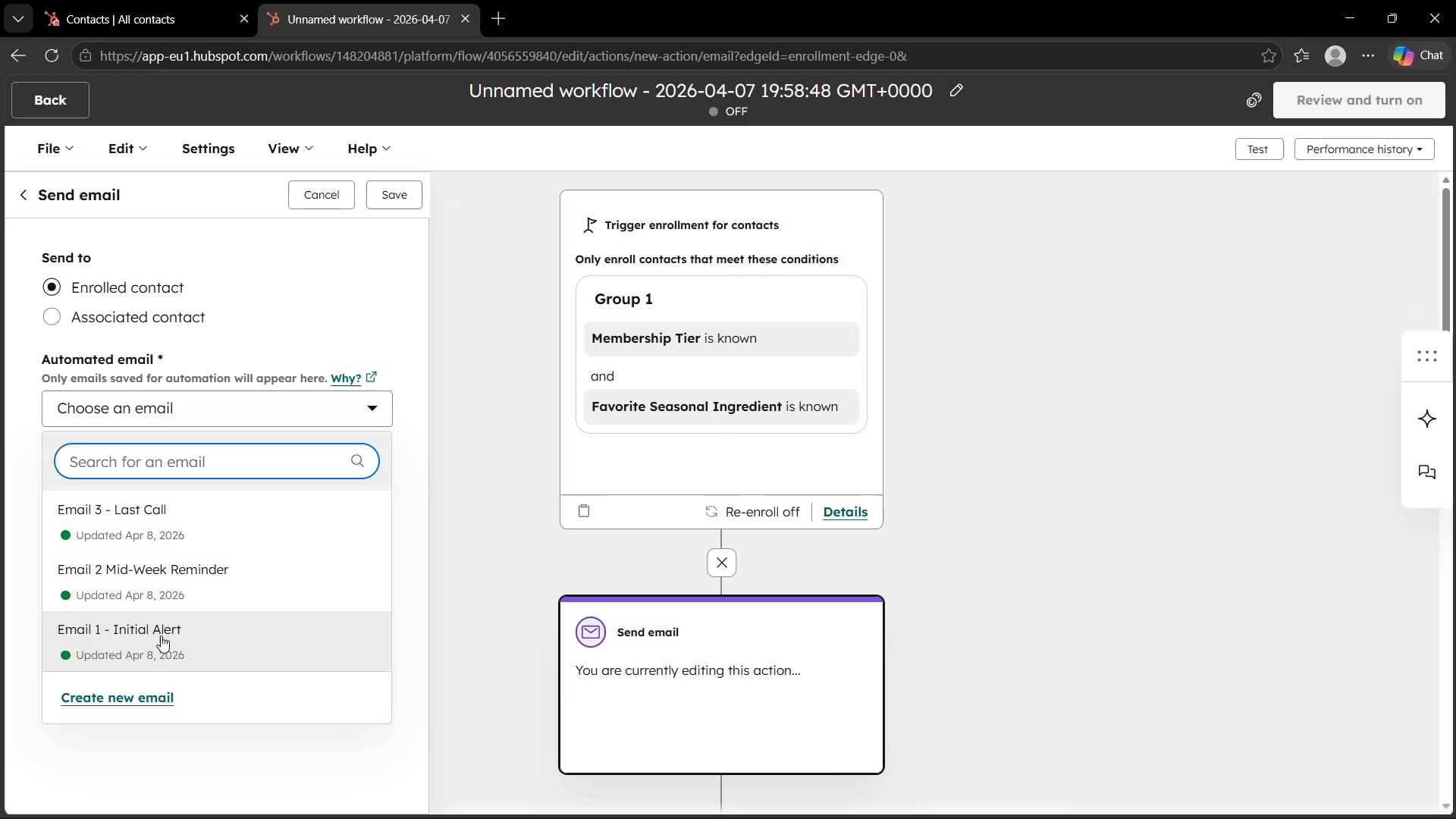 
left_click([159, 632])
 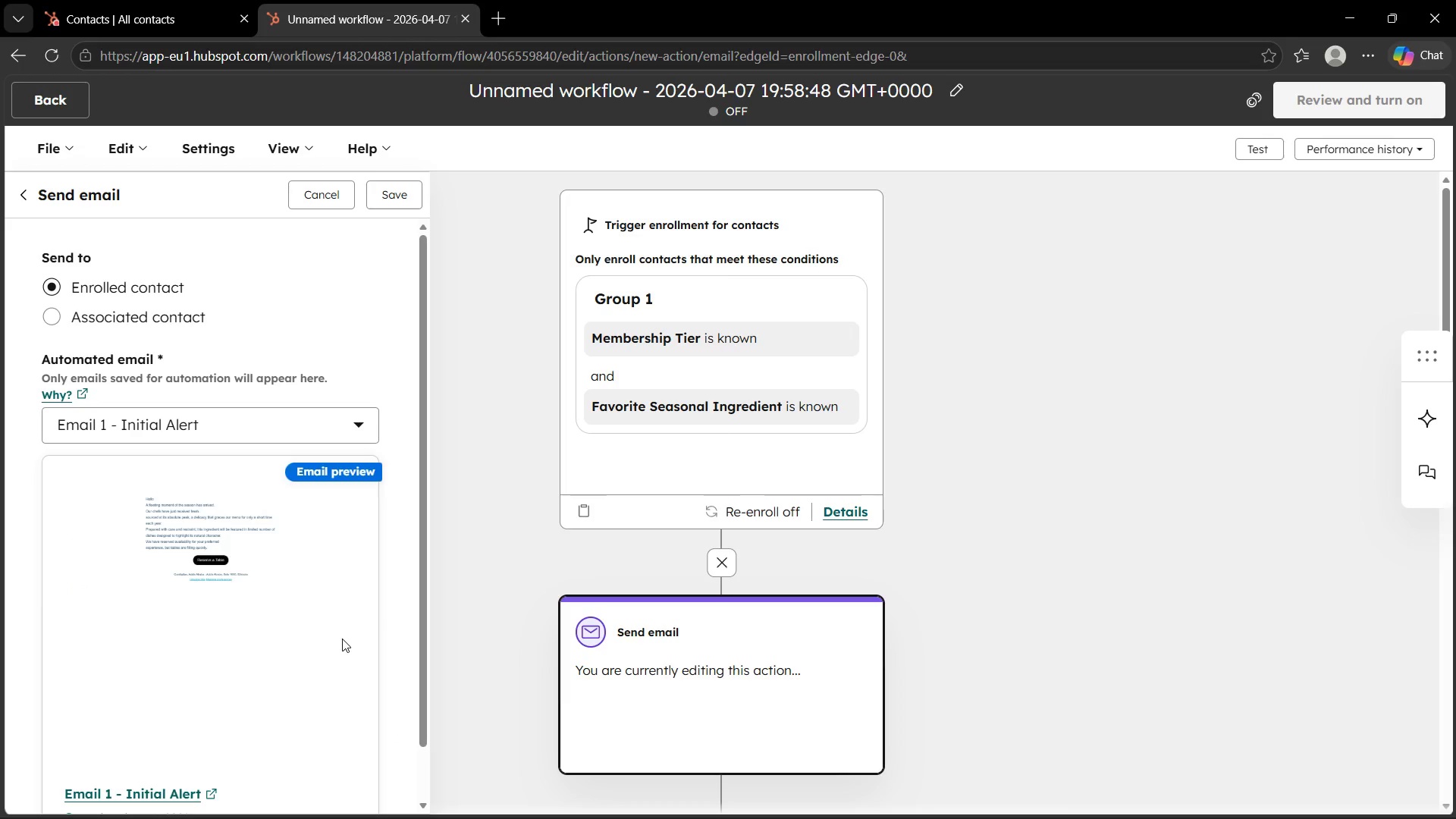 
scroll: coordinate [1107, 630], scroll_direction: down, amount: 9.0
 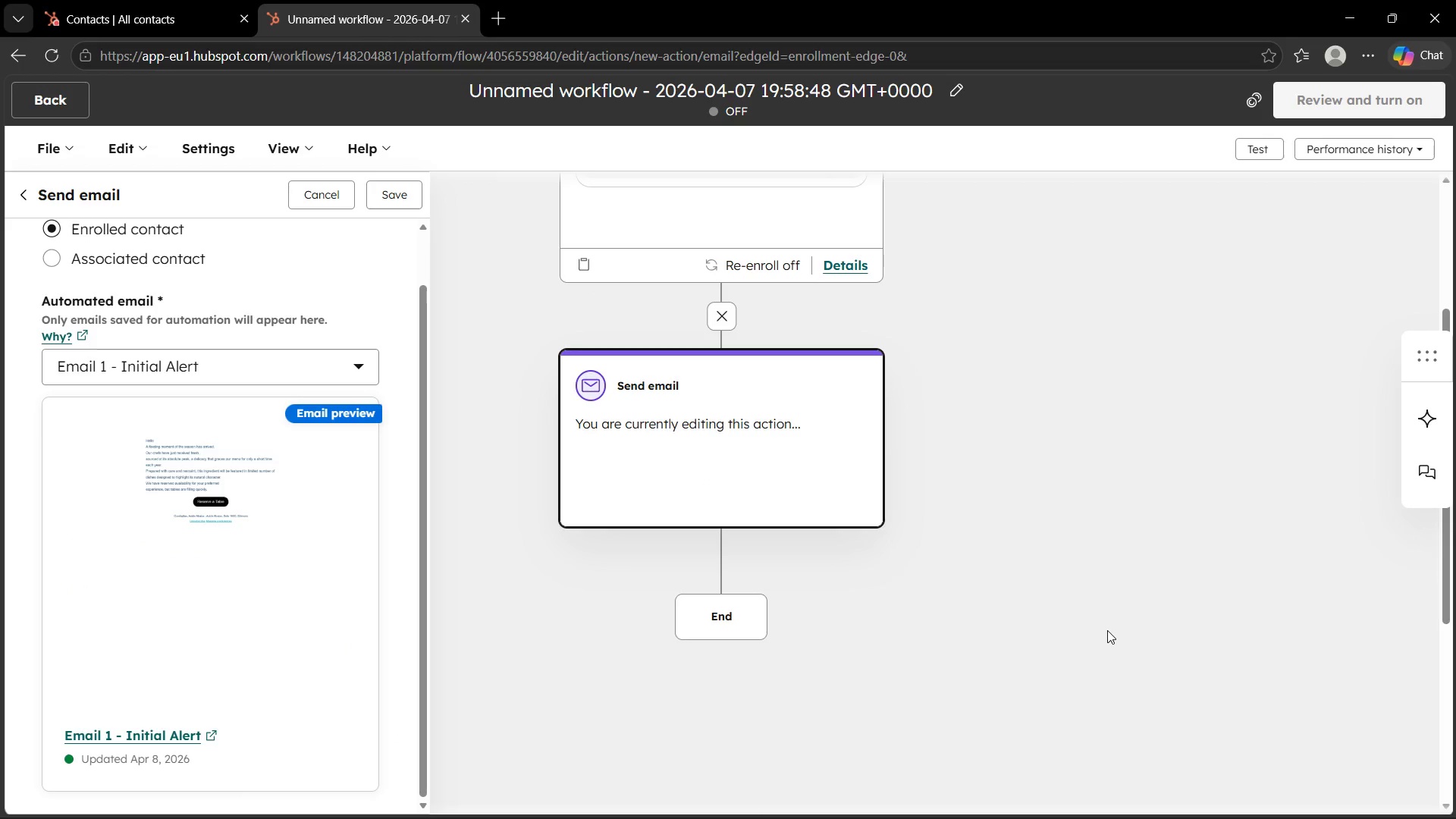 
wait(10.33)
 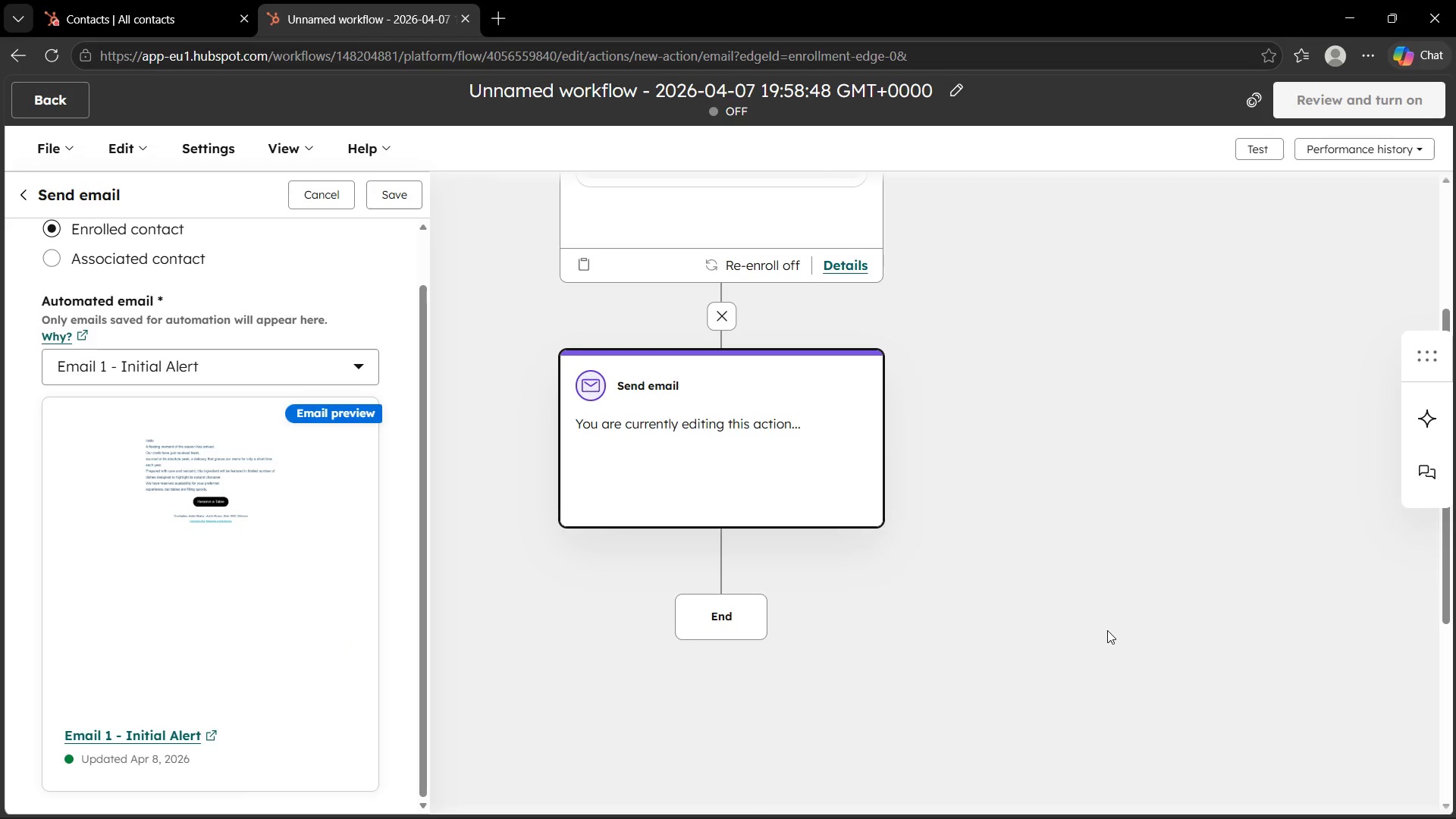 
scroll: coordinate [444, 526], scroll_direction: up, amount: 4.0
 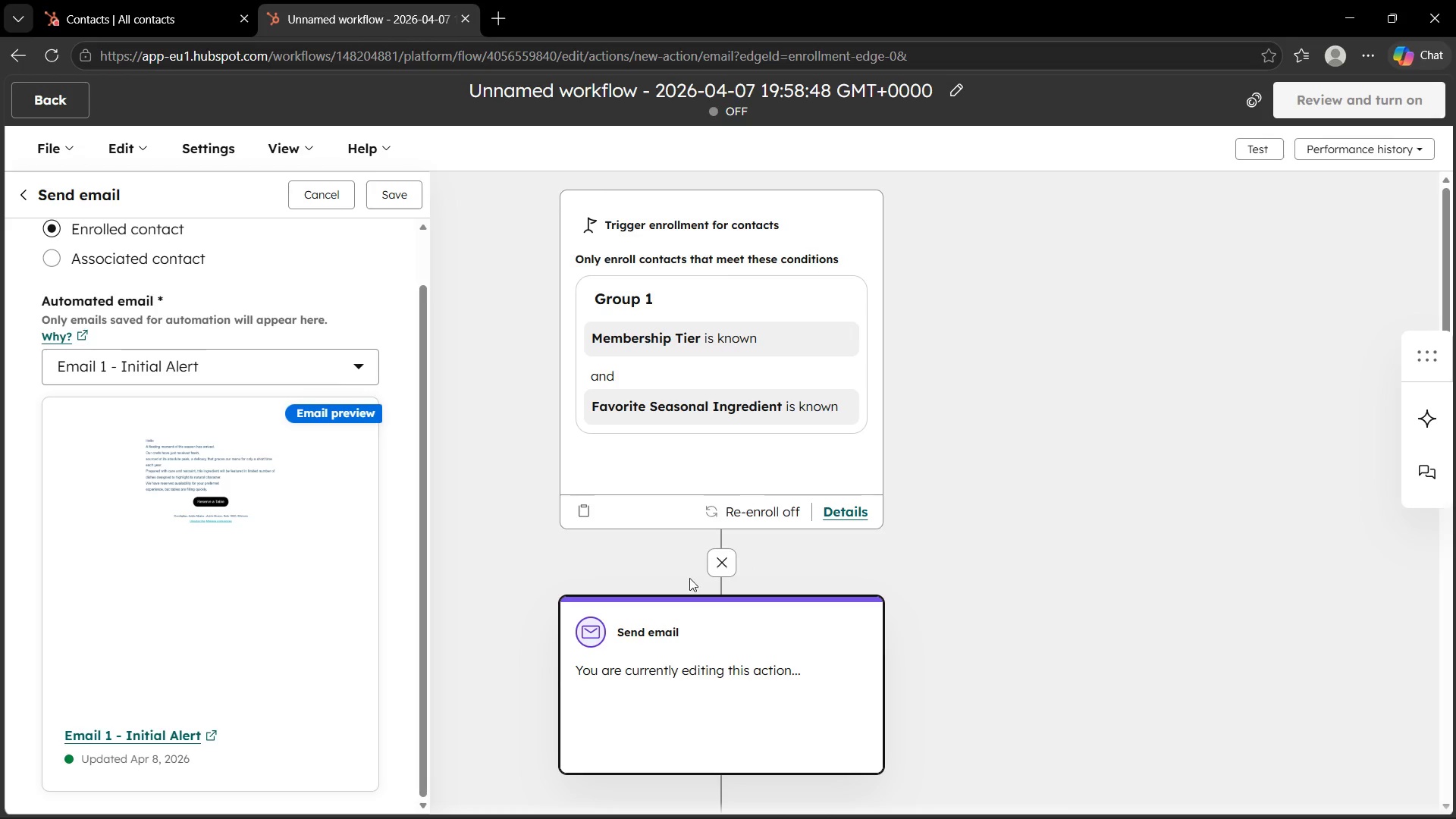 
scroll: coordinate [699, 620], scroll_direction: down, amount: 1.0
 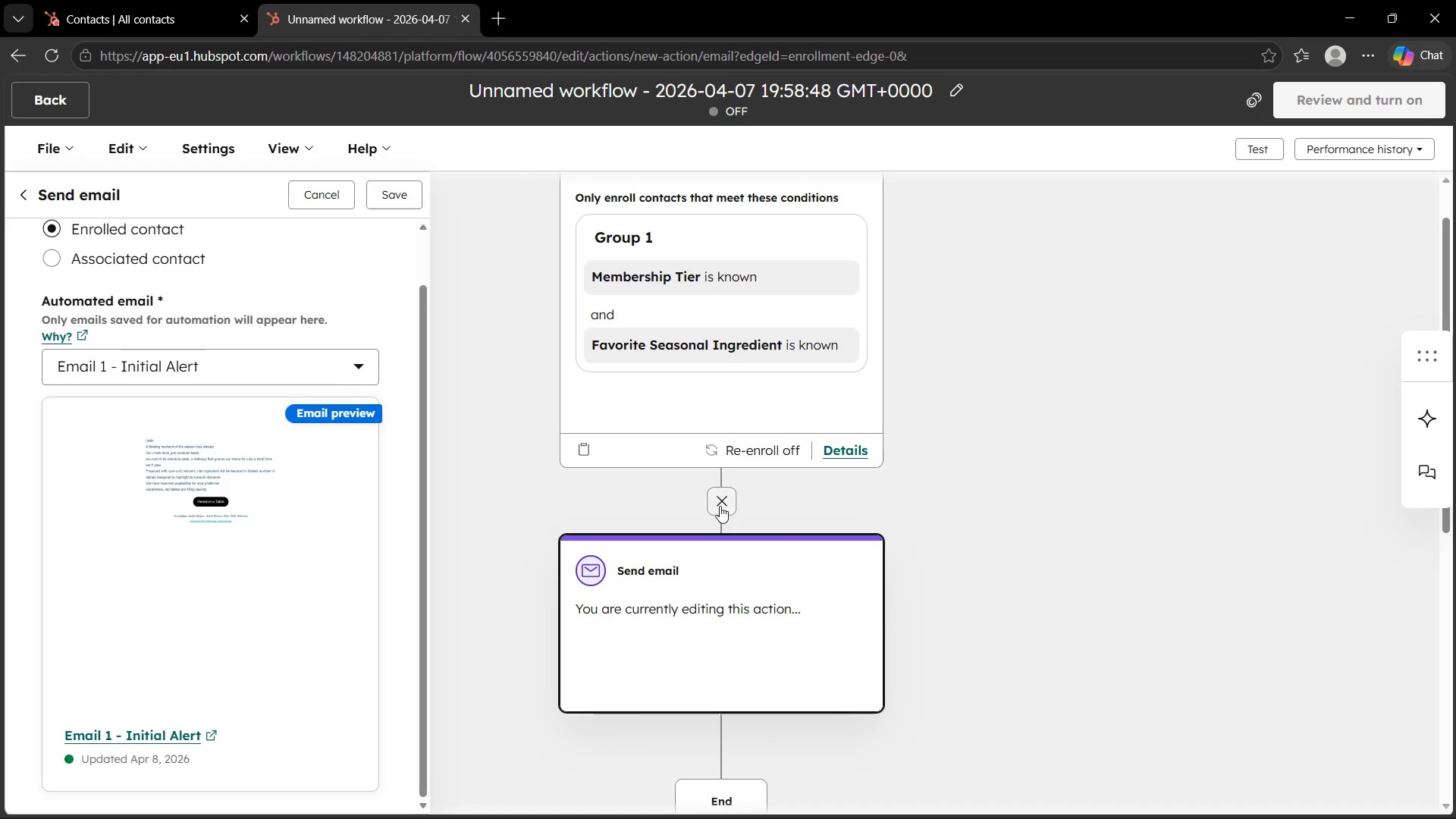 
left_click([720, 504])
 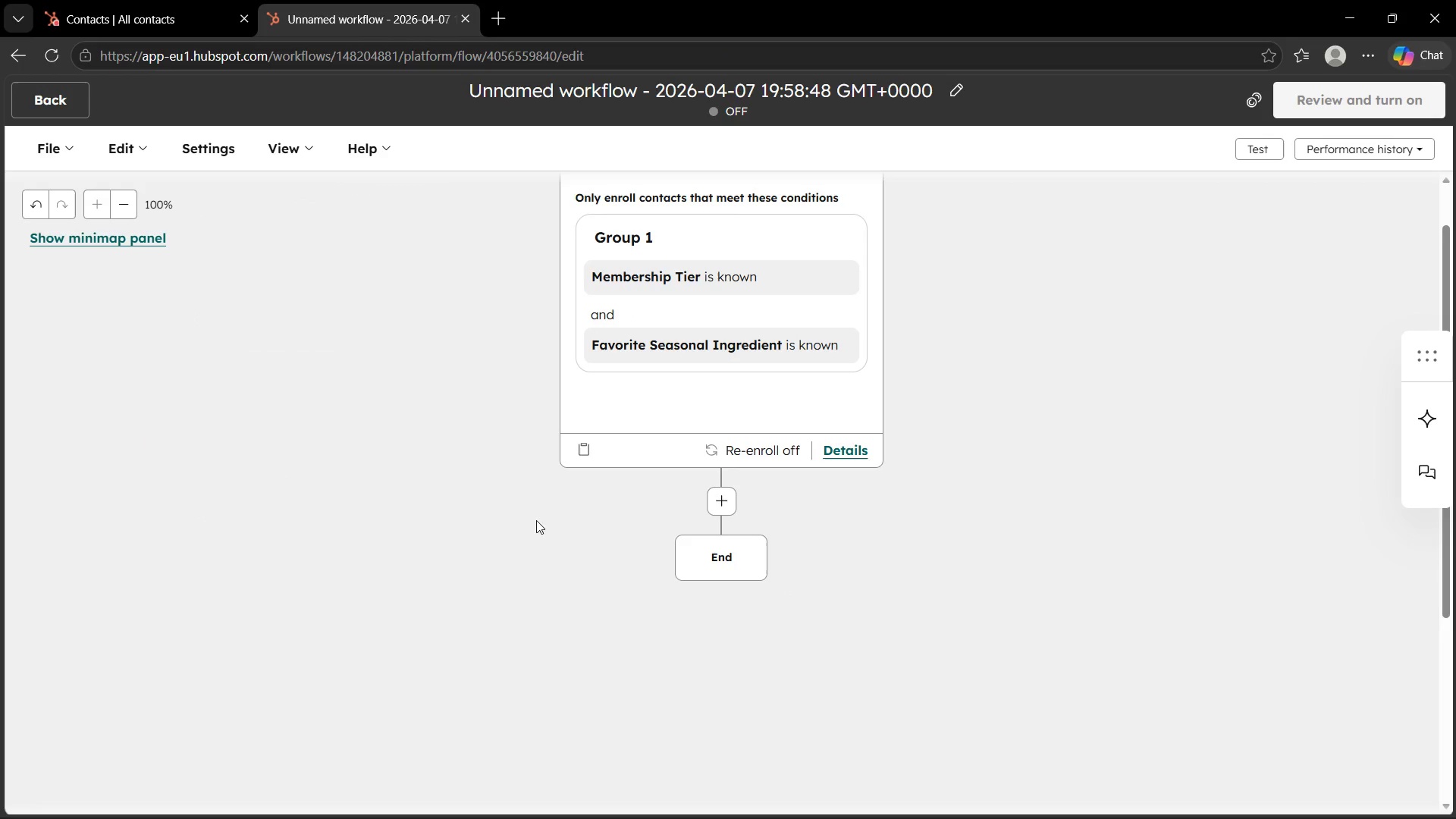 
scroll: coordinate [230, 447], scroll_direction: up, amount: 7.0
 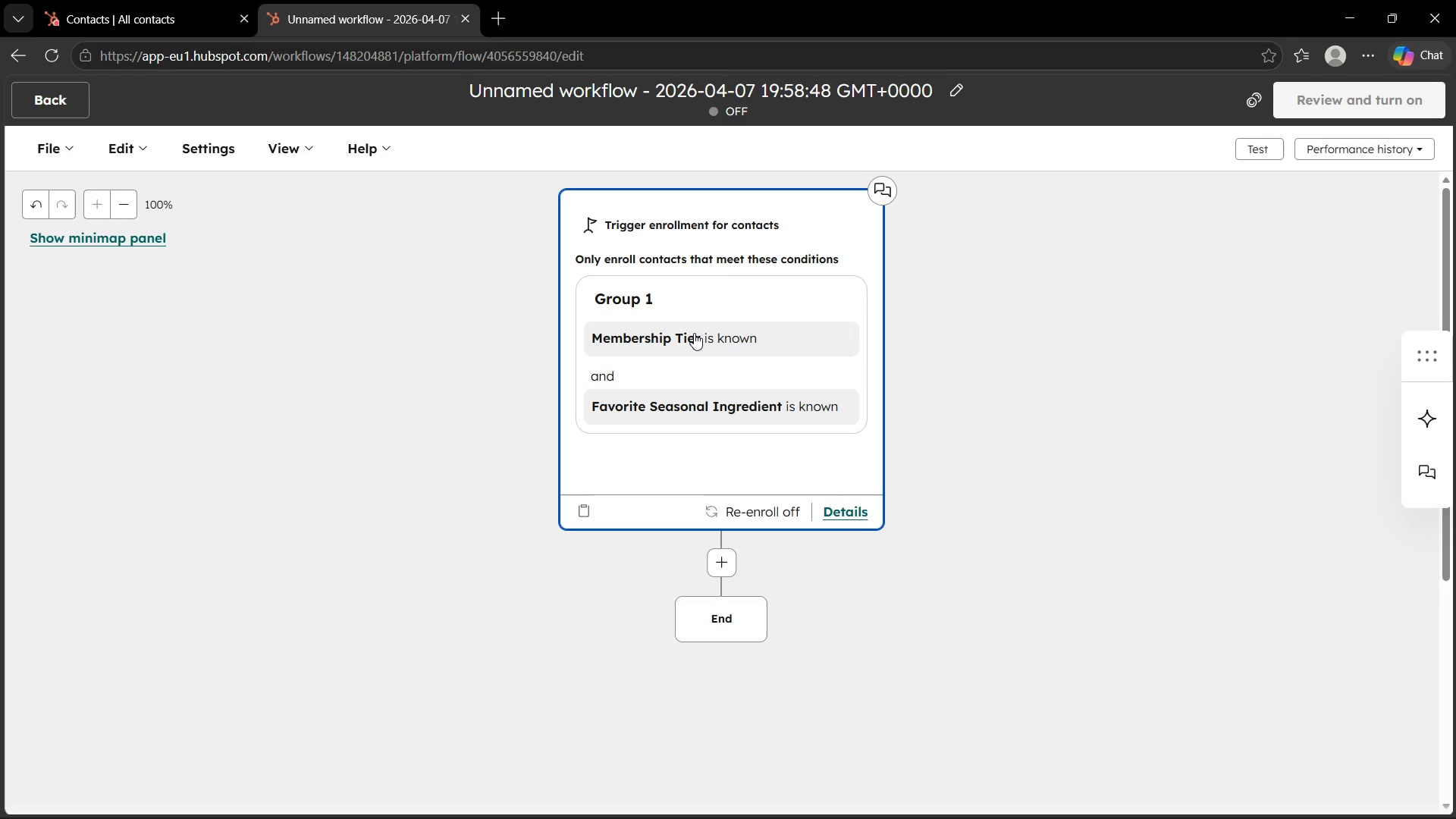 
wait(87.46)
 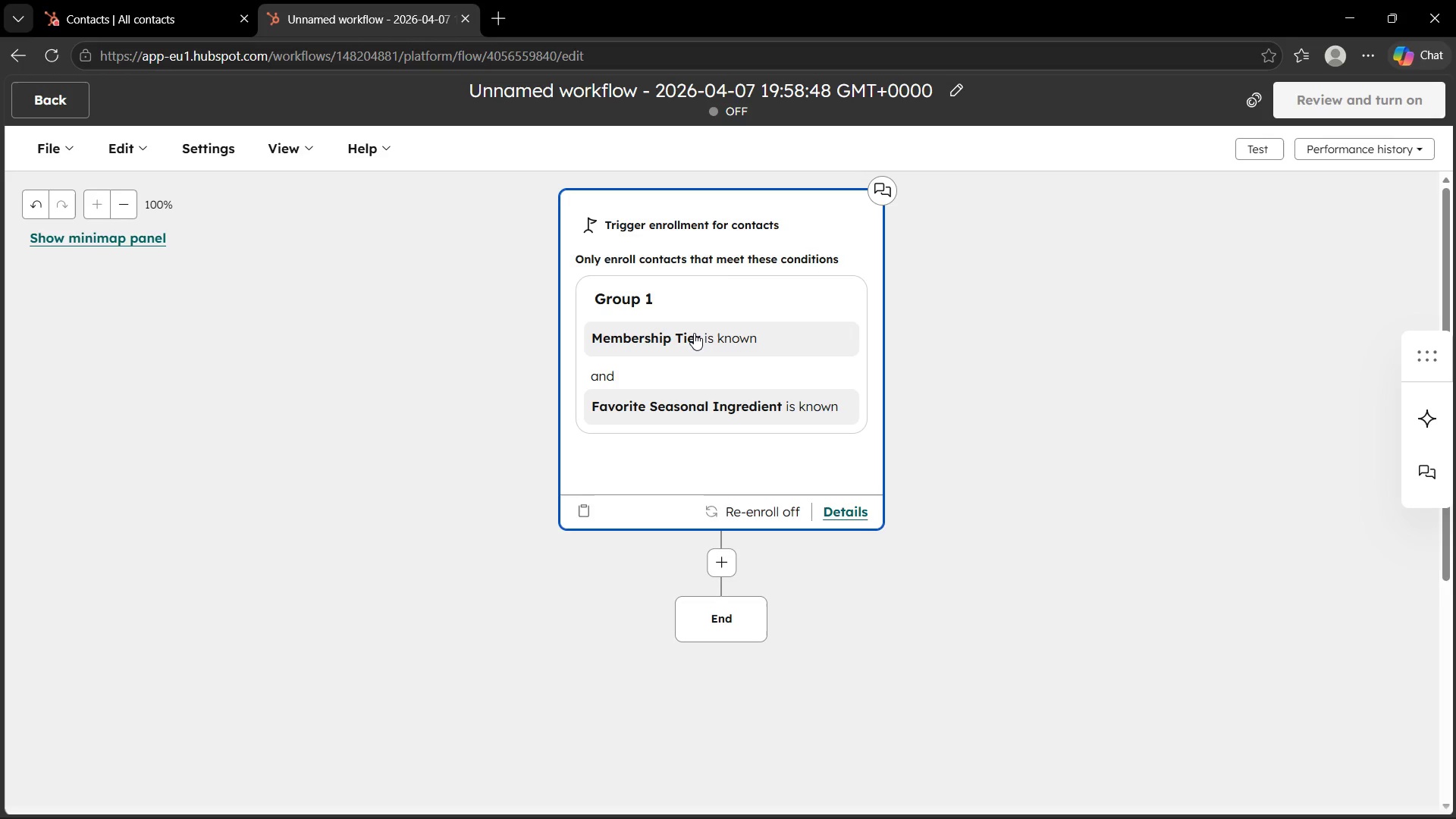 
left_click([701, 310])
 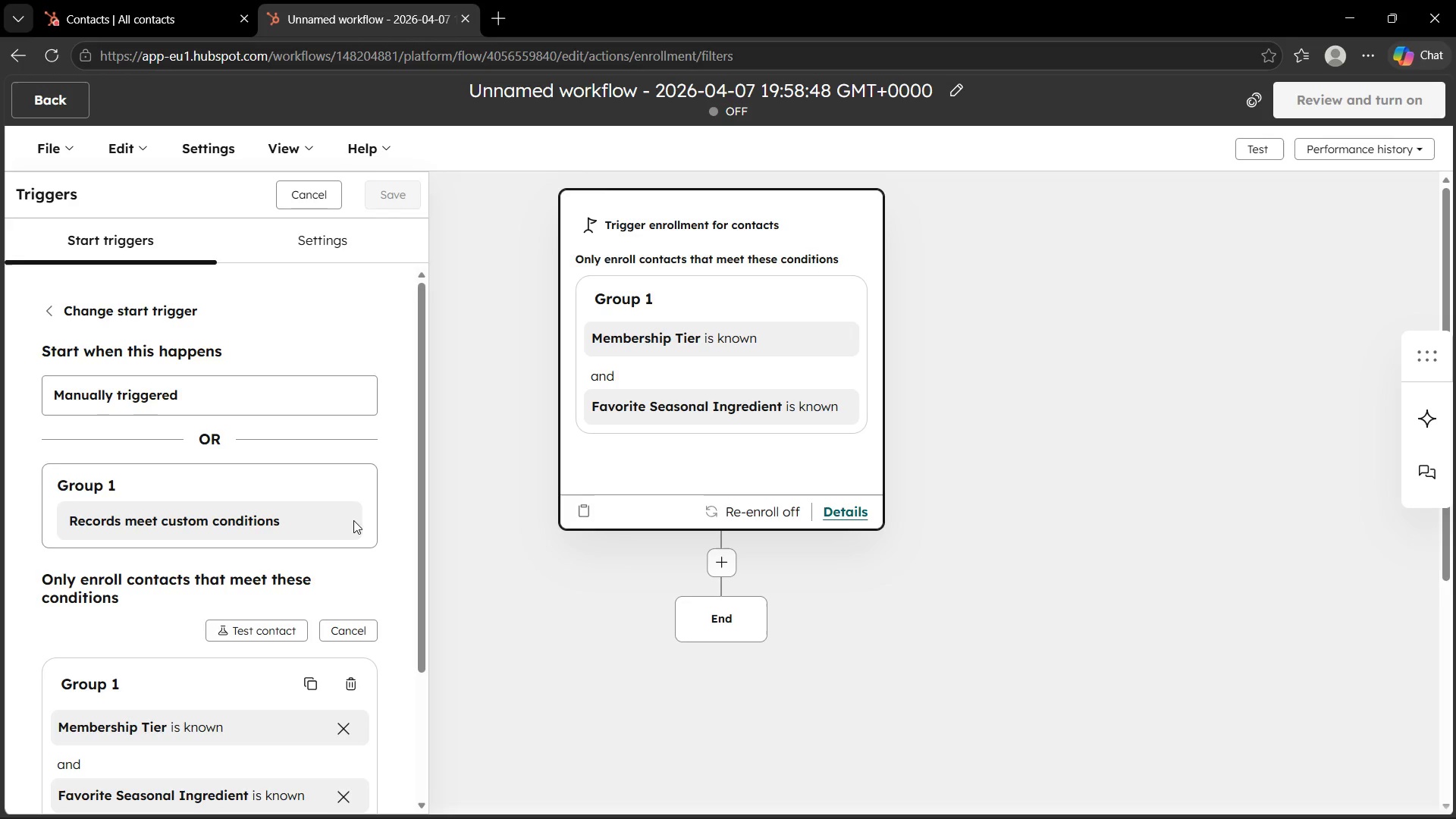 
wait(66.39)
 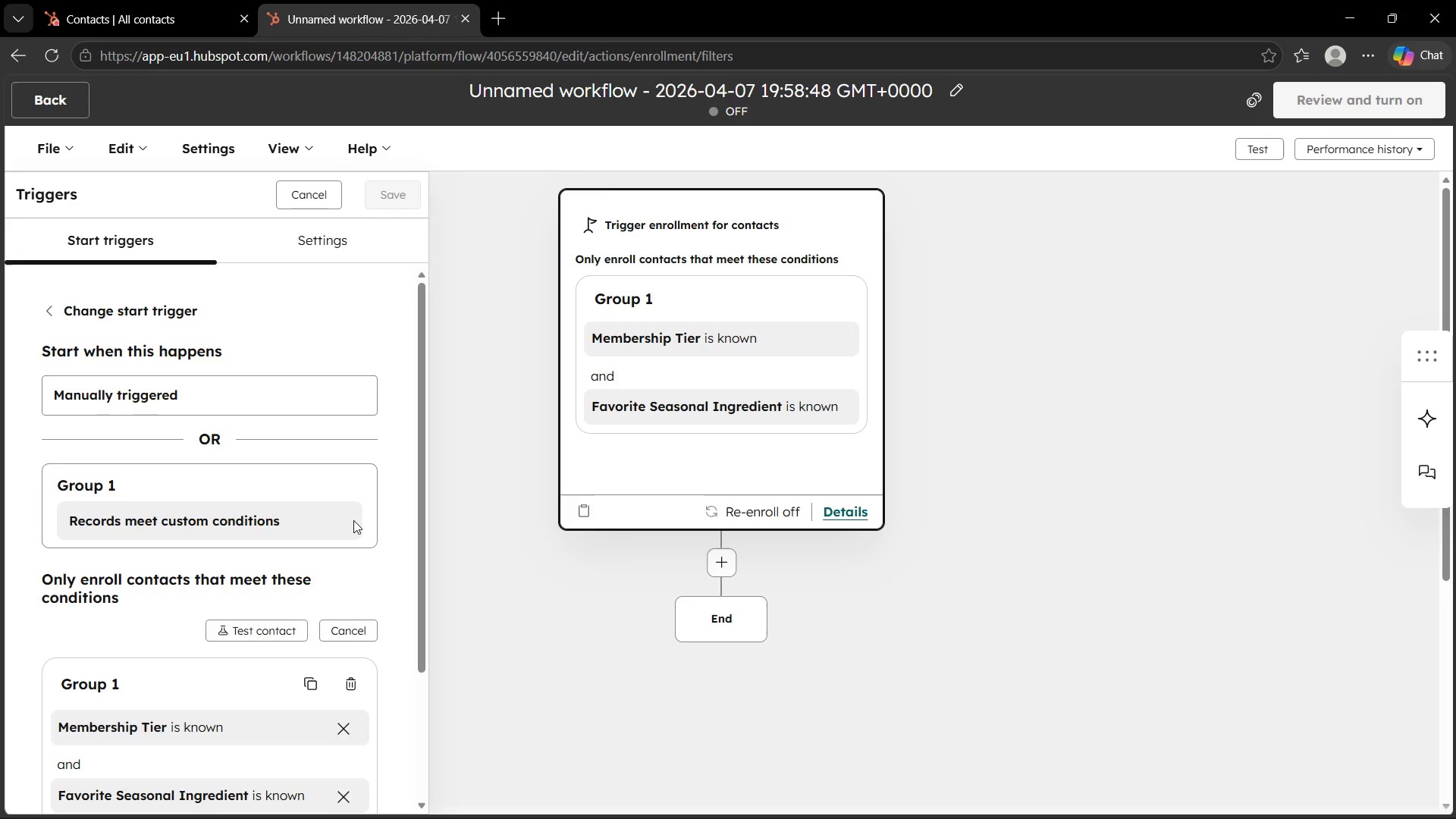 
left_click([53, 102])
 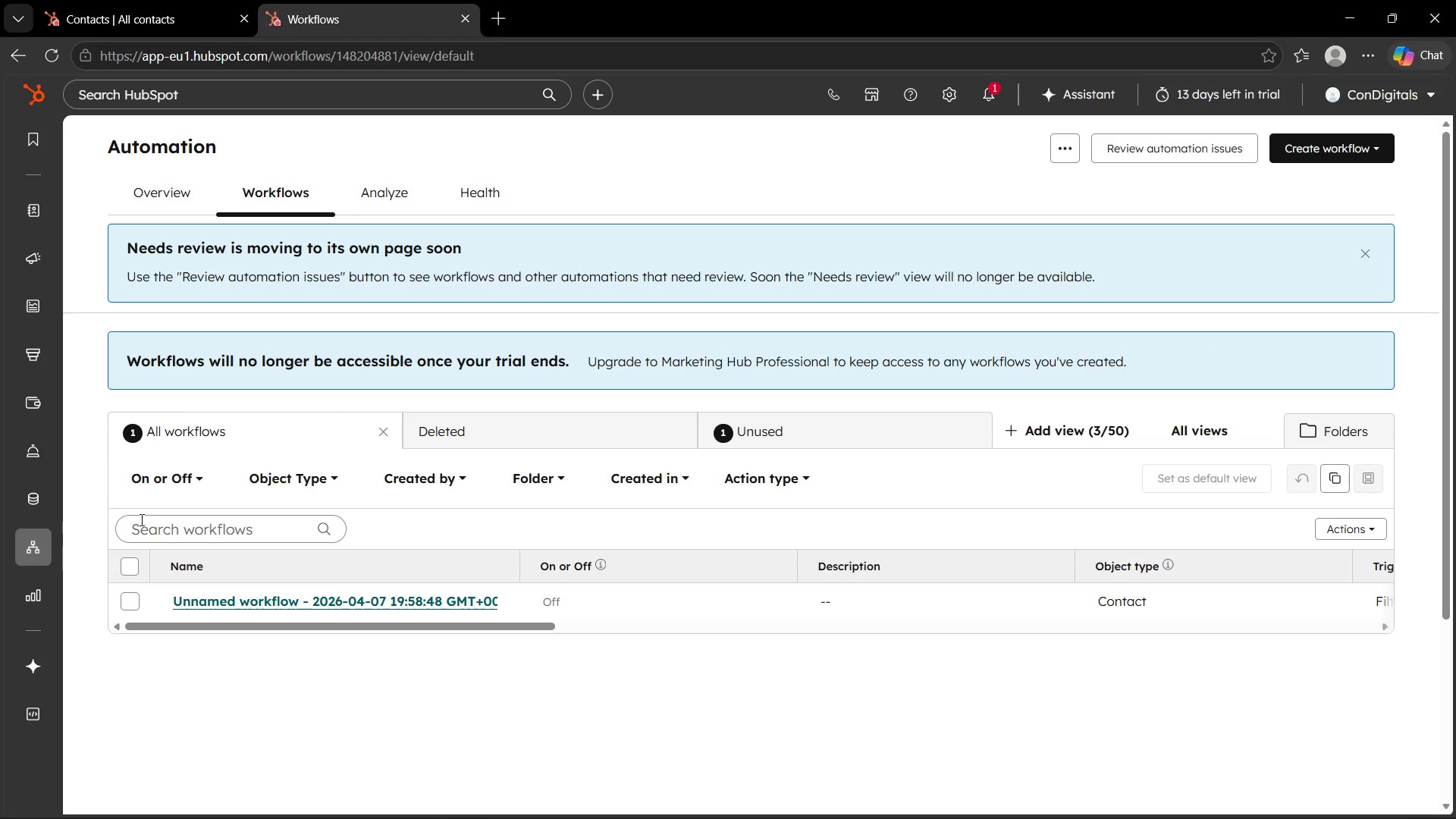 
wait(6.44)
 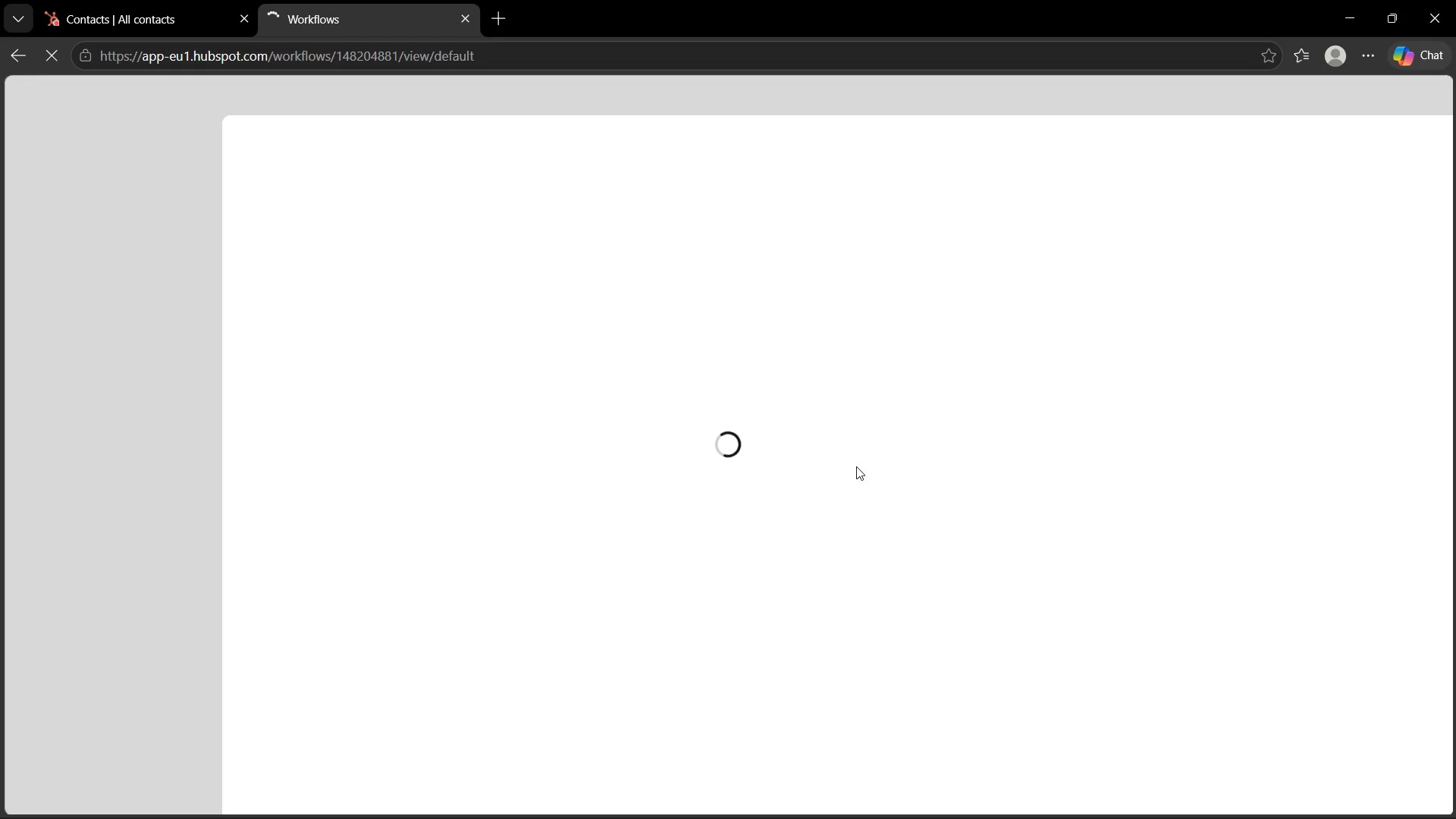 
left_click([128, 617])
 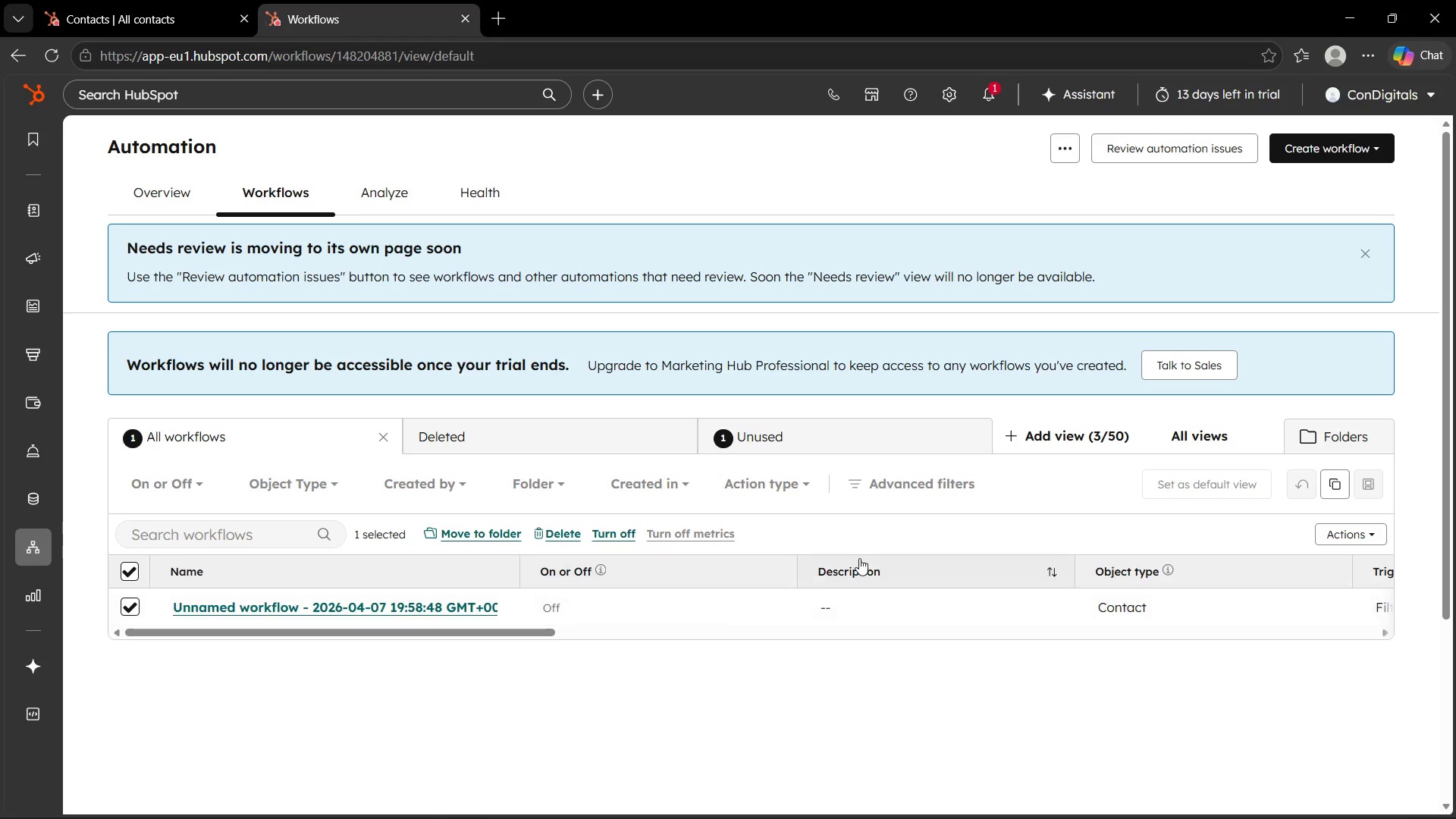 
scroll: coordinate [861, 550], scroll_direction: down, amount: 1.0
 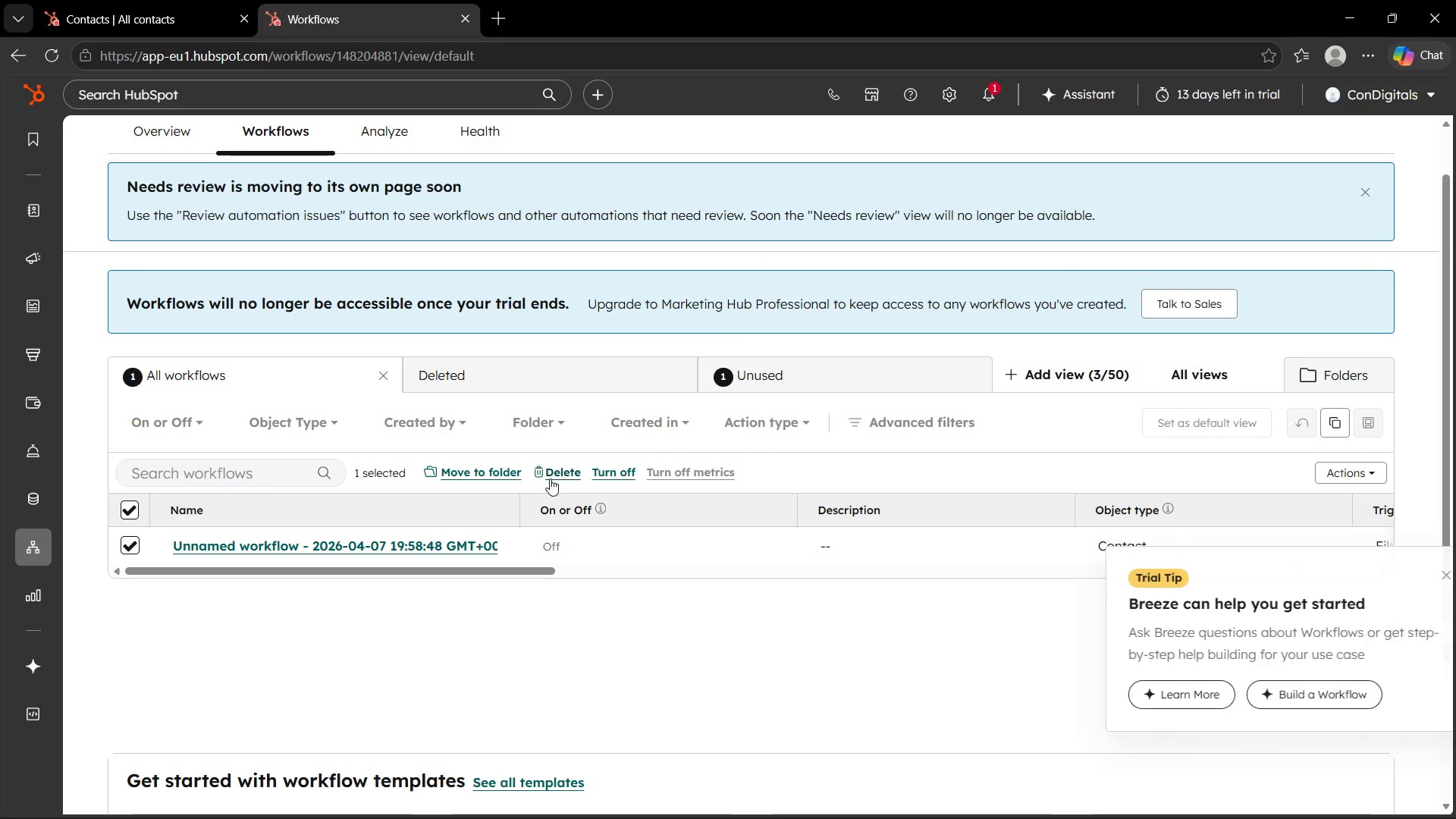 
left_click([554, 479])
 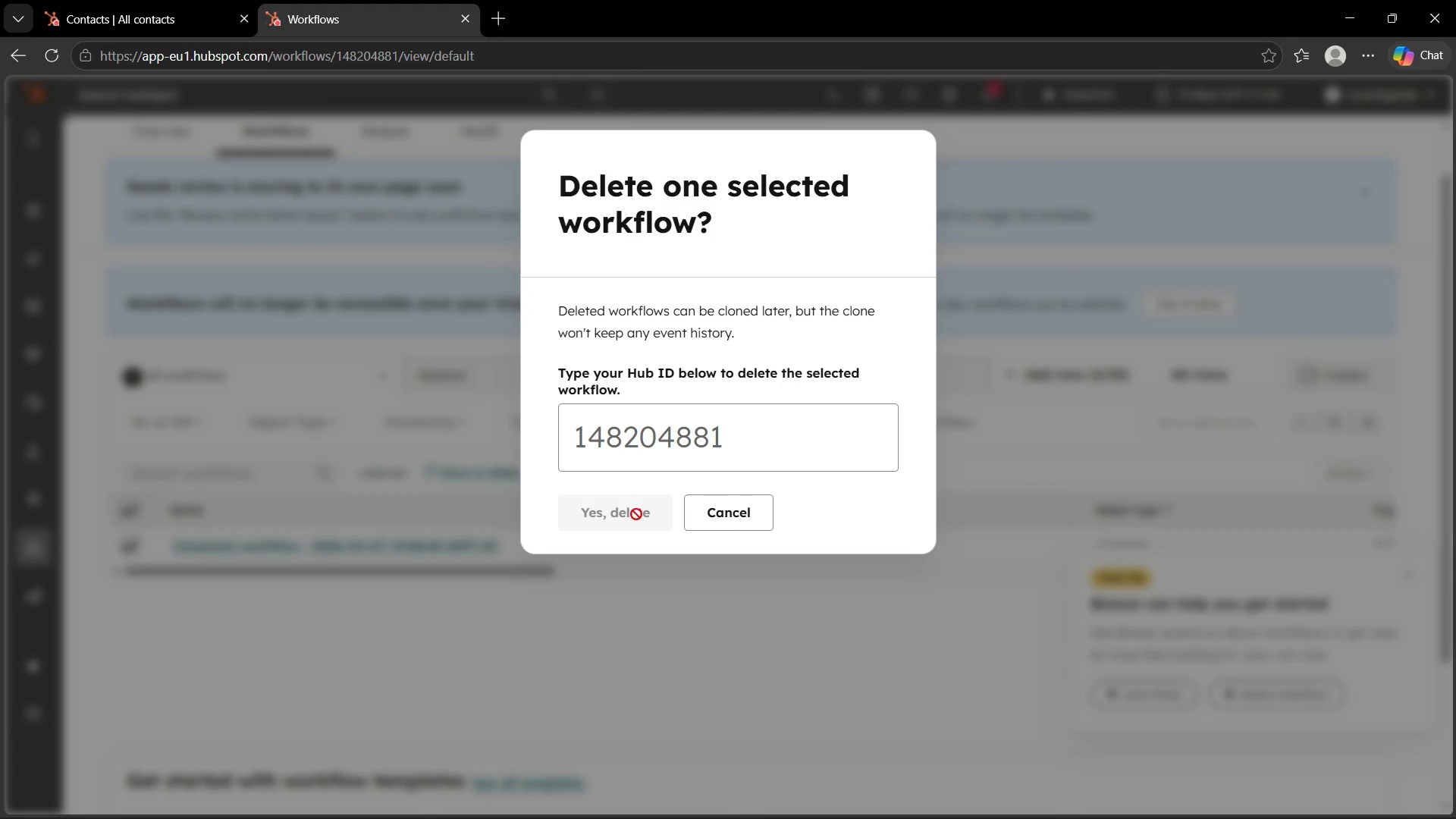 
left_click([639, 453])
 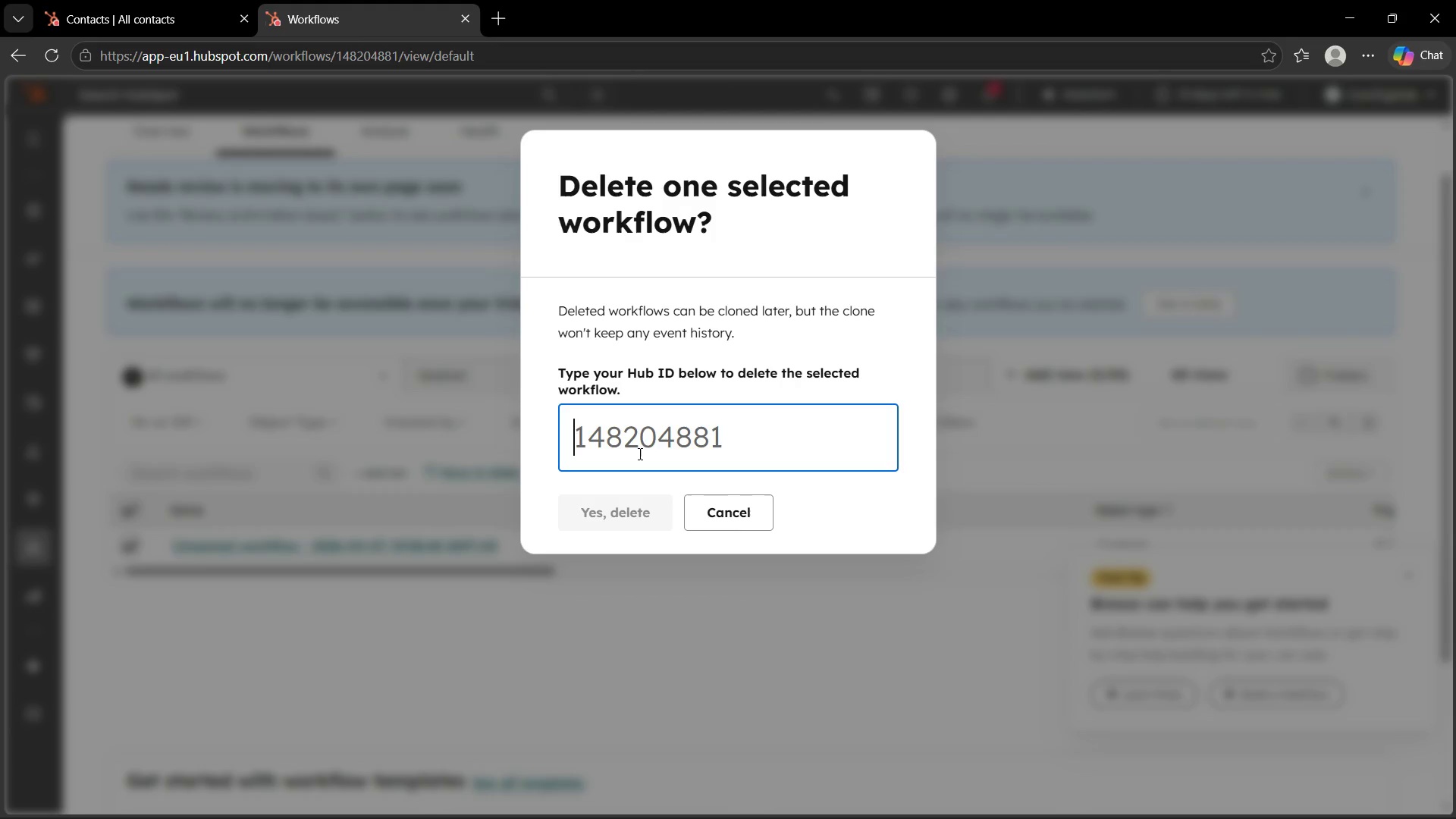 
type(1408204881)
 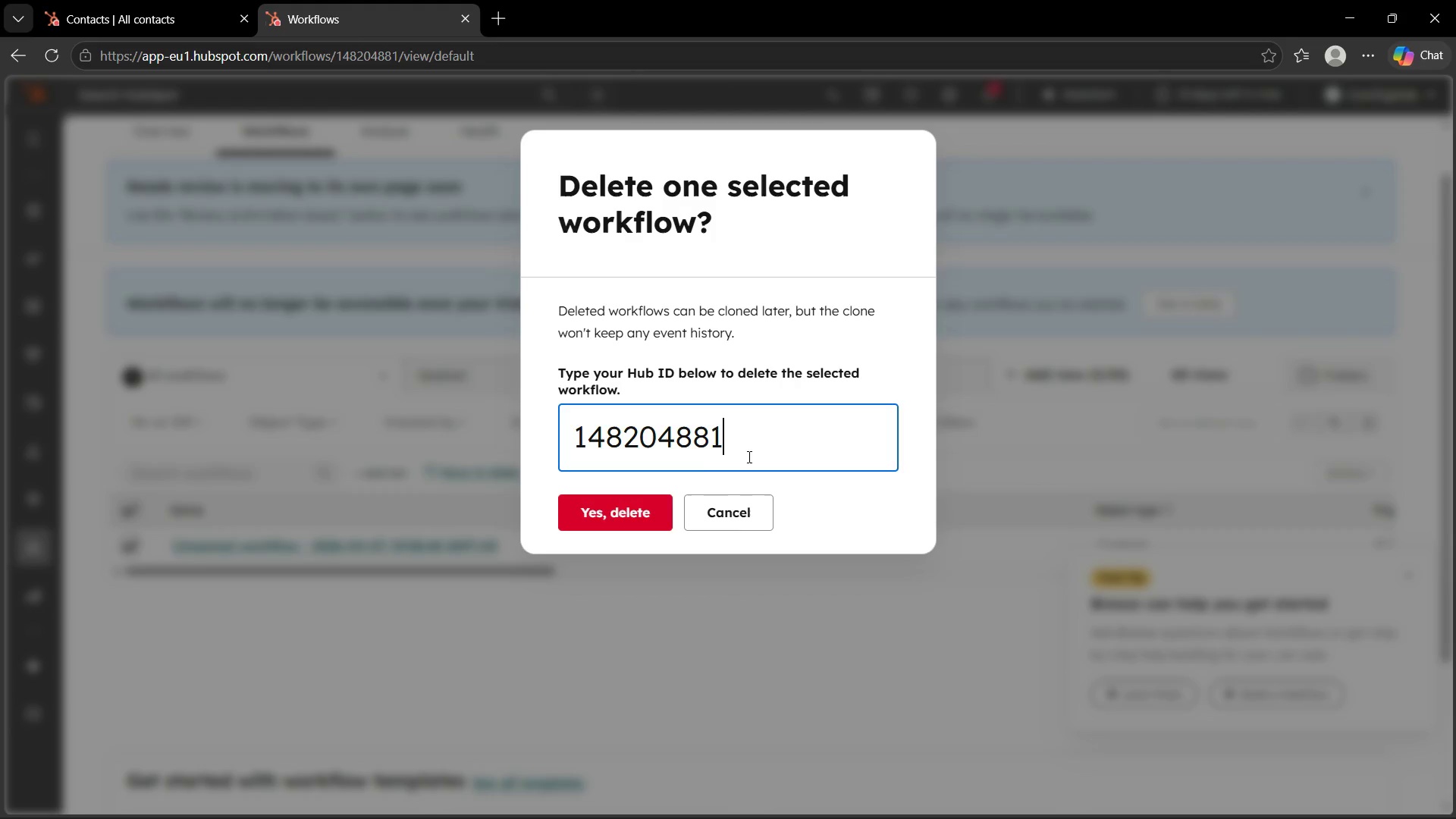 
left_click([646, 519])
 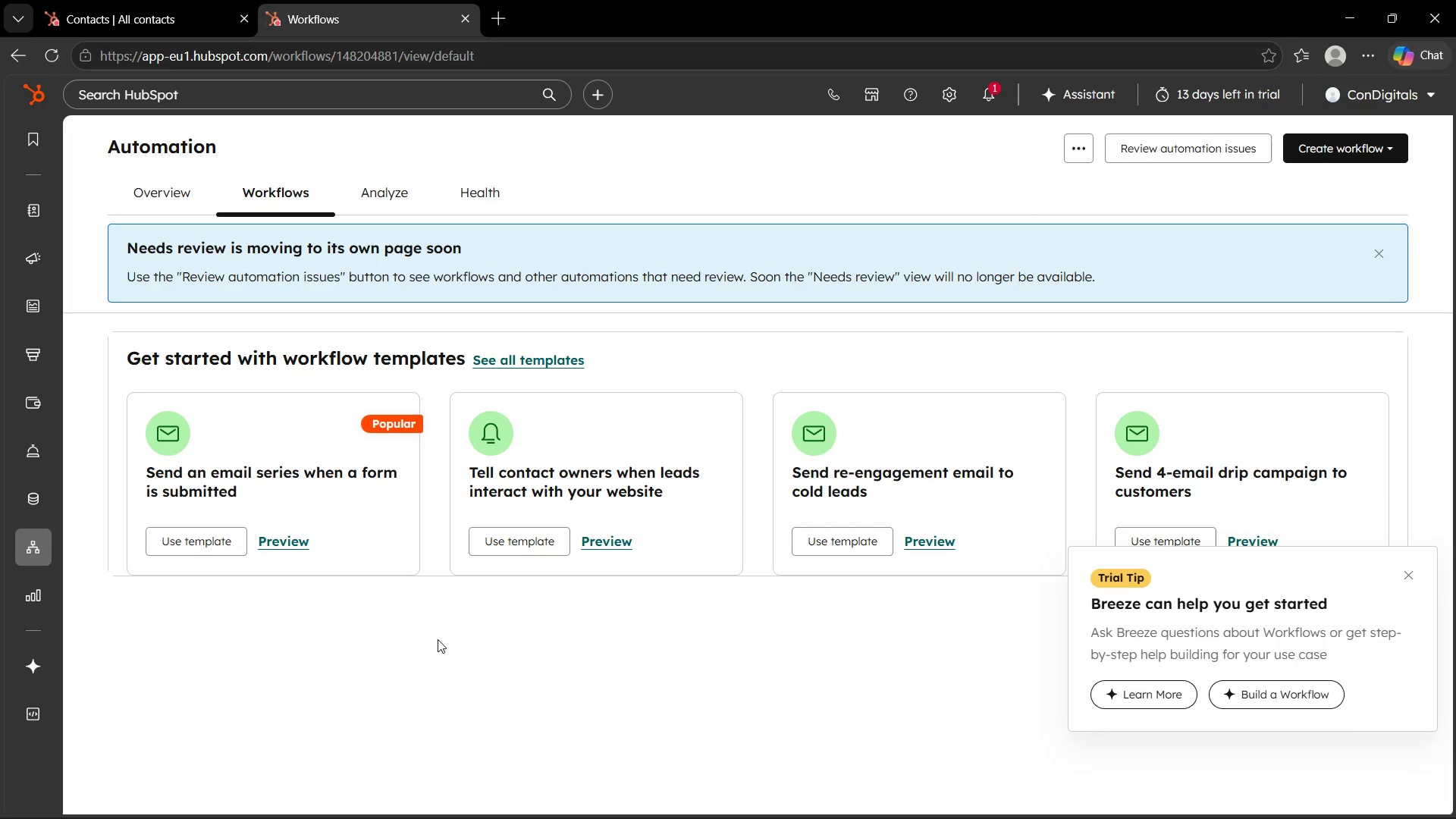 
wait(11.49)
 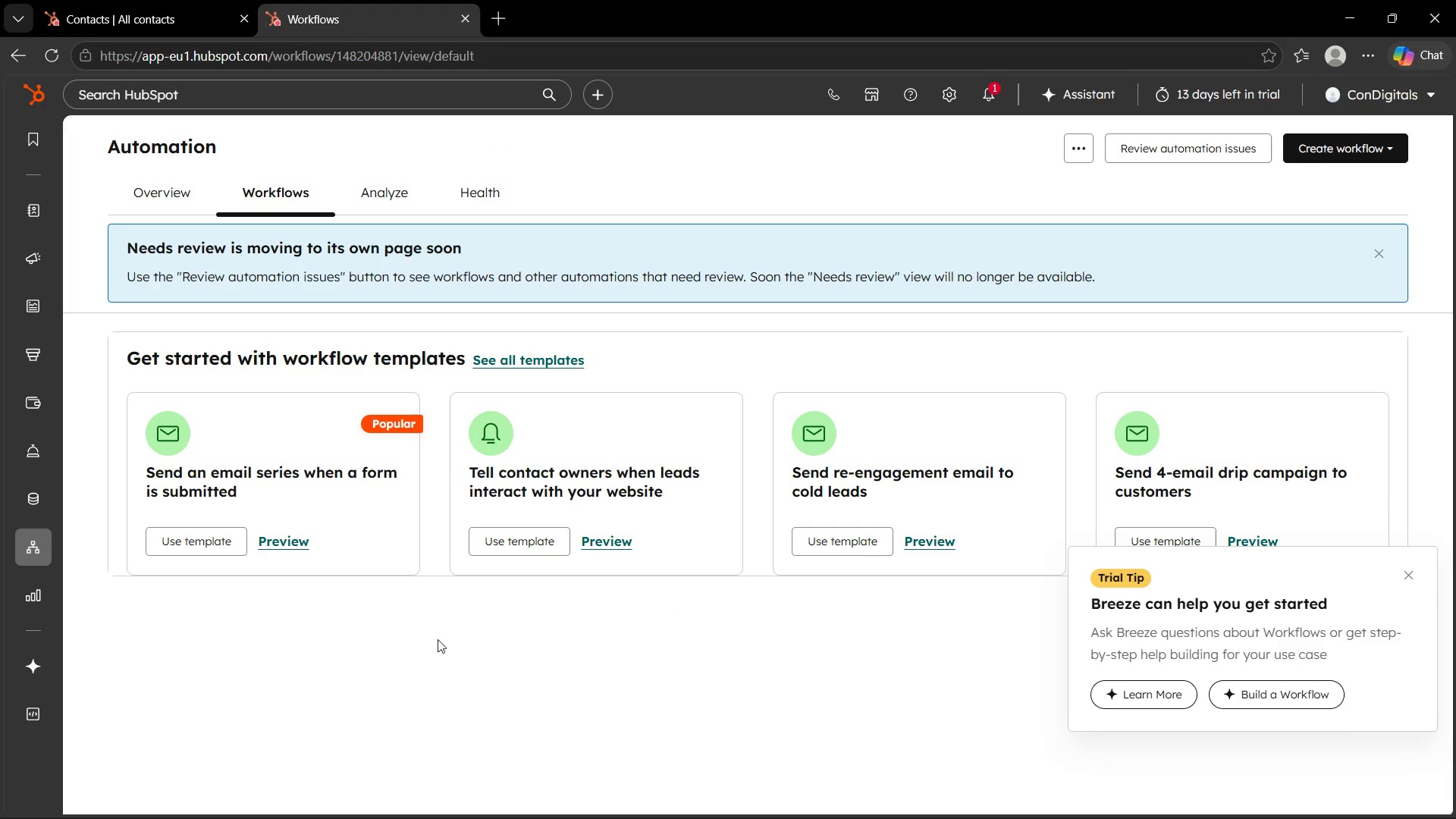 
left_click([1407, 579])
 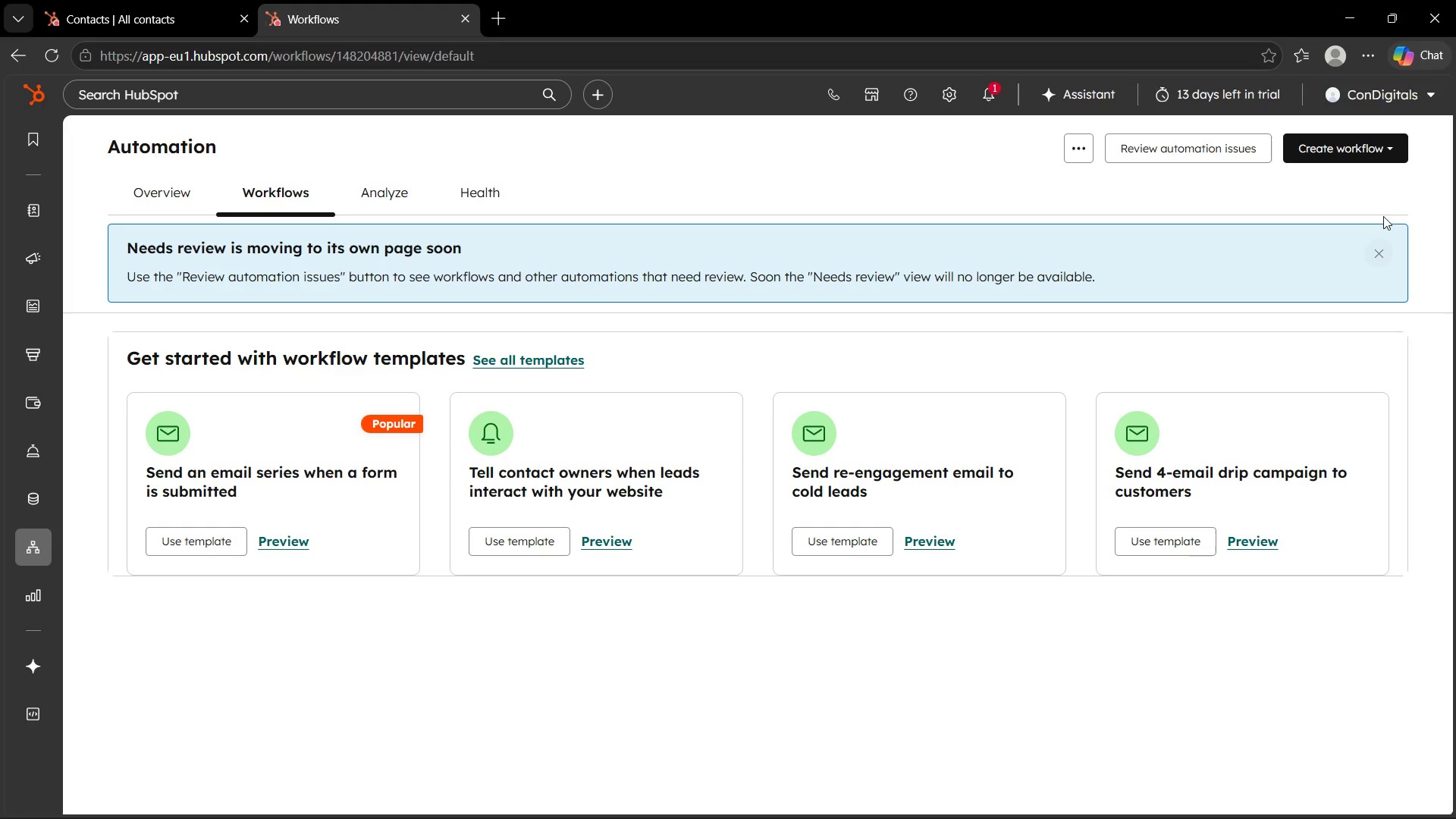 
left_click([1396, 152])
 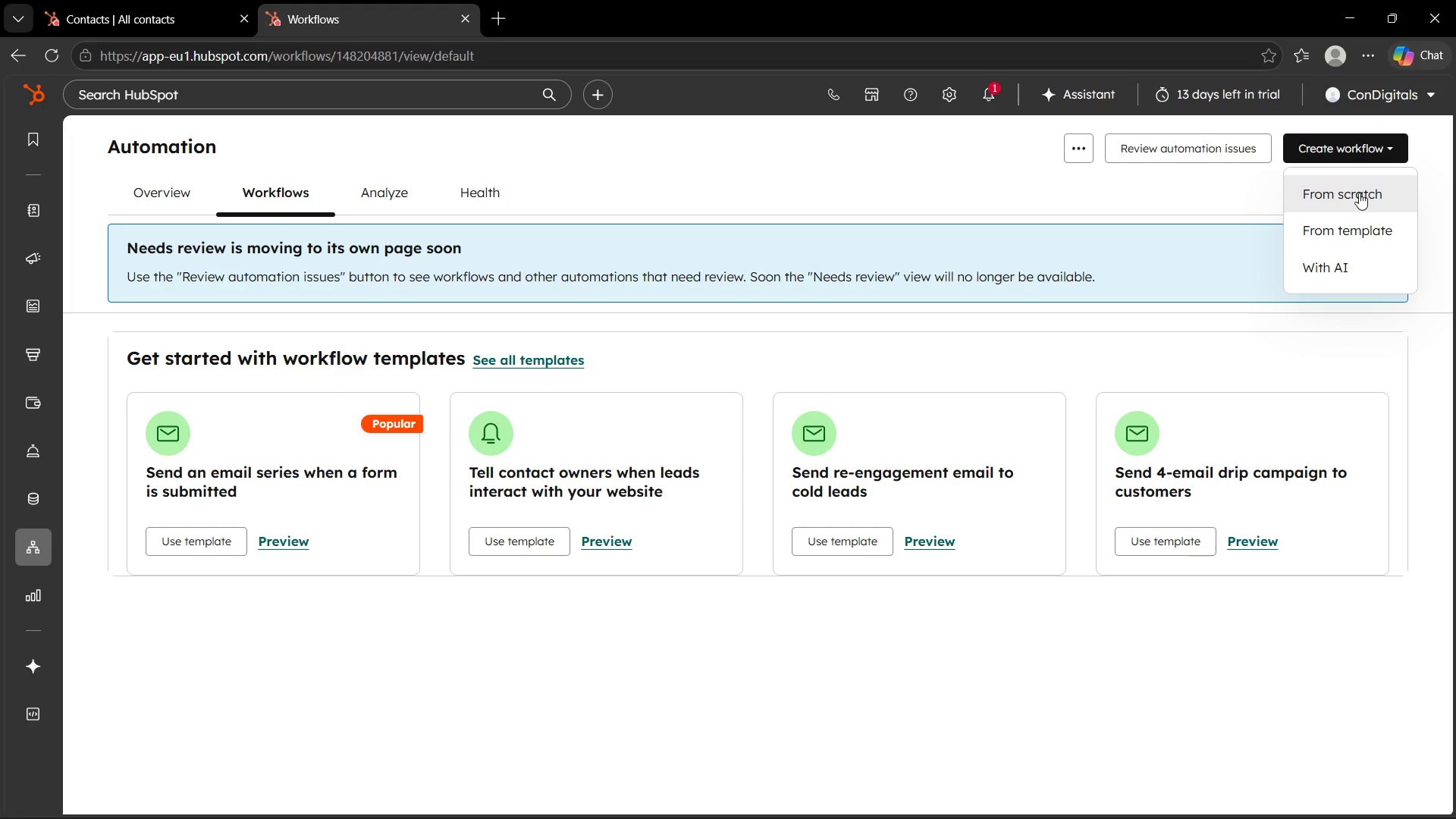 
left_click([1359, 193])
 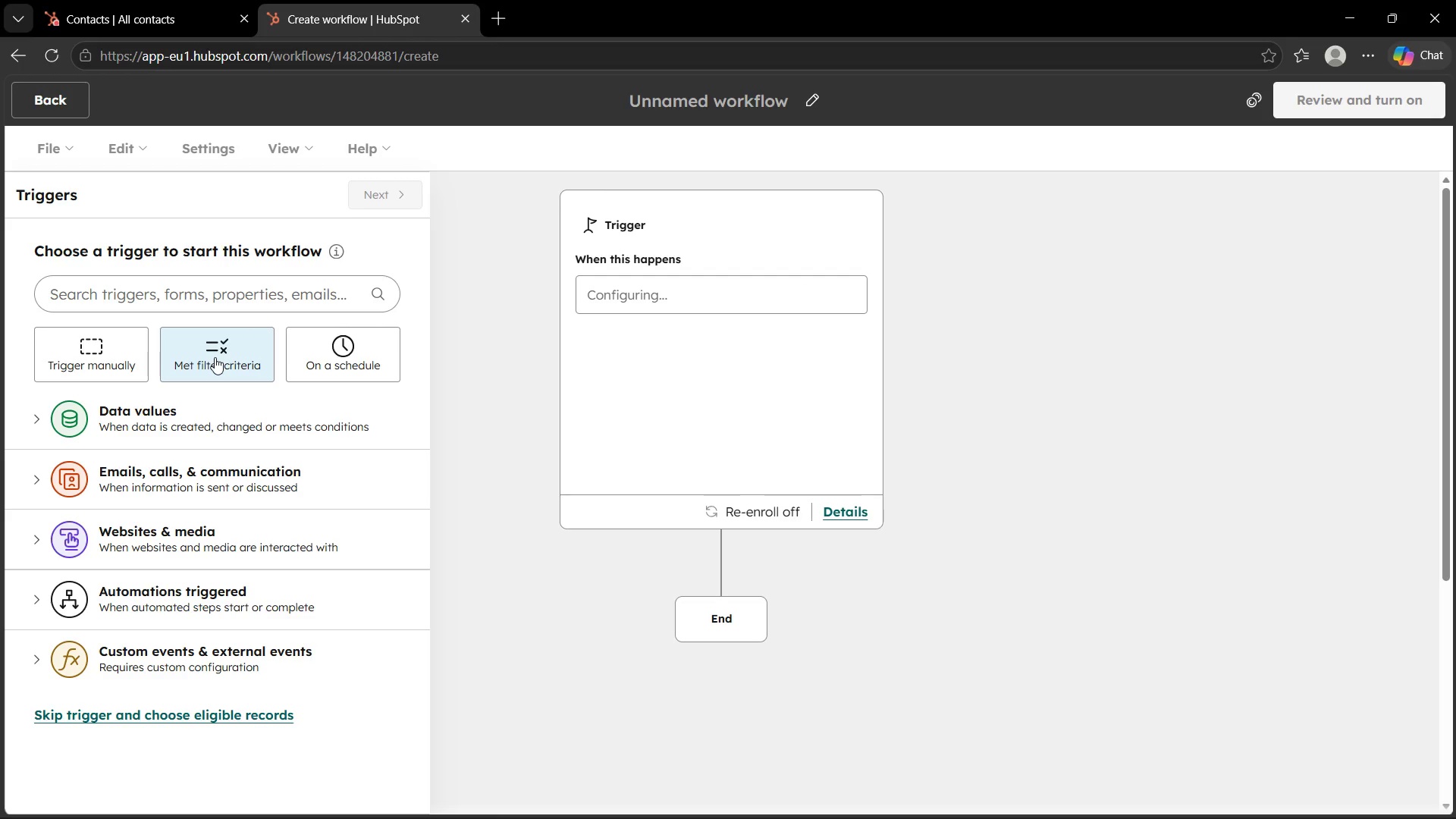 
wait(18.06)
 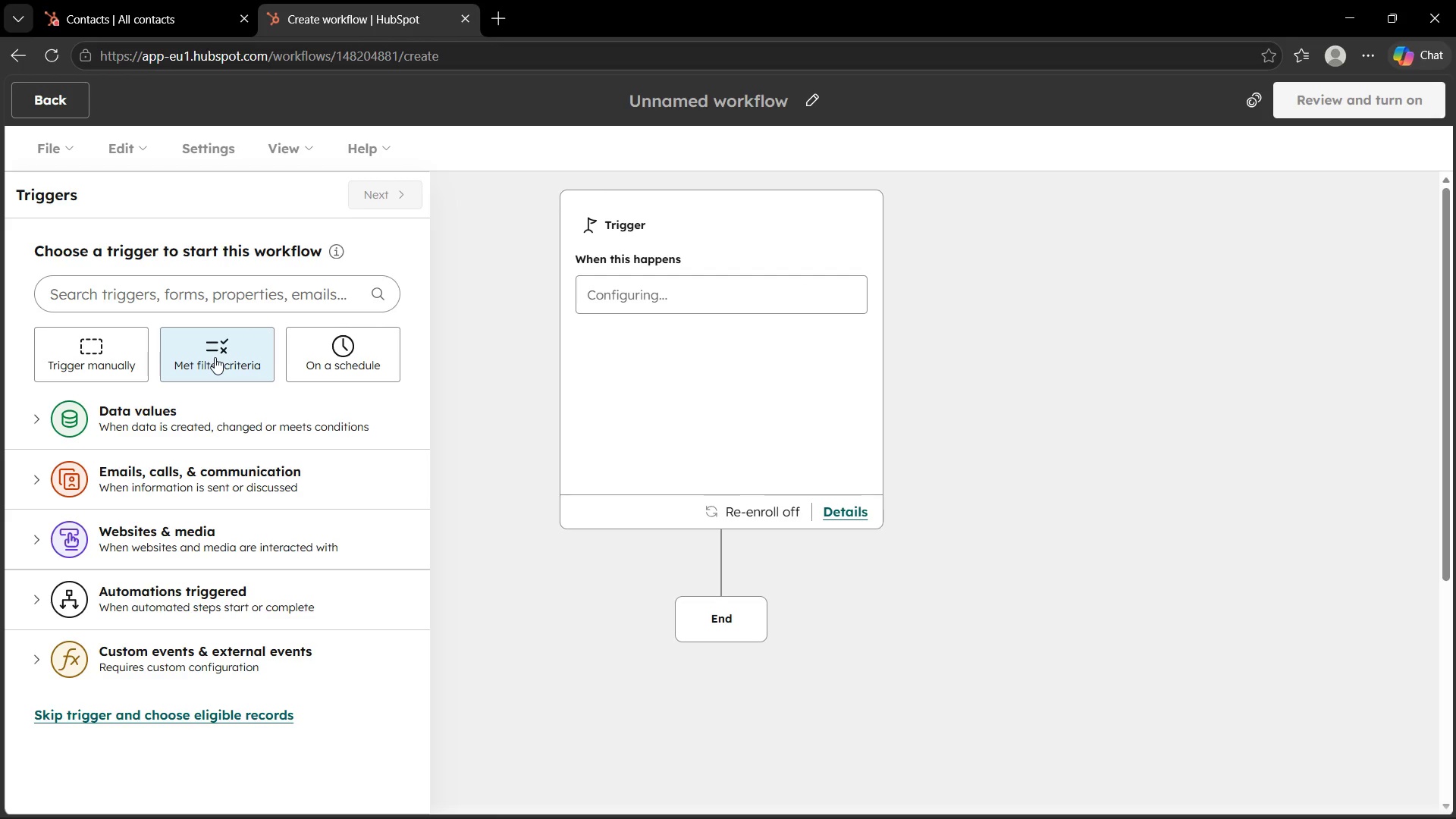 
left_click([194, 342])
 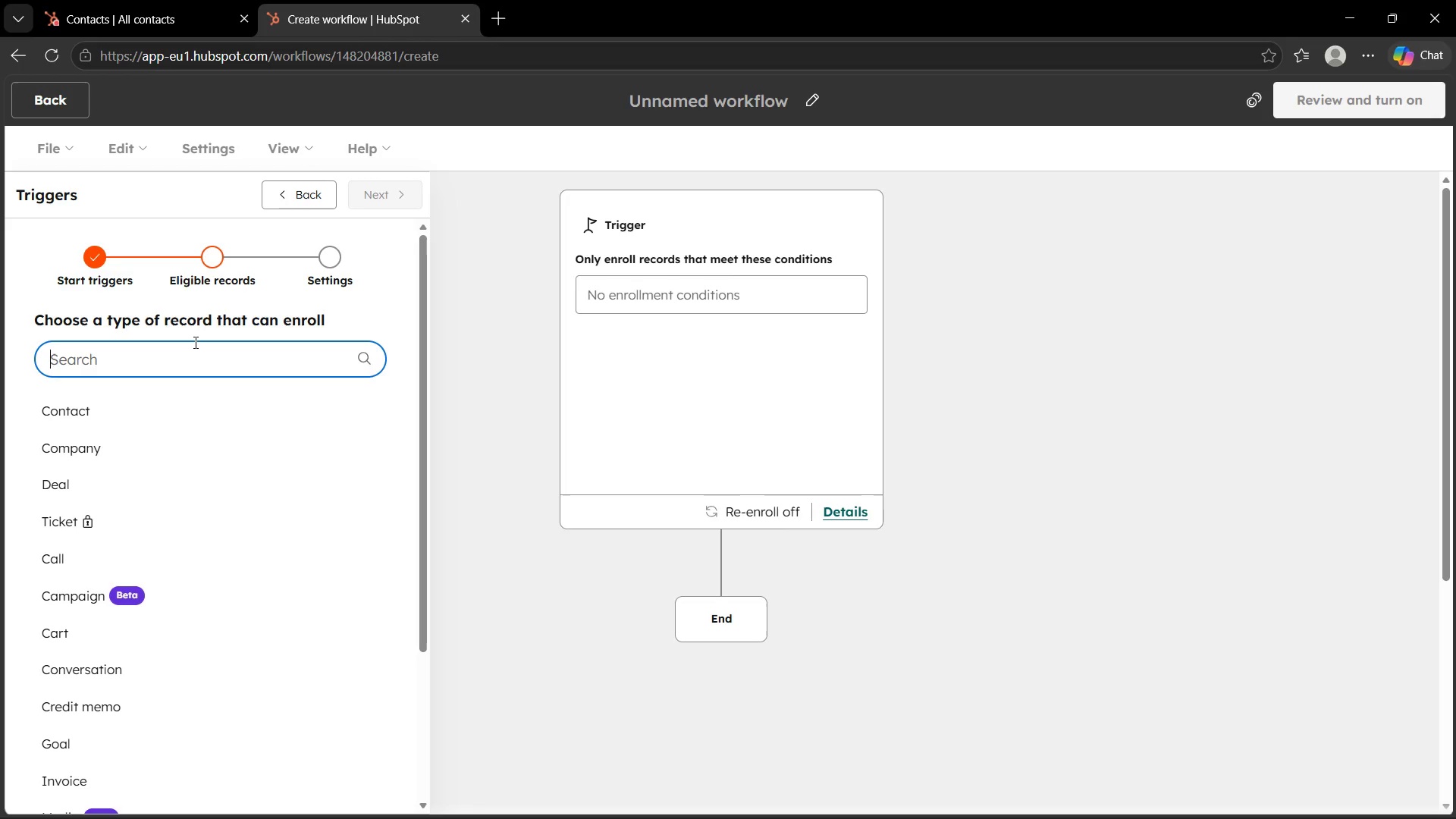 
wait(10.91)
 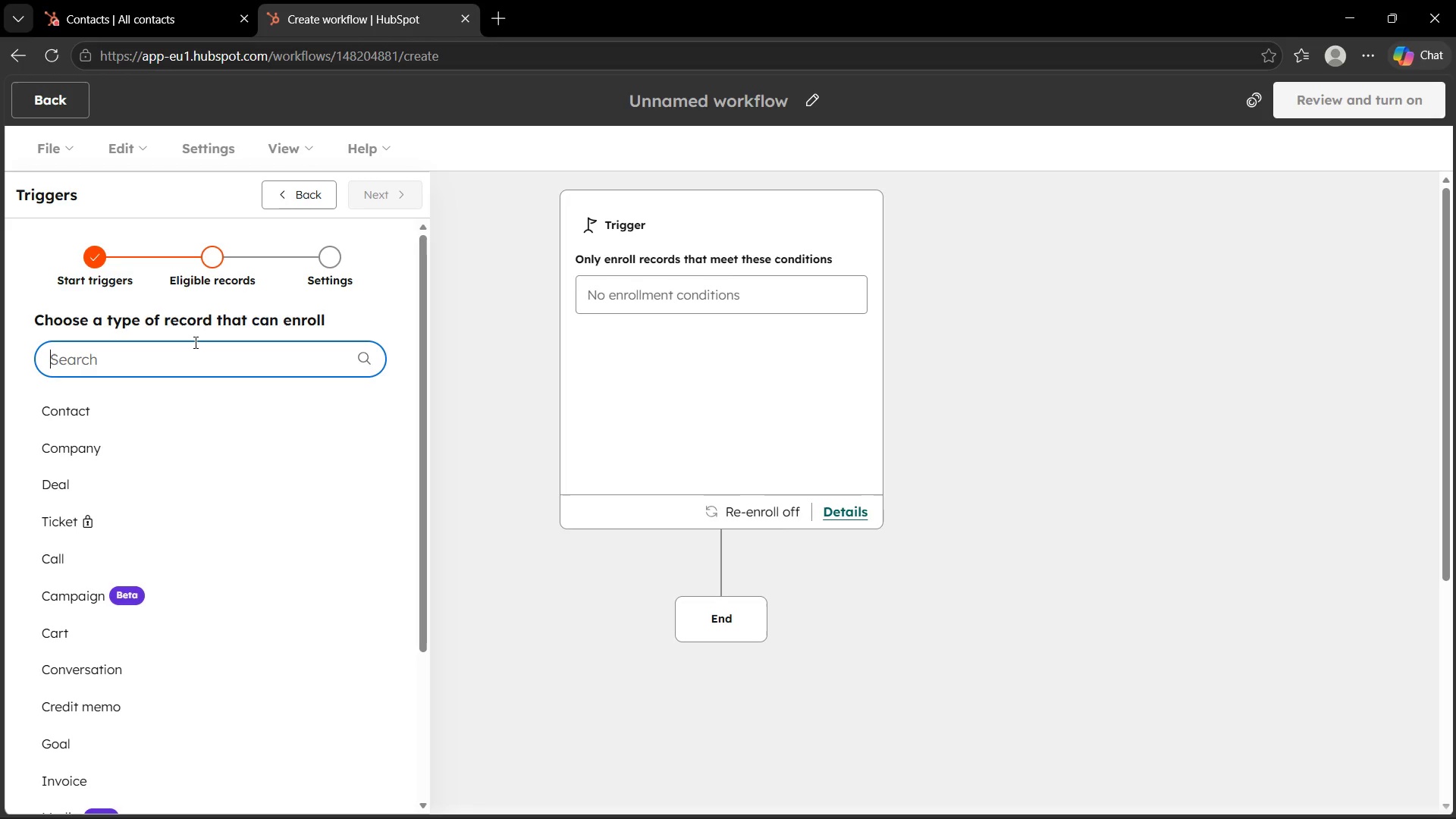 
left_click([184, 411])
 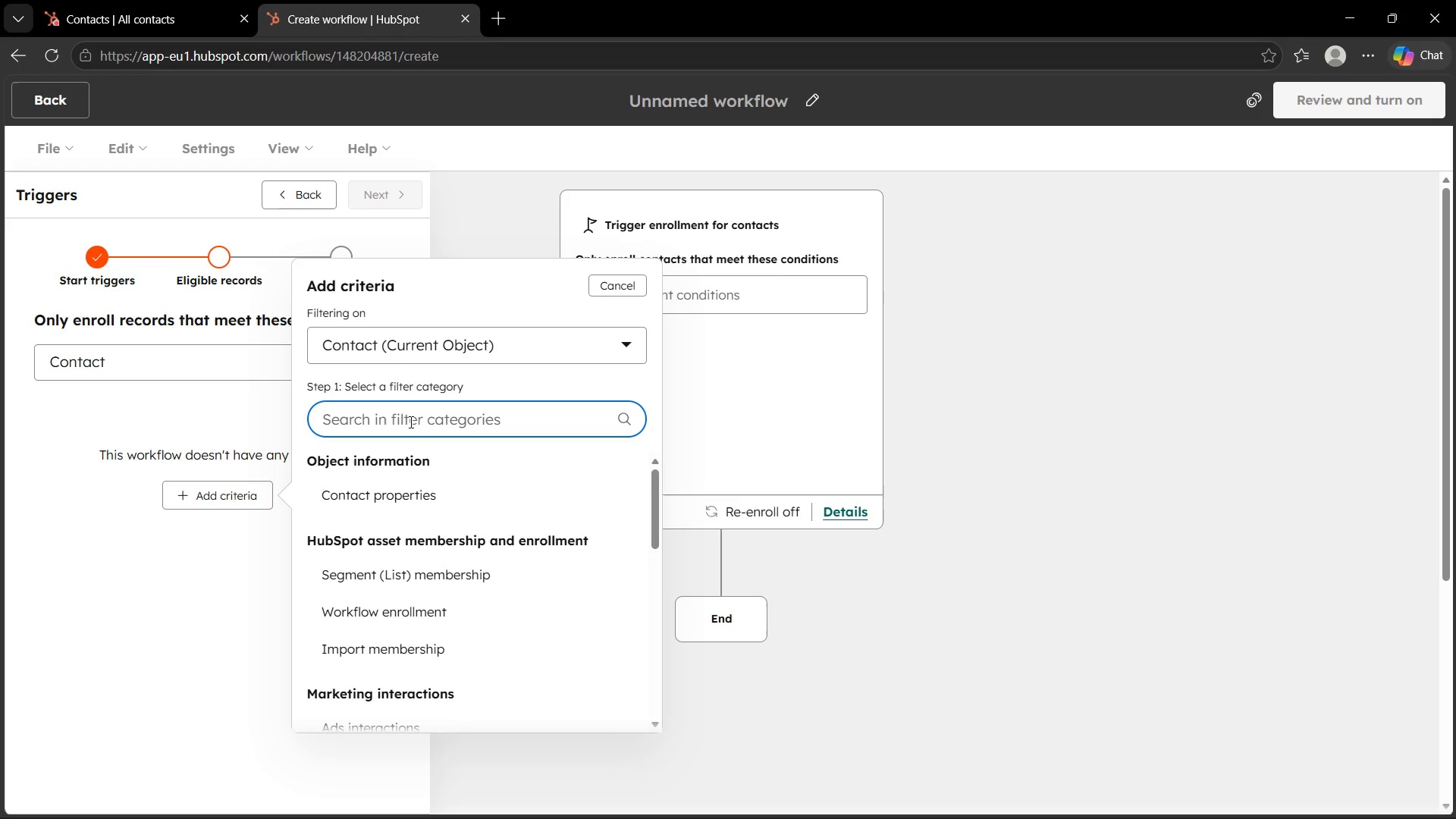 
left_click([397, 510])
 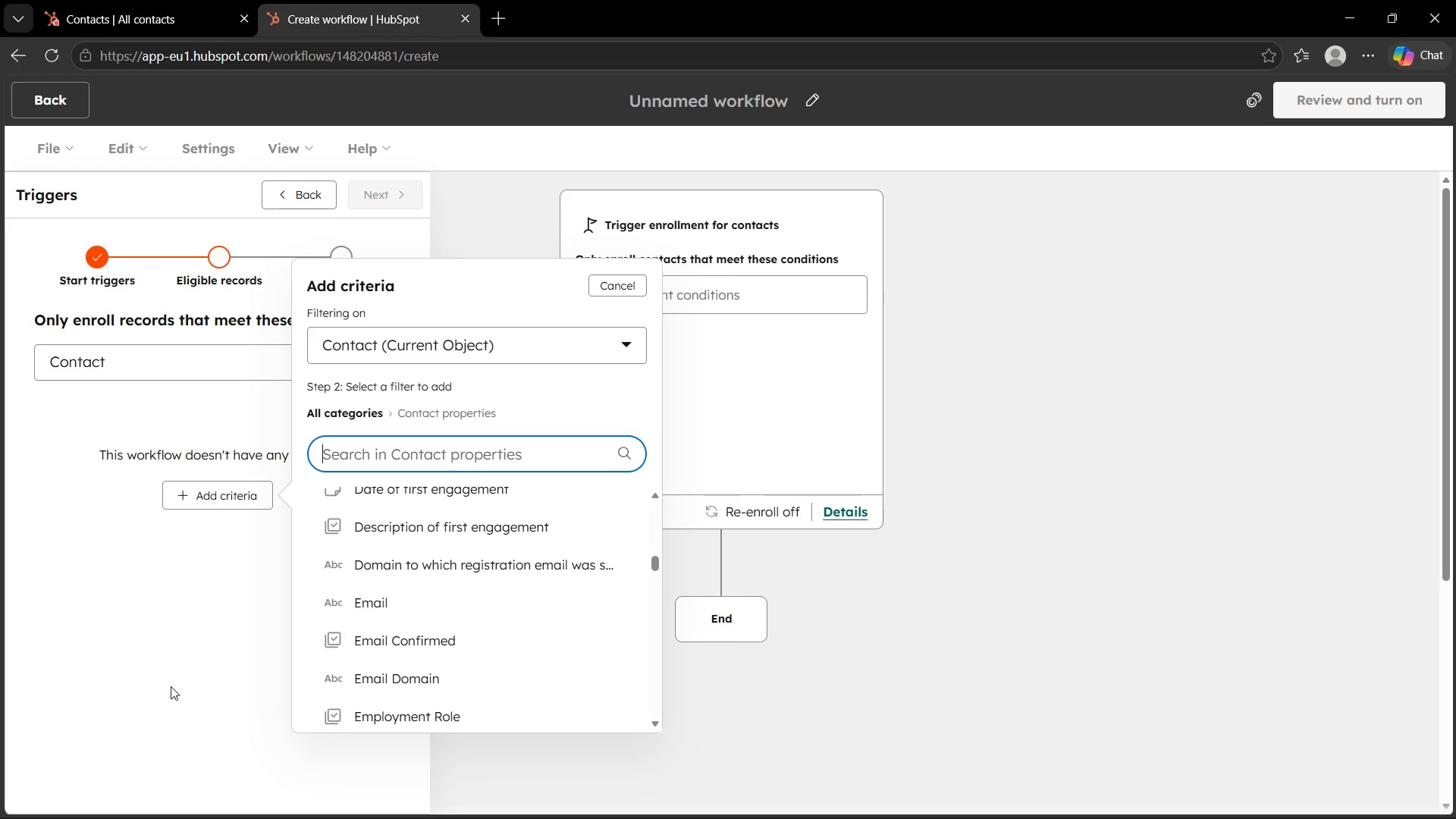 
wait(35.16)
 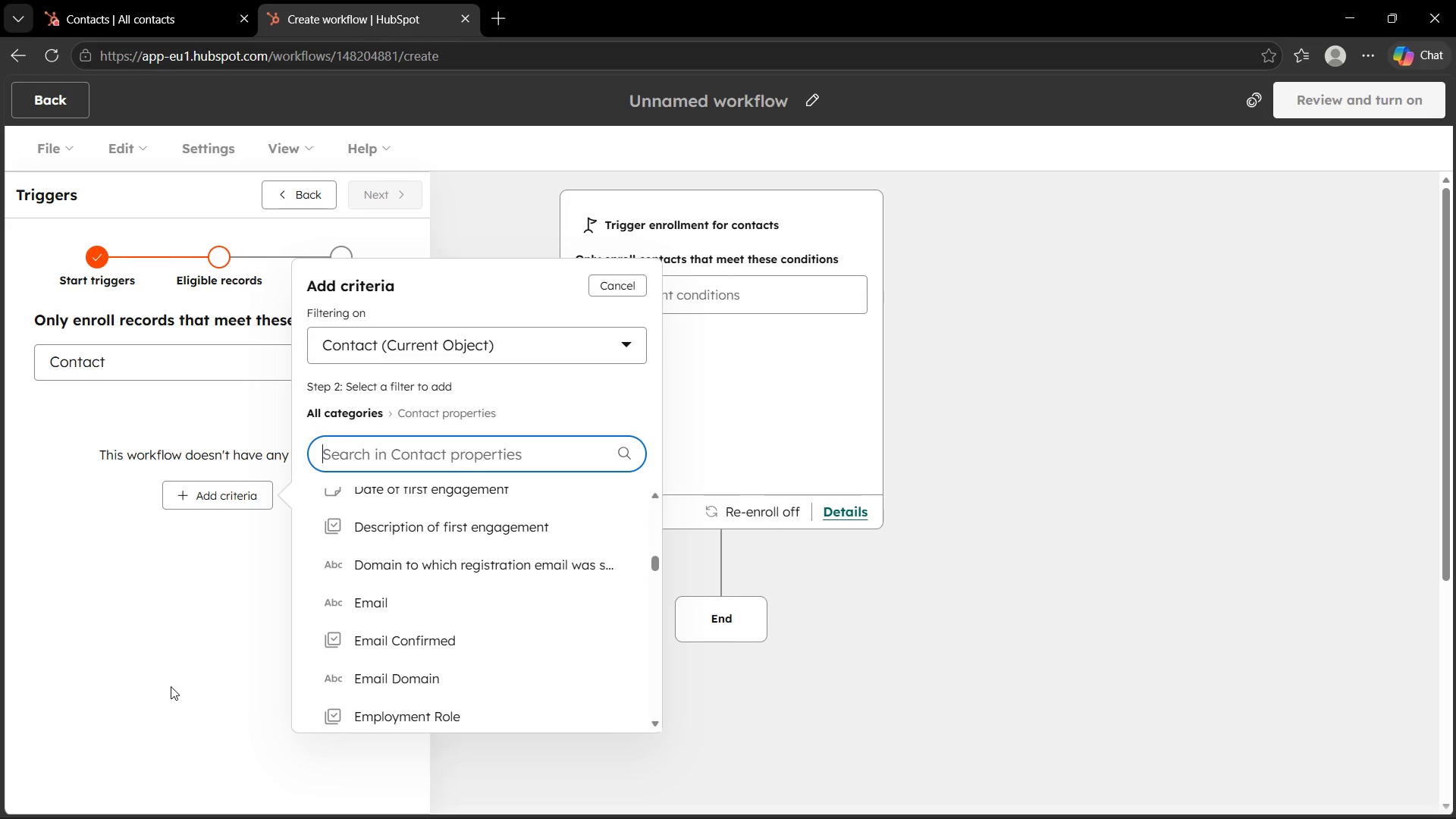 
scroll: coordinate [469, 511], scroll_direction: up, amount: 33.0
 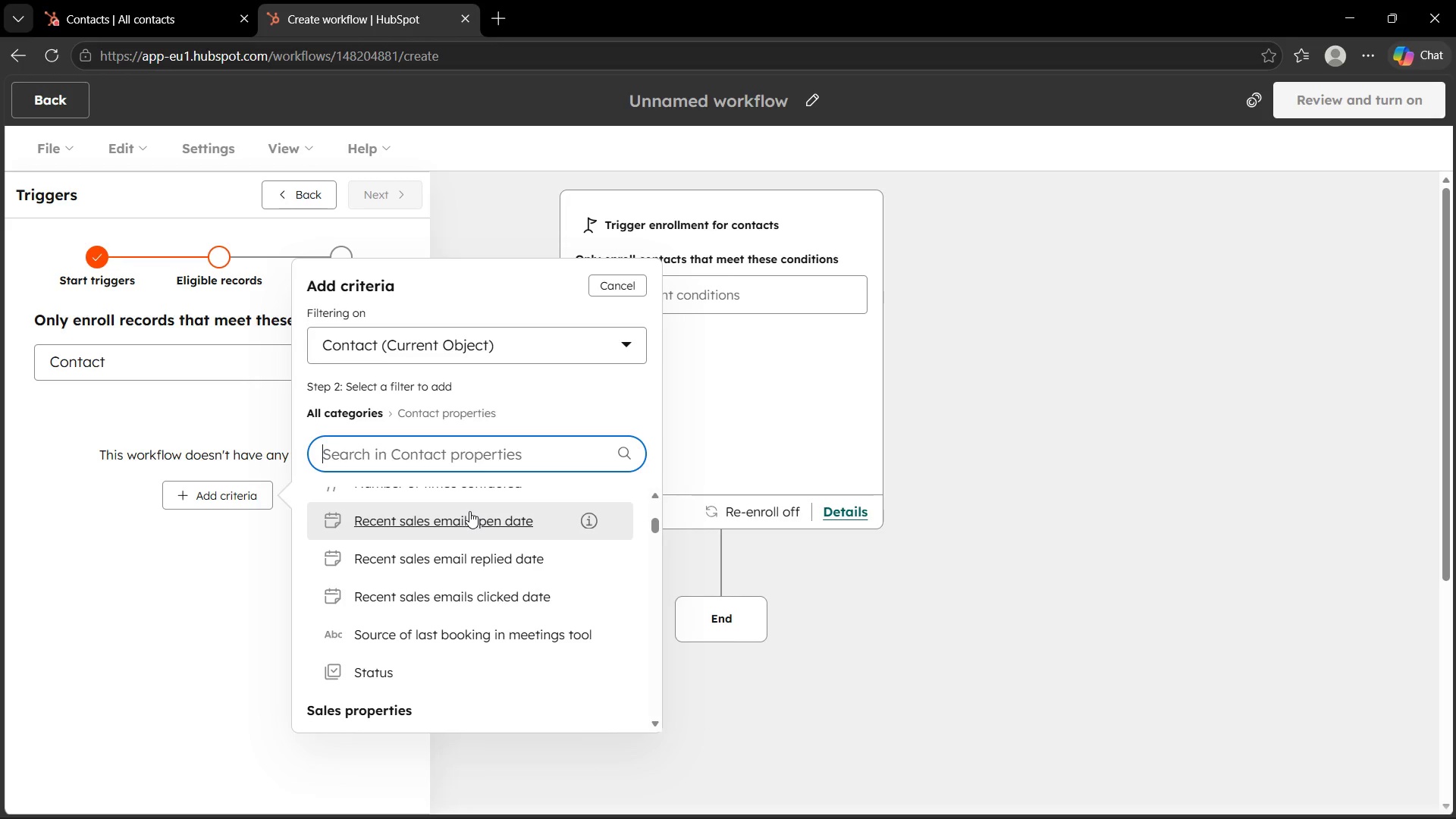 
type(co)
key(Backspace)
key(Backspace)
key(Backspace)
 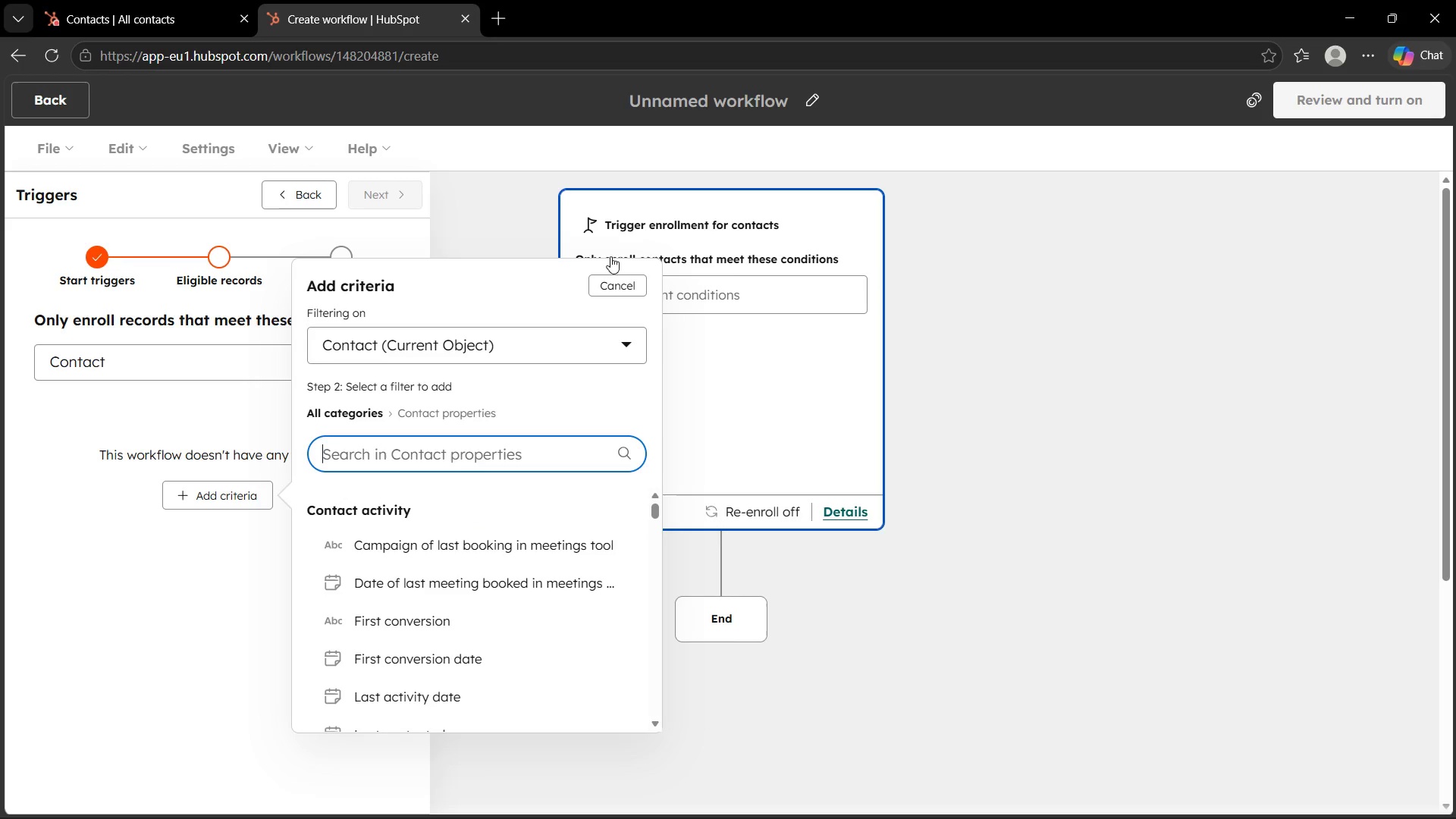 
left_click([600, 290])
 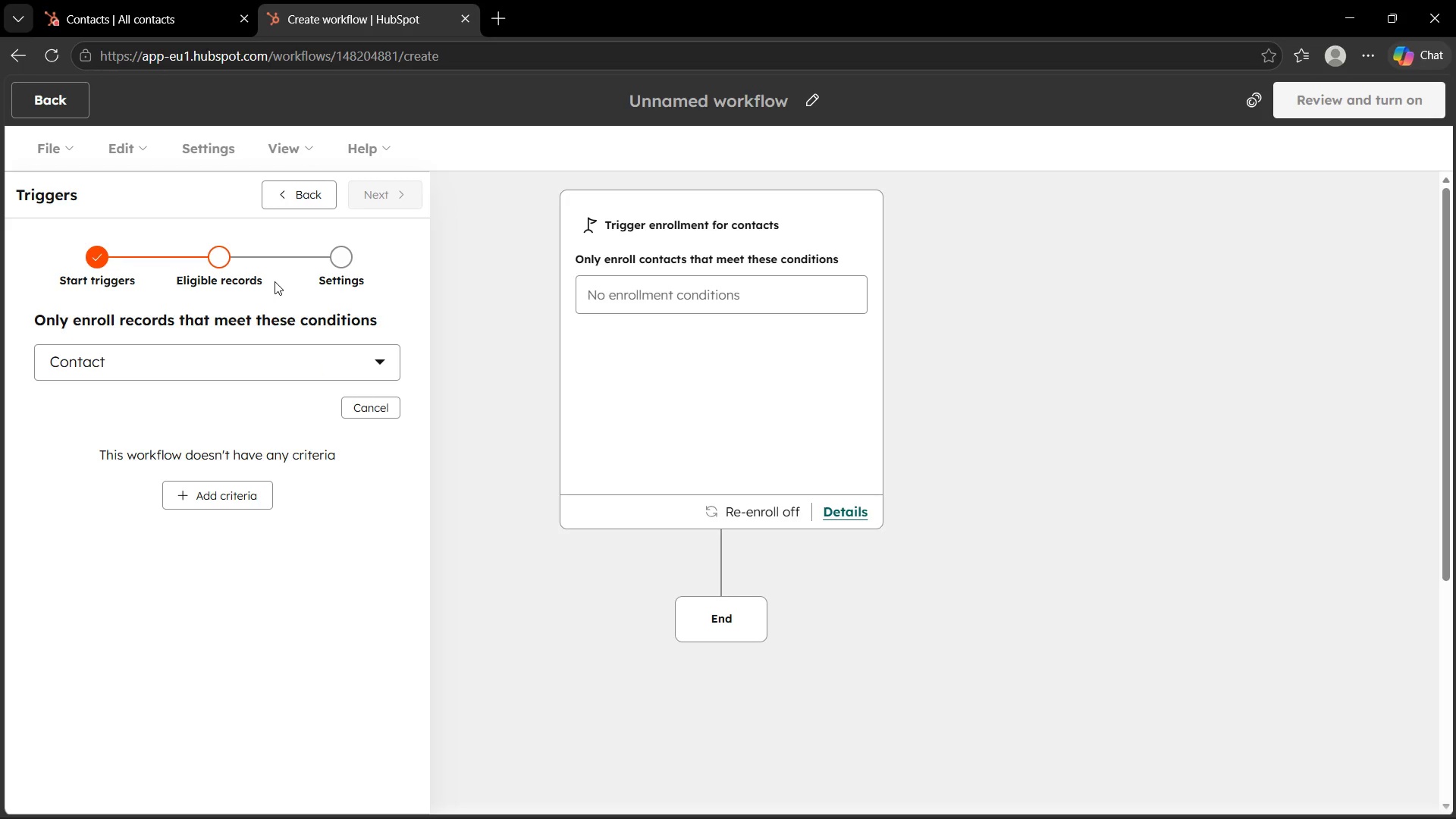 
left_click([211, 488])
 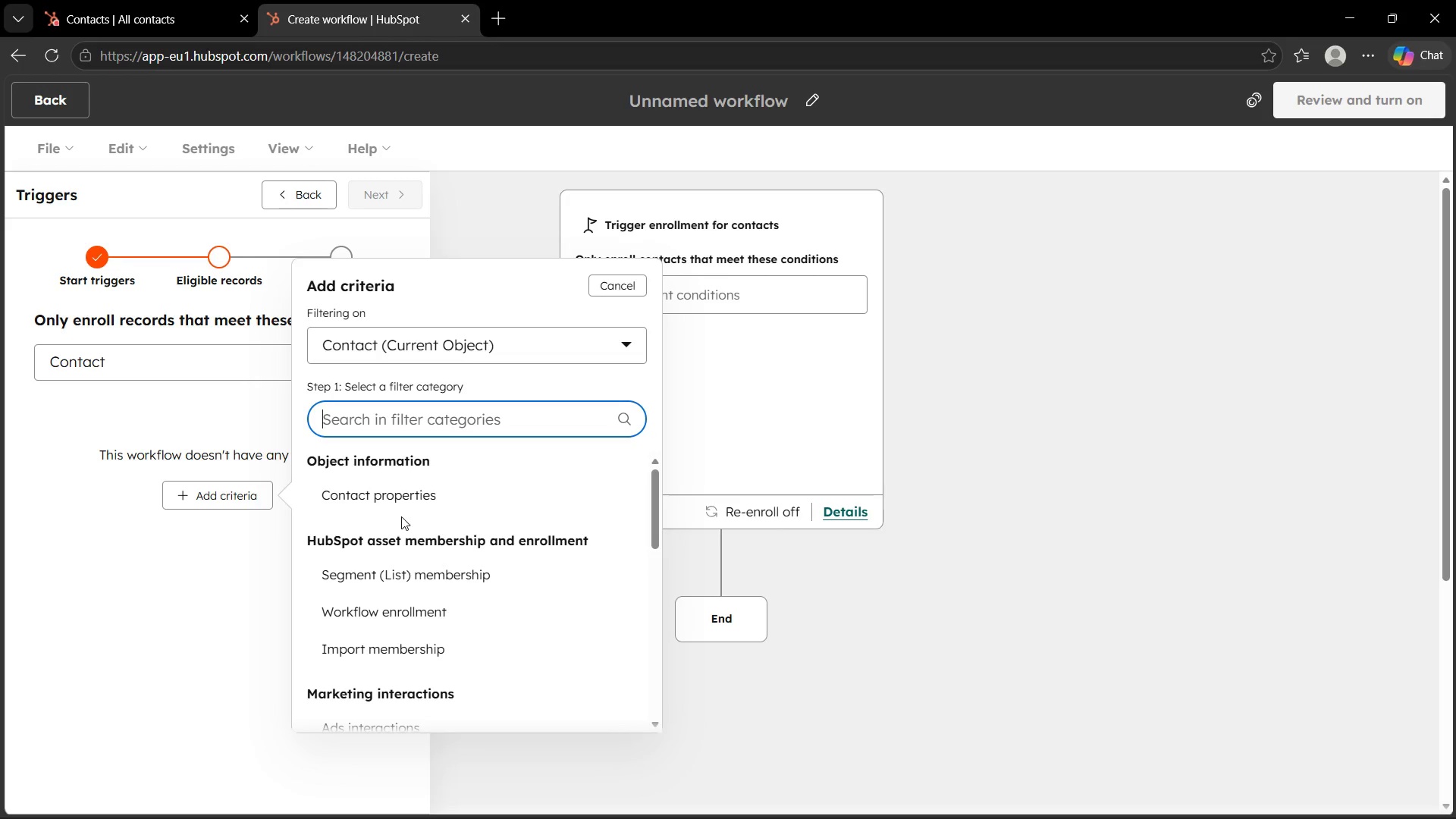 
scroll: coordinate [393, 481], scroll_direction: none, amount: 0.0
 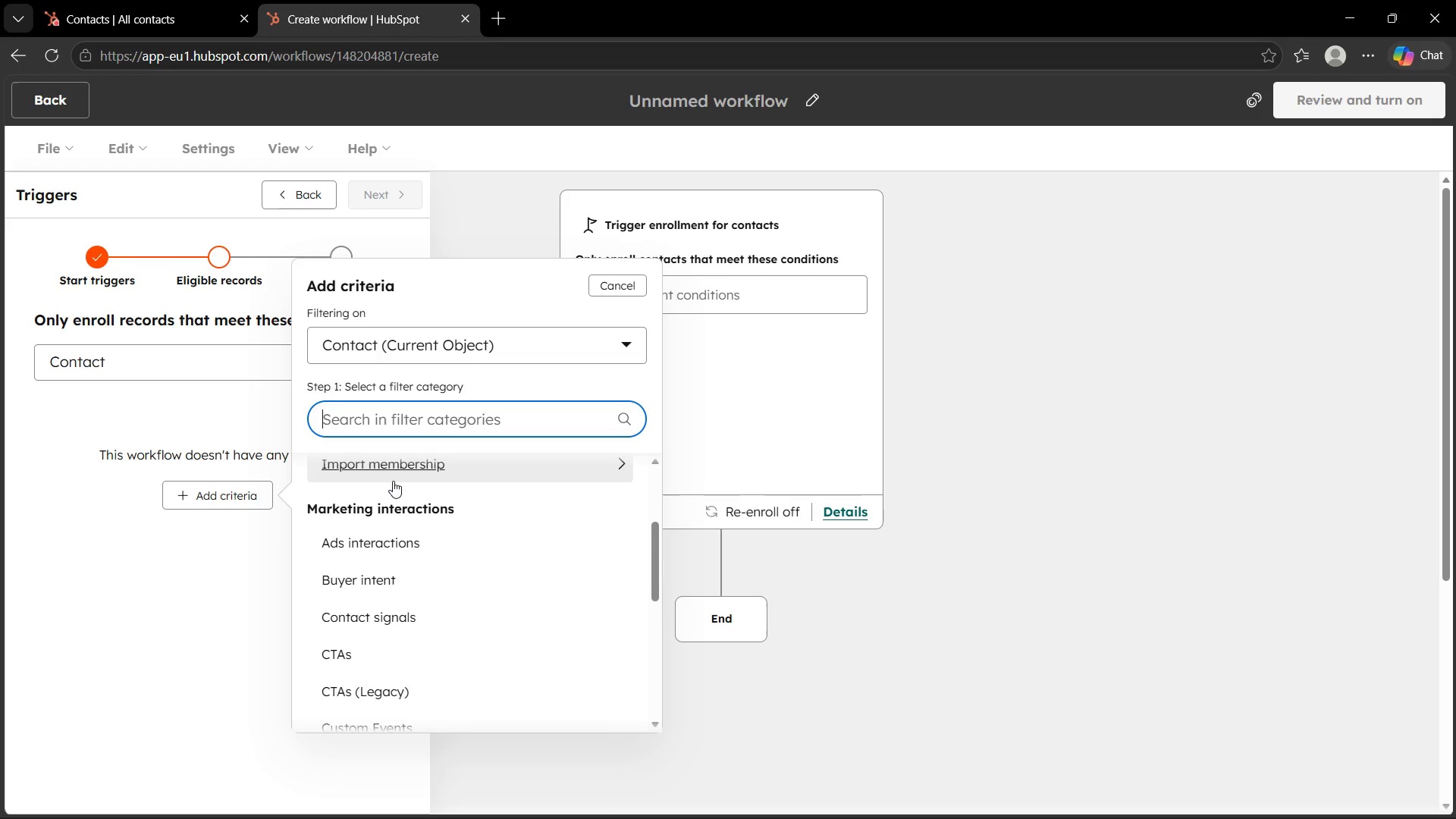 
scroll: coordinate [393, 481], scroll_direction: down, amount: 8.0
 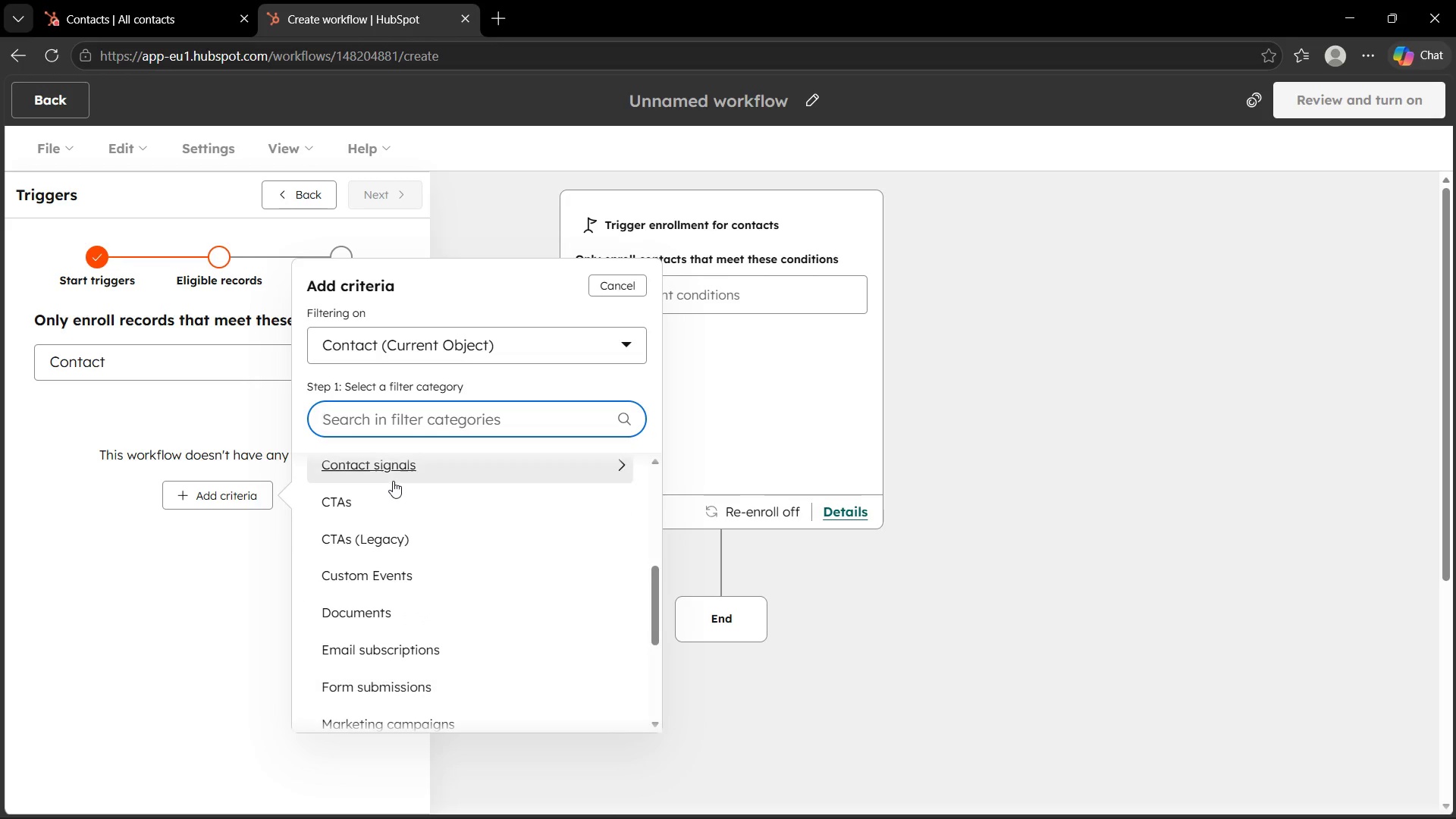 
scroll: coordinate [393, 481], scroll_direction: up, amount: 7.0
 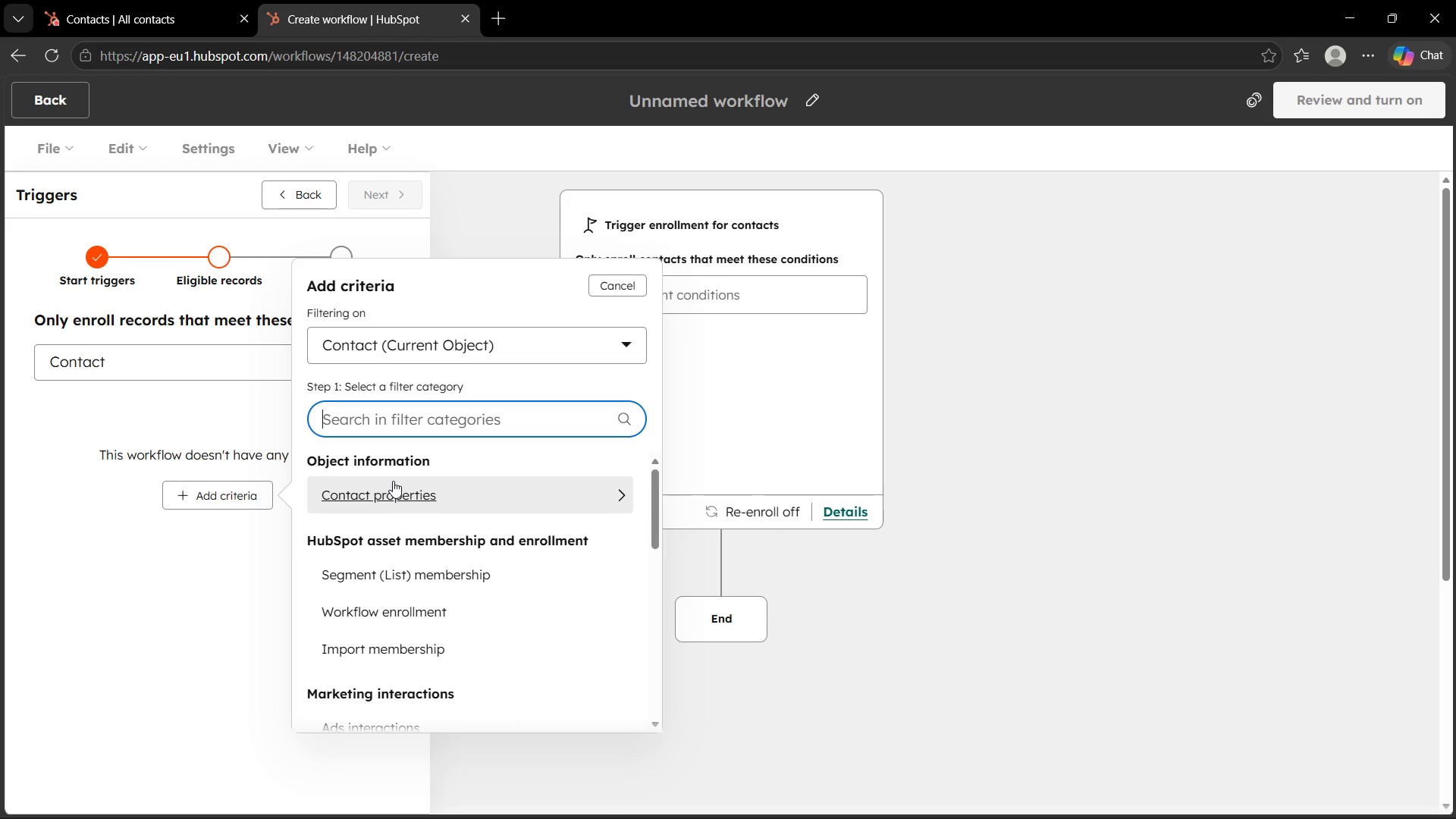 
mouse_move([386, 520])
 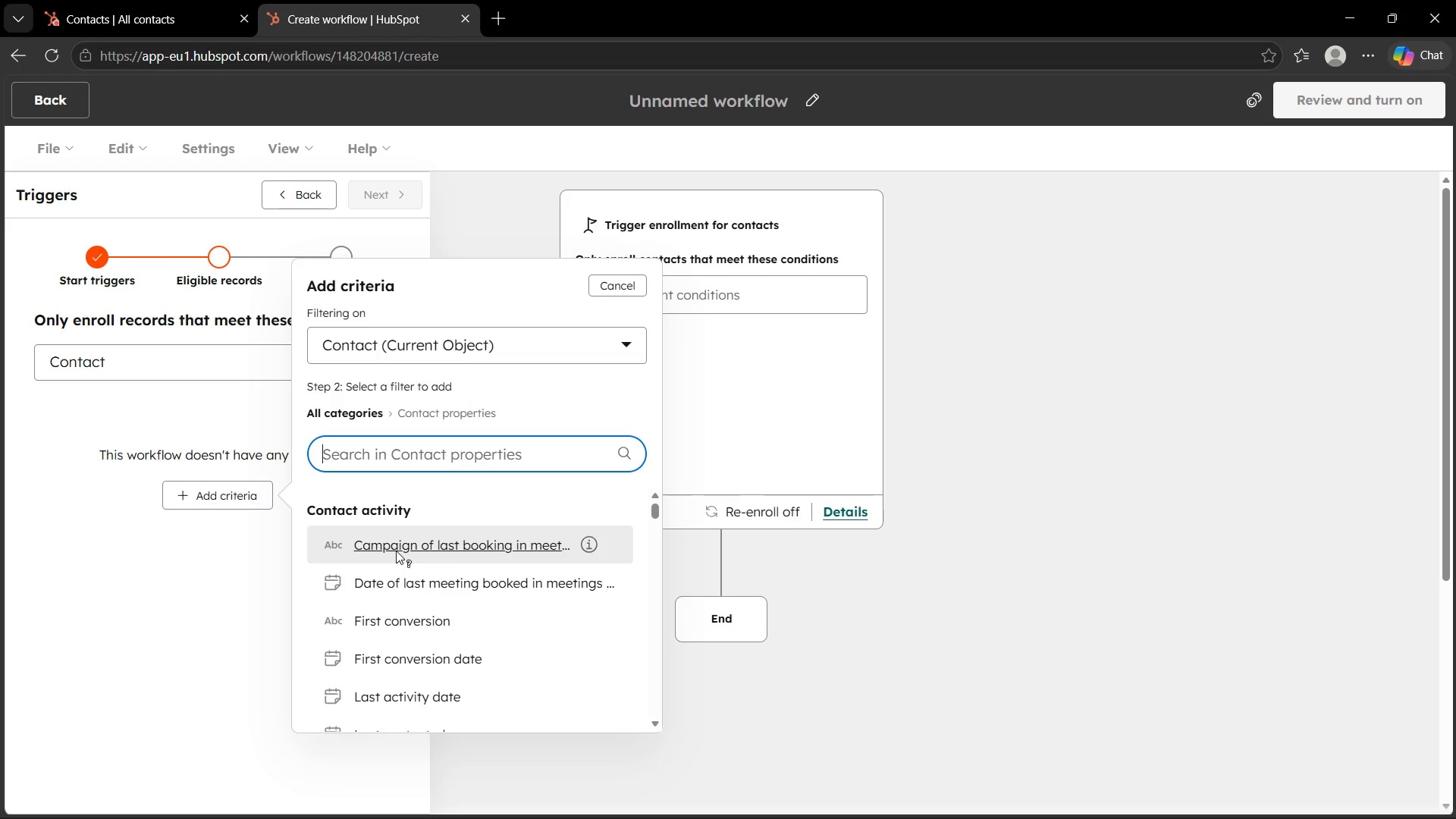 
scroll: coordinate [397, 548], scroll_direction: down, amount: 13.0
 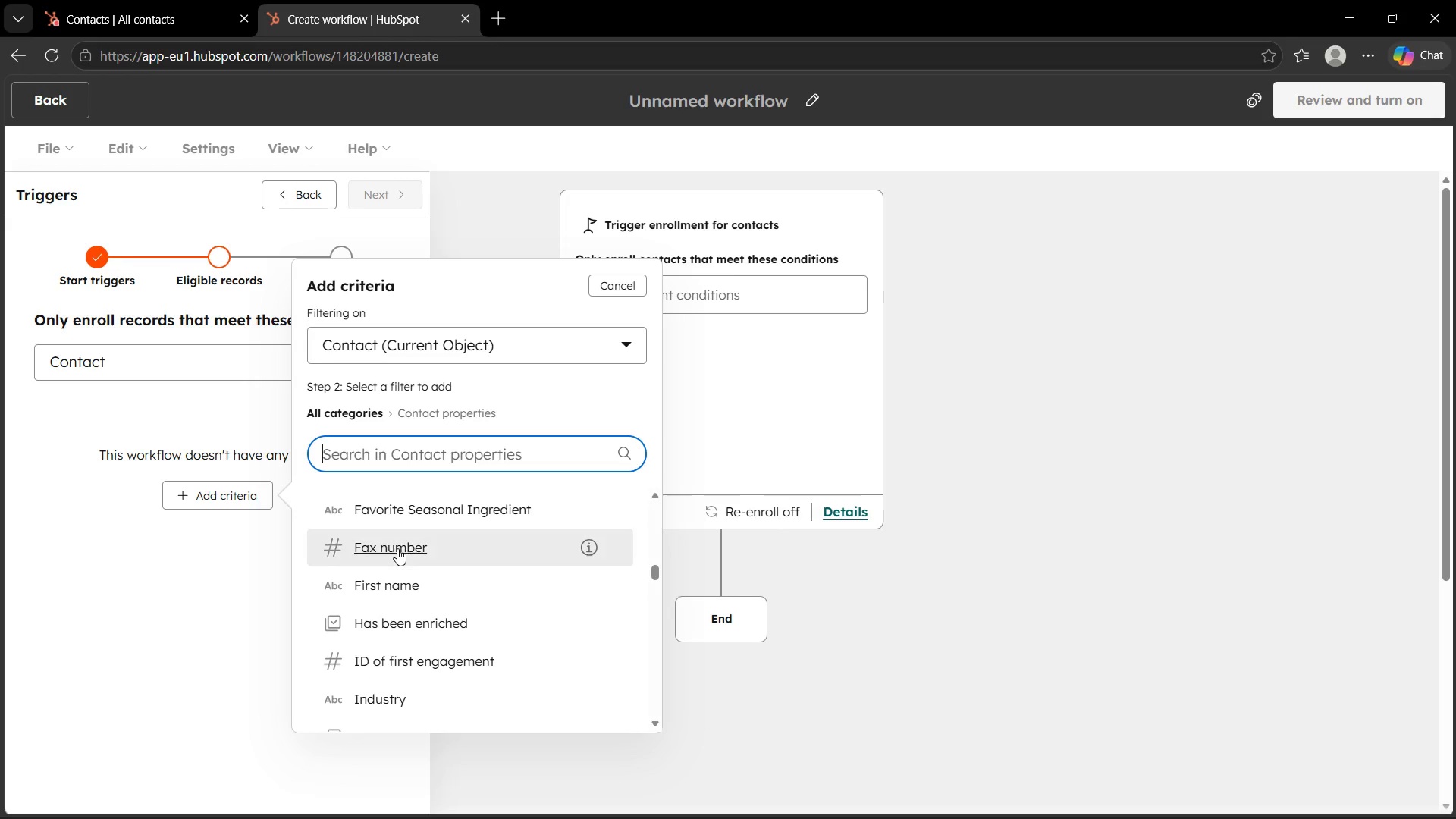 
scroll: coordinate [414, 651], scroll_direction: up, amount: 4.0
 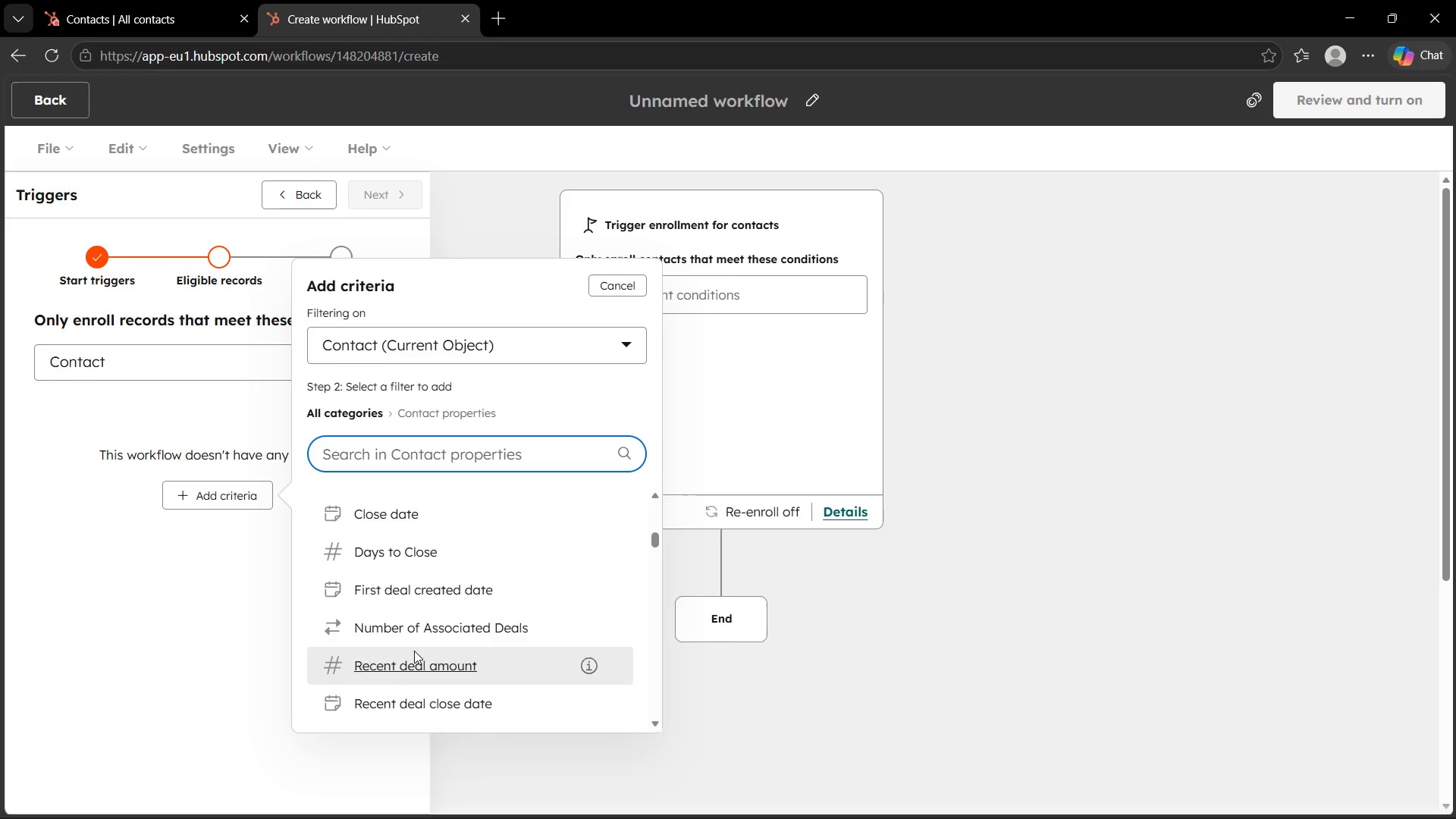 
scroll: coordinate [414, 651], scroll_direction: none, amount: 0.0
 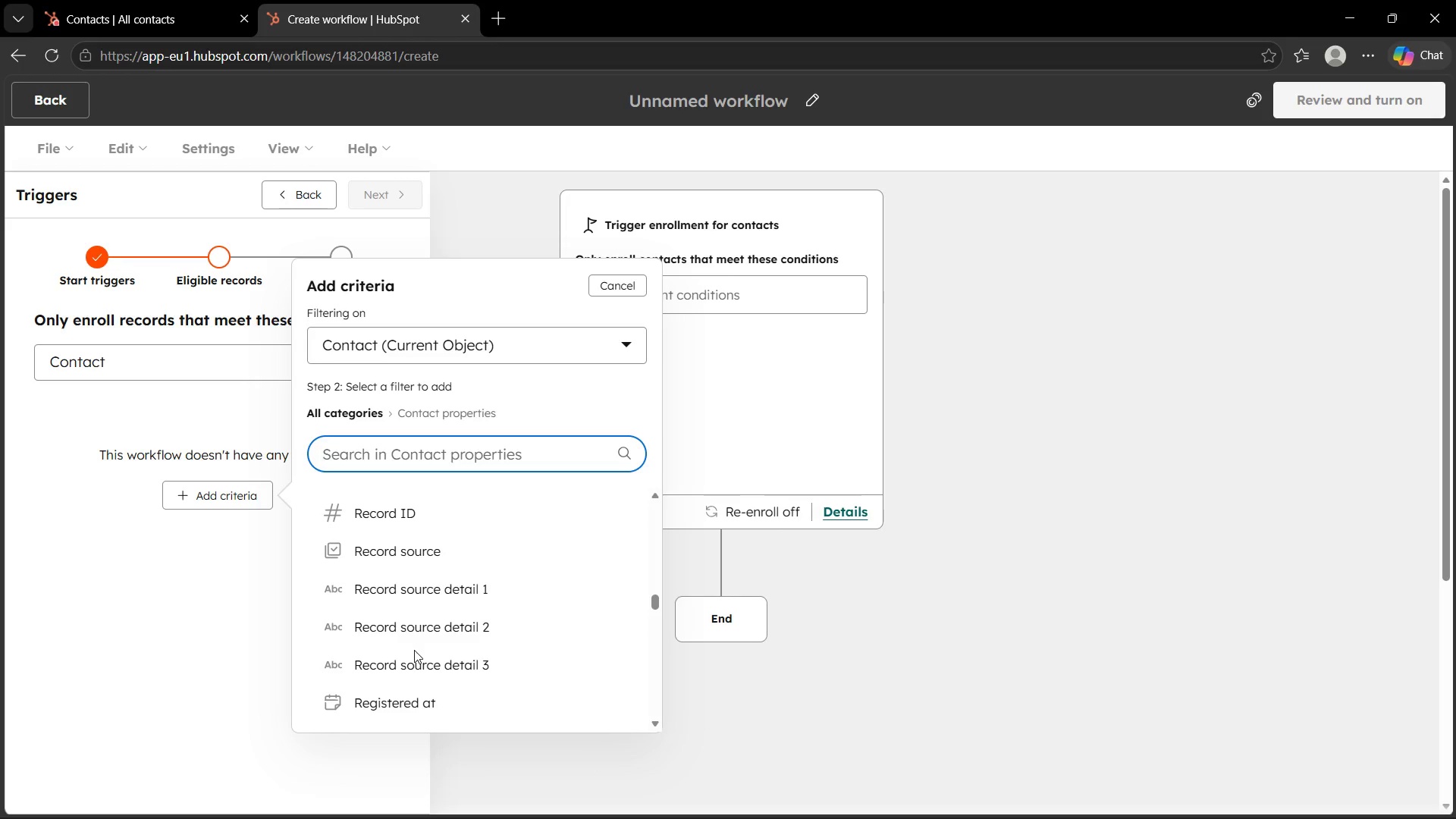 
wait(40.92)
 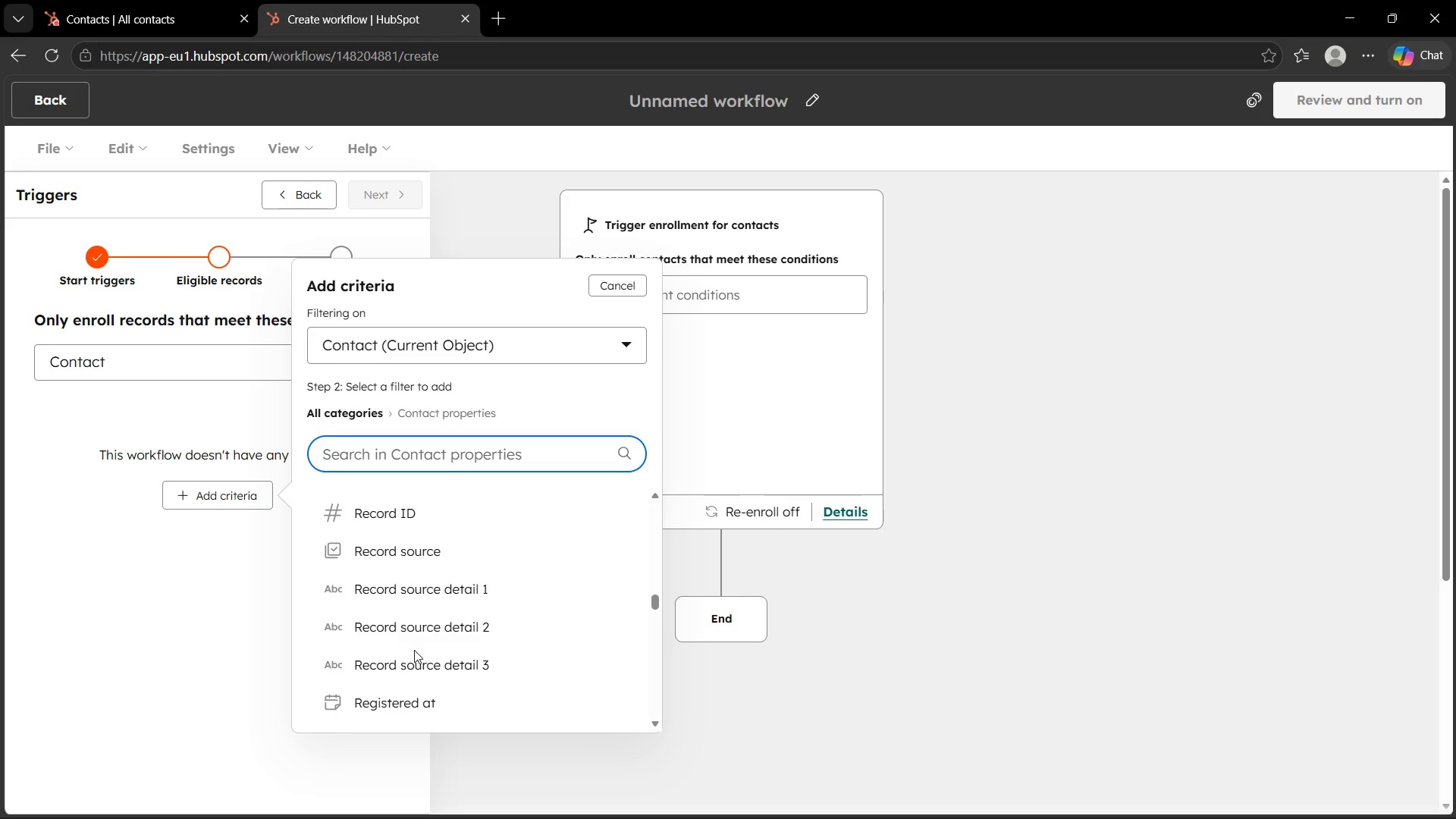 
type(men)
key(Backspace)
key(Backspace)
key(Backspace)
key(Backspace)
 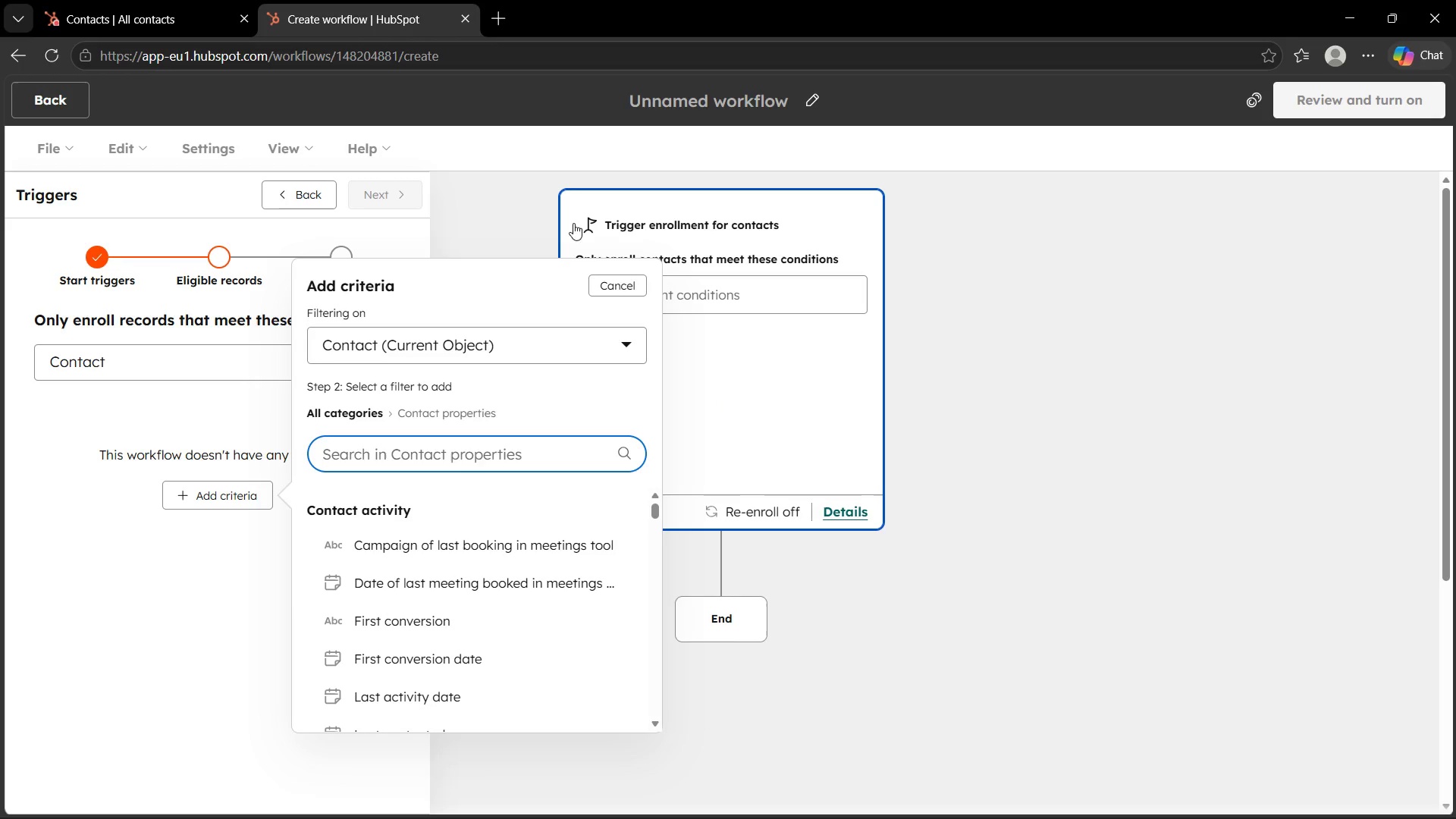 
left_click([617, 285])
 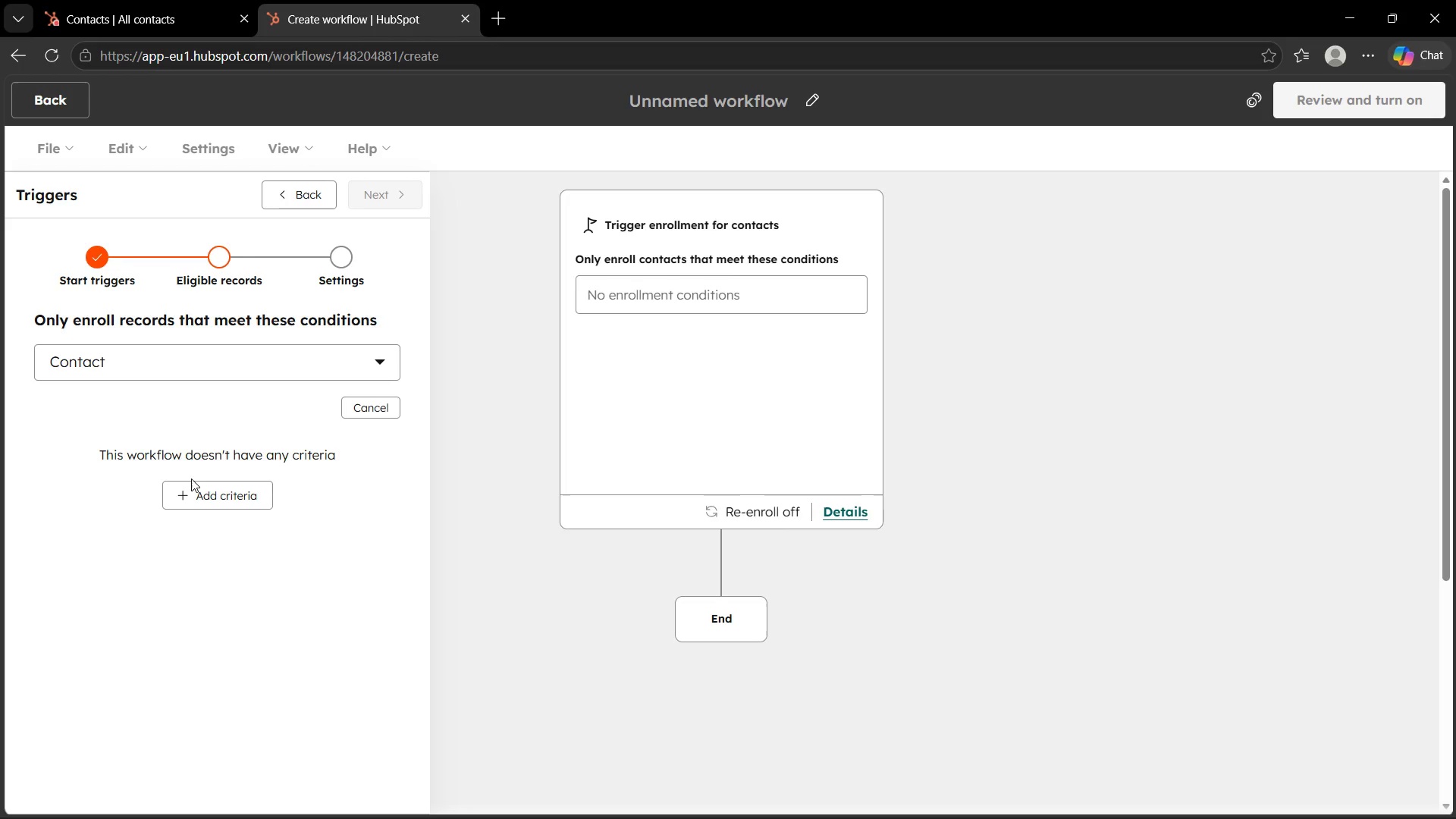 
wait(177.78)
 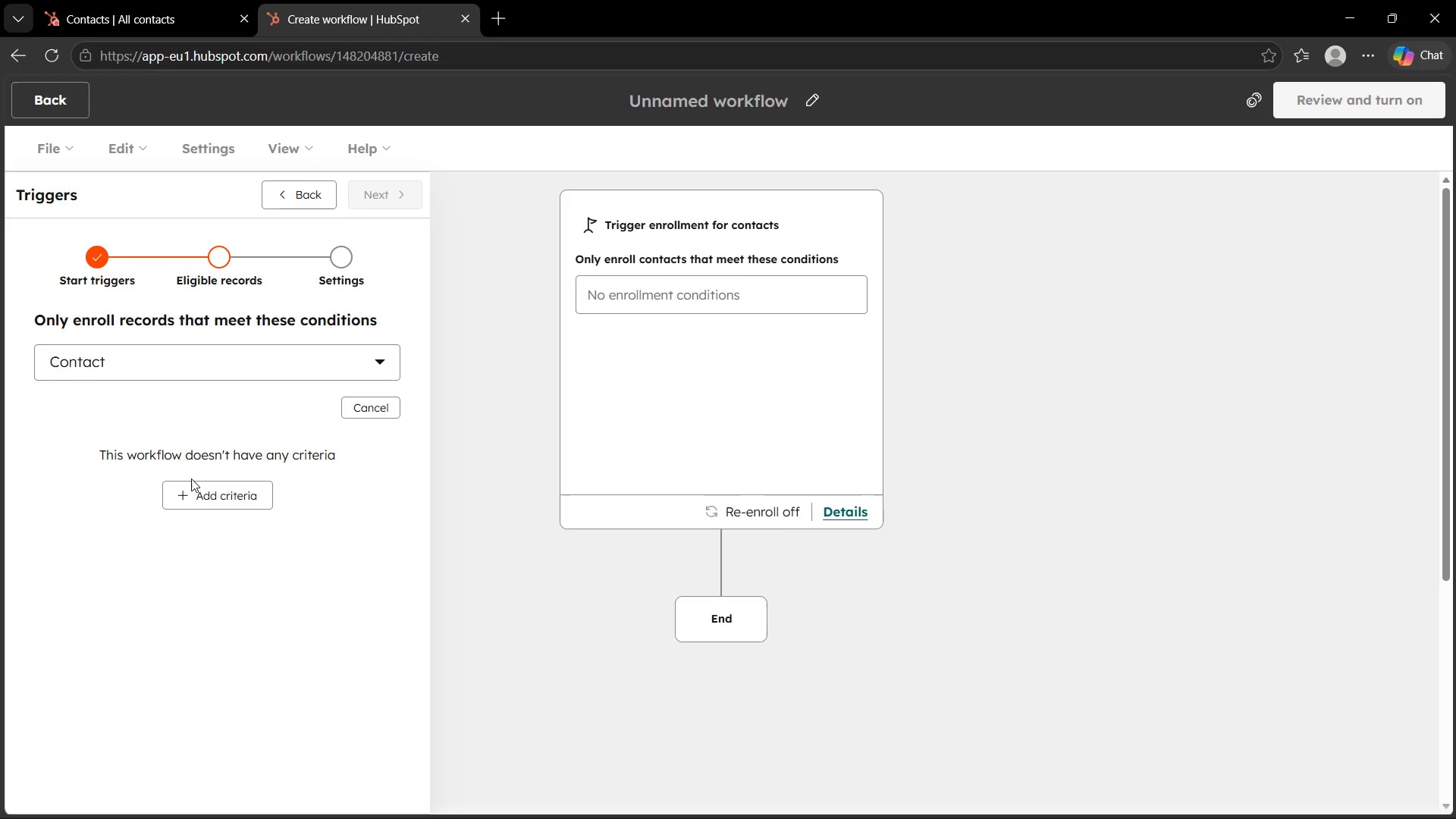 
left_click([205, 500])
 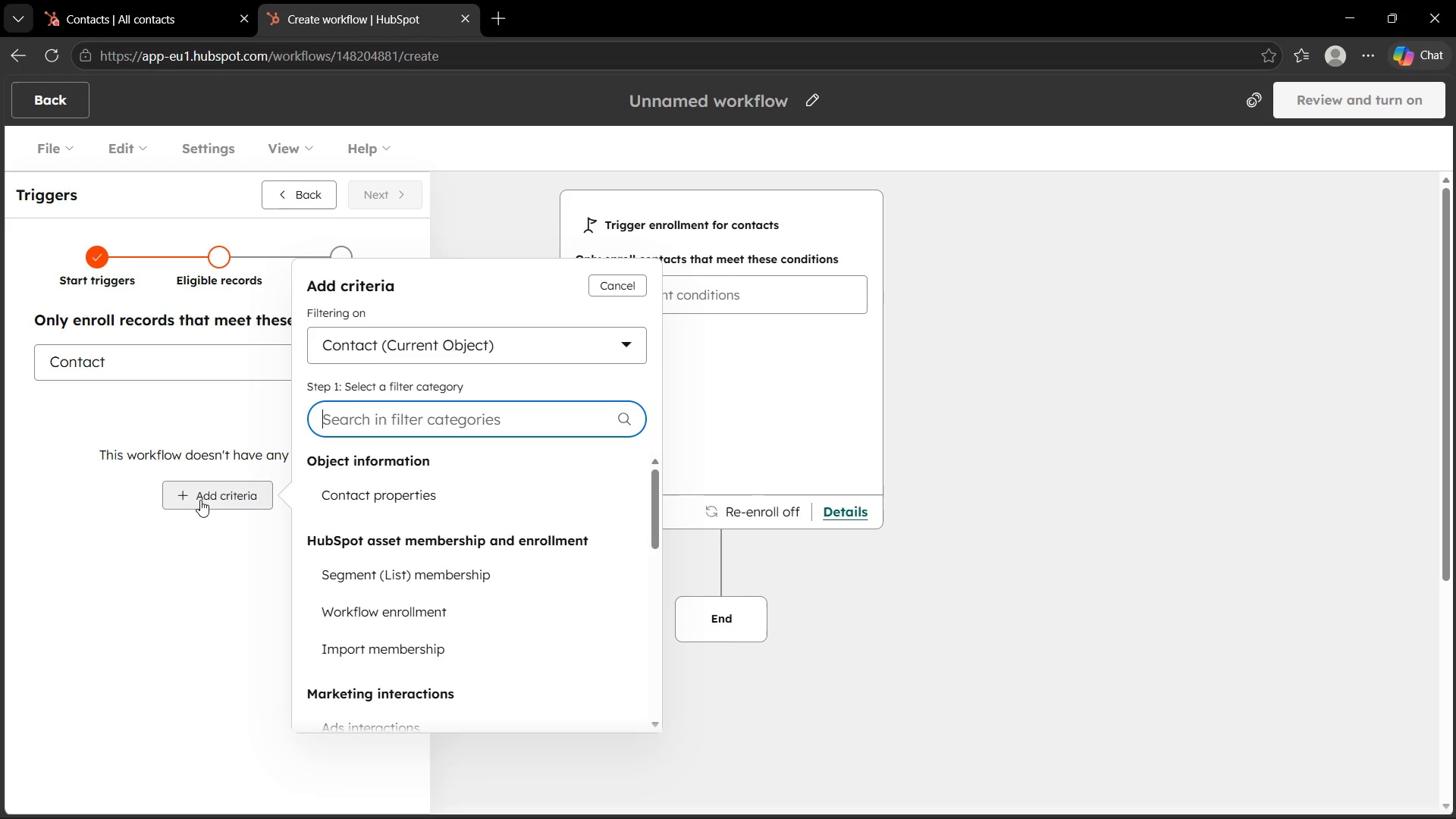 
left_click_drag(start_coordinate=[354, 515], to_coordinate=[354, 499])
 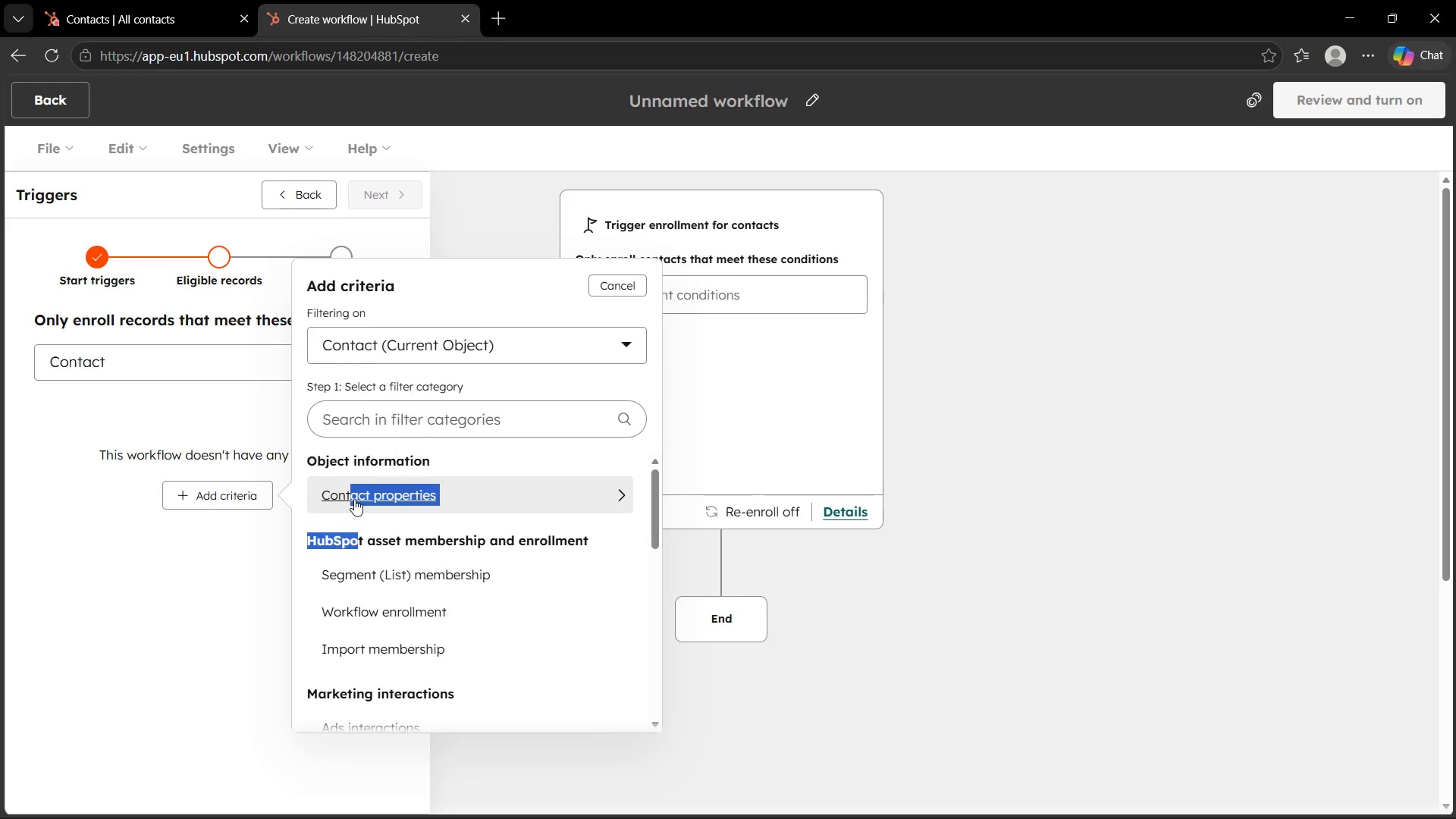 
left_click([354, 499])
 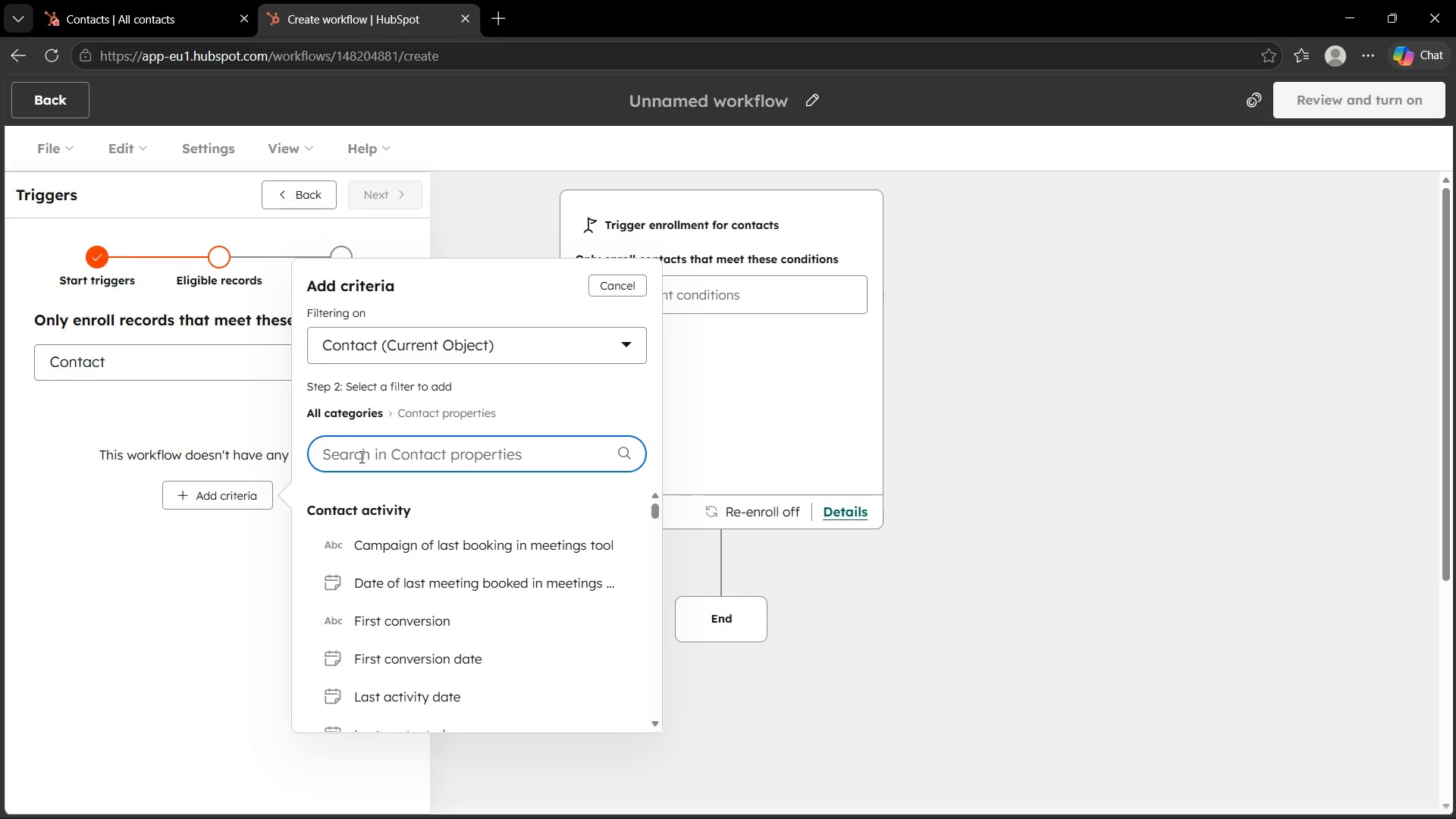 
wait(9.25)
 